 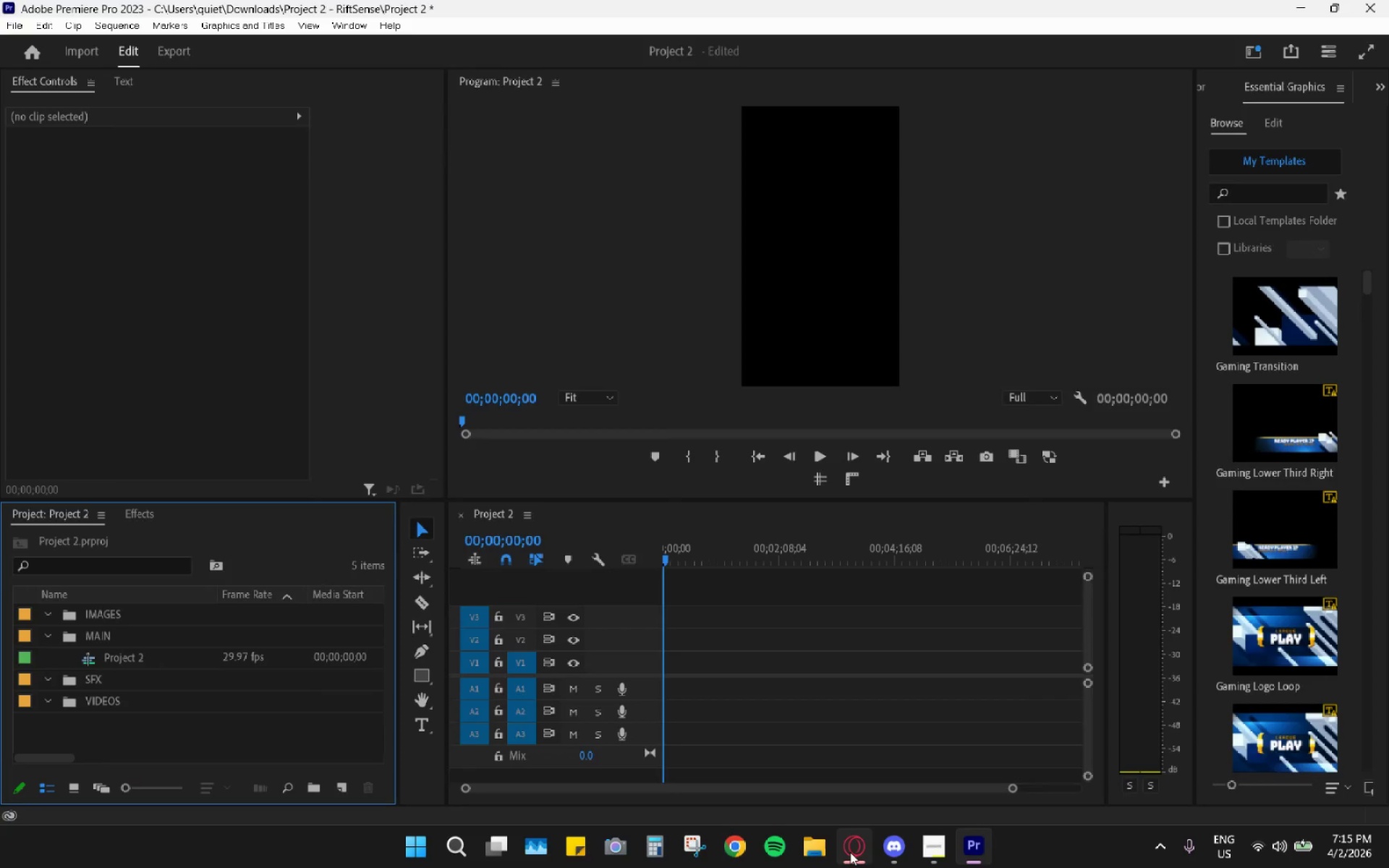 
left_click([1151, 853])
 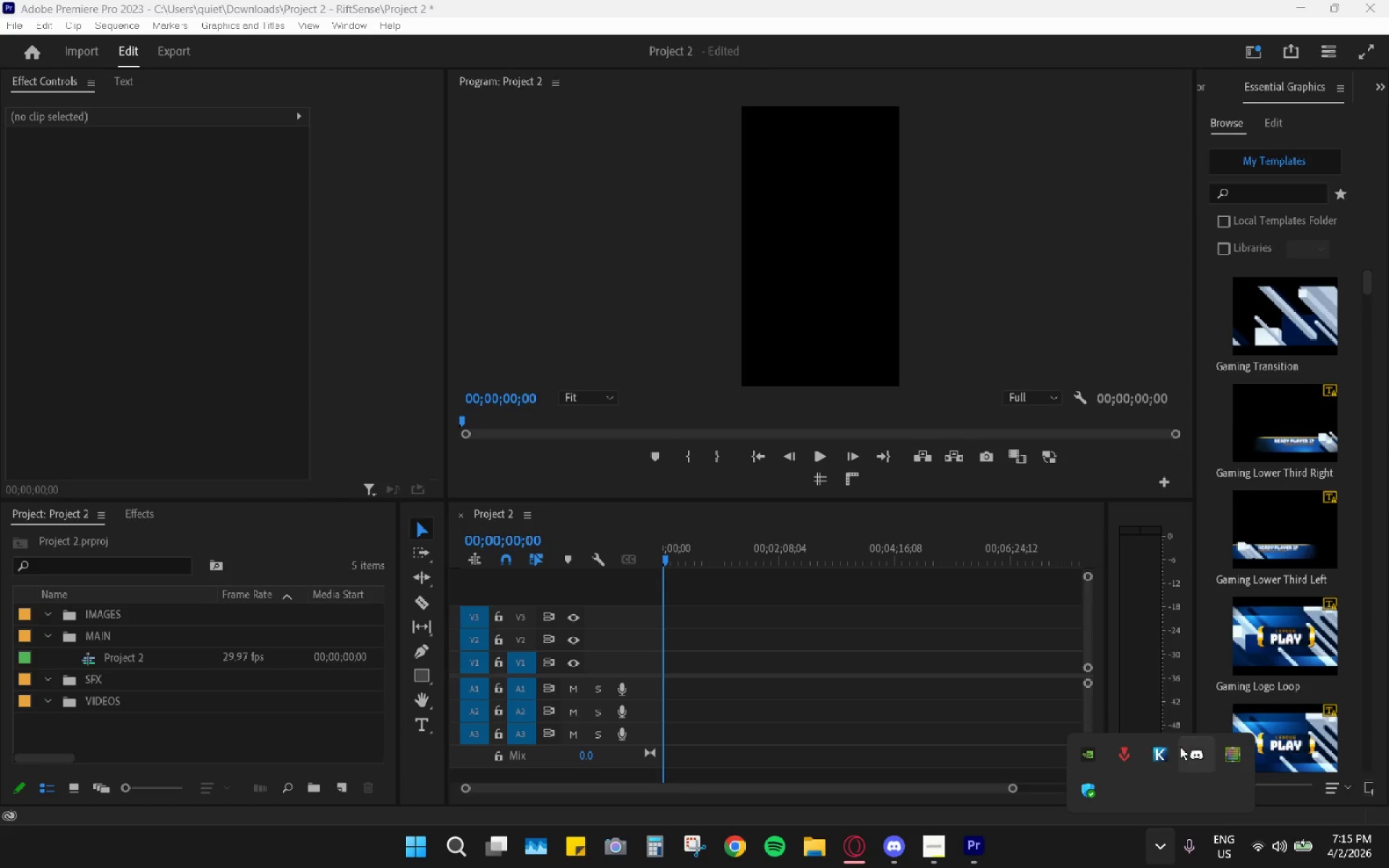 
right_click([1194, 750])
 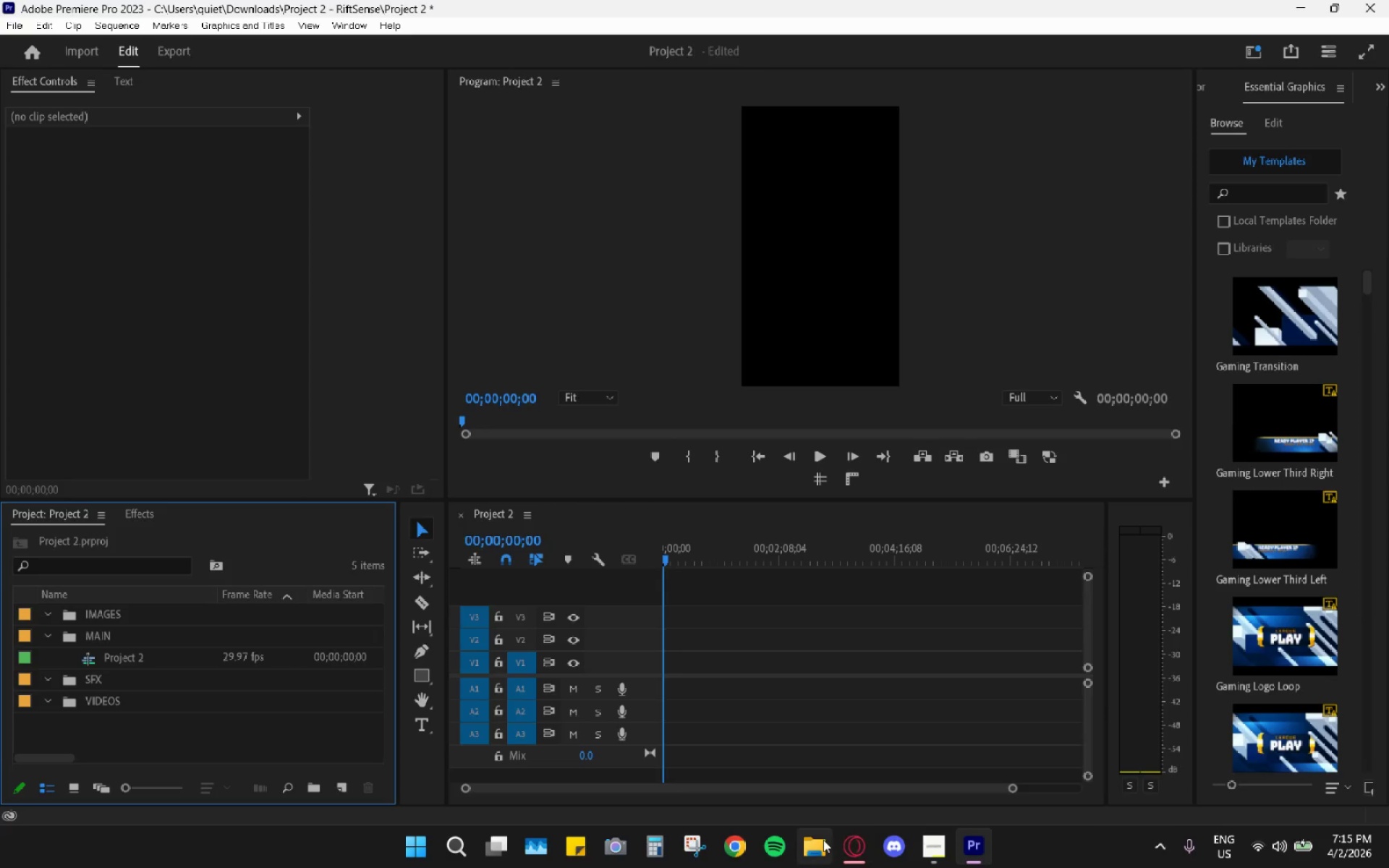 
left_click([821, 842])
 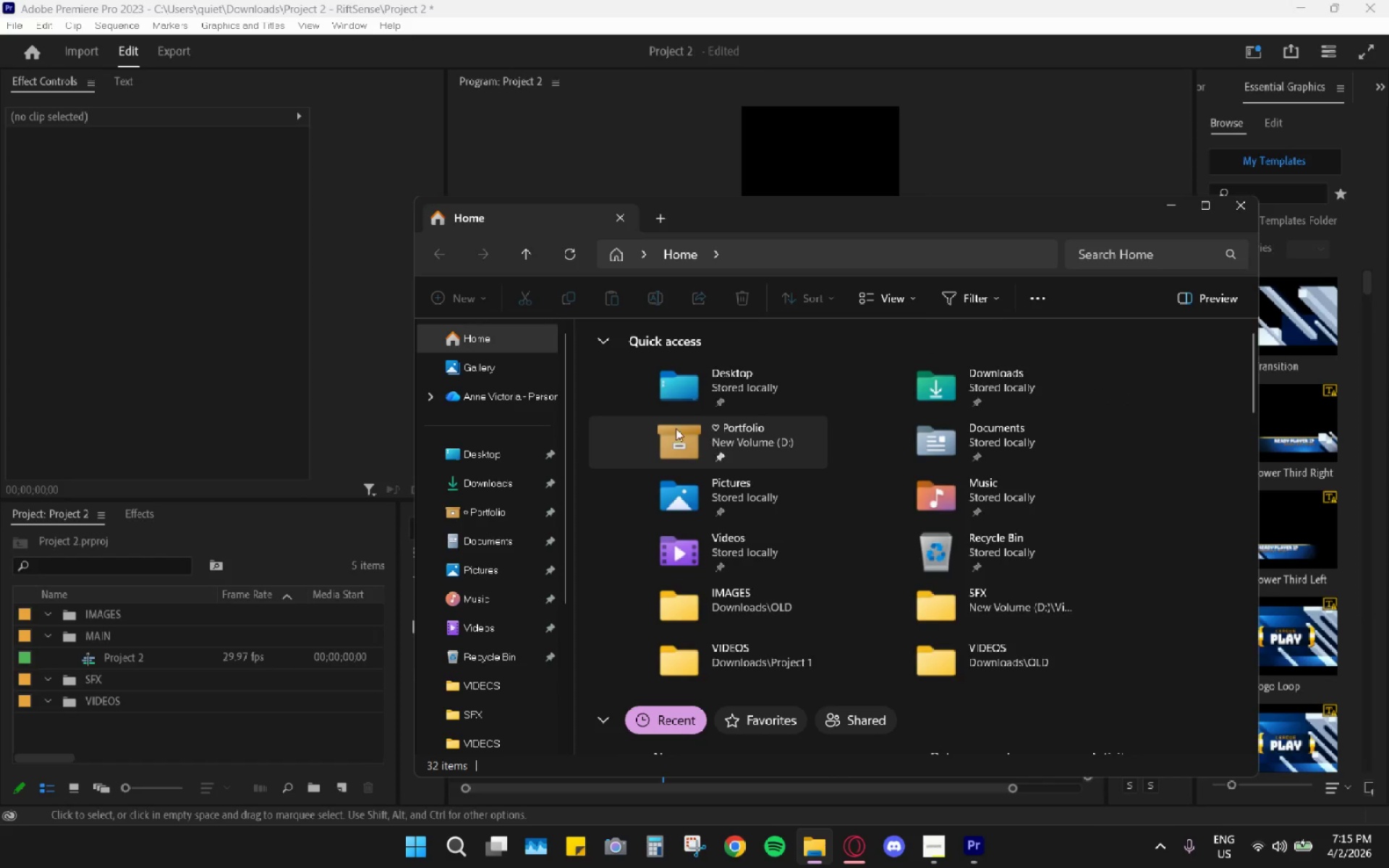 
left_click([493, 488])
 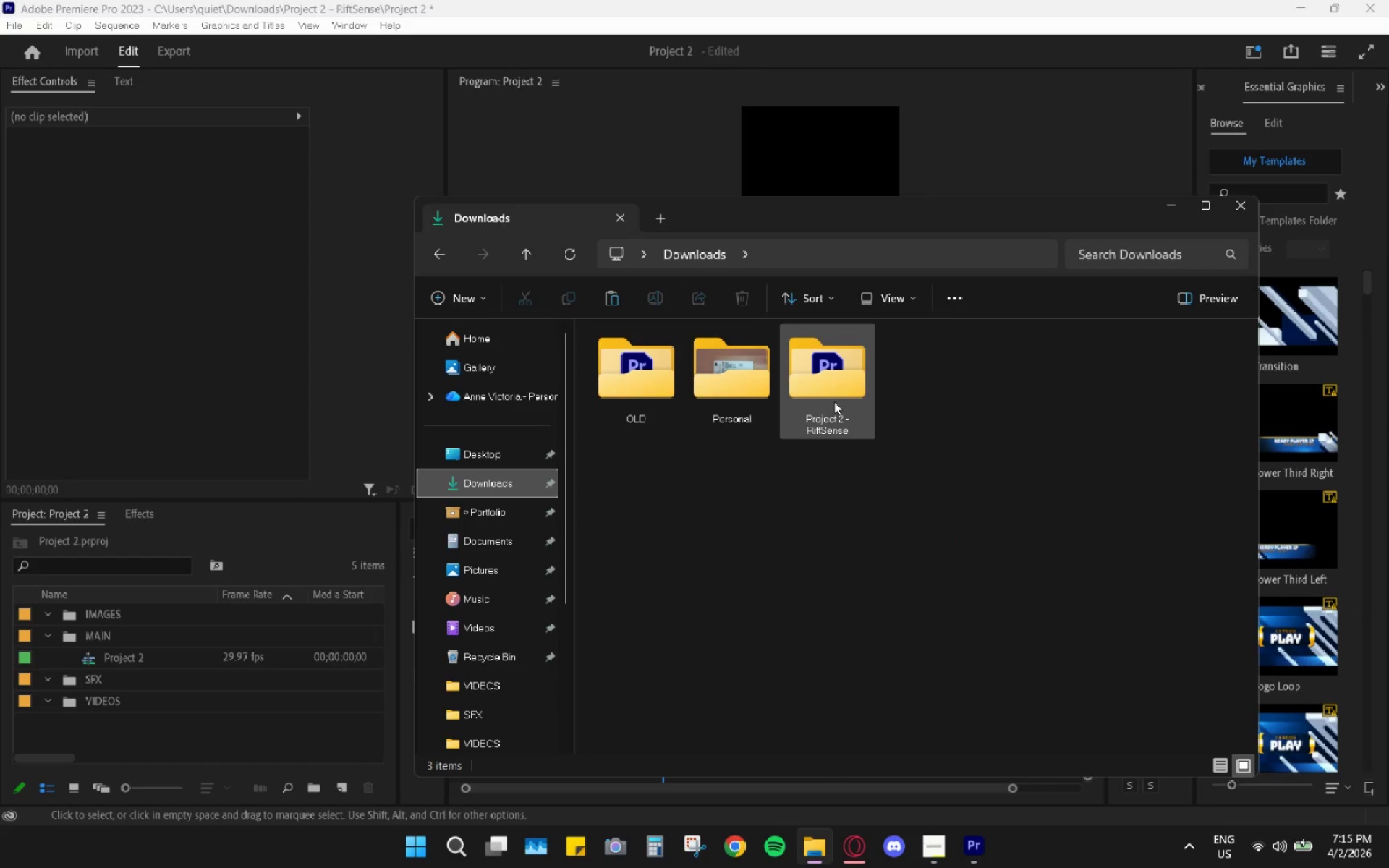 
left_click([1294, 13])
 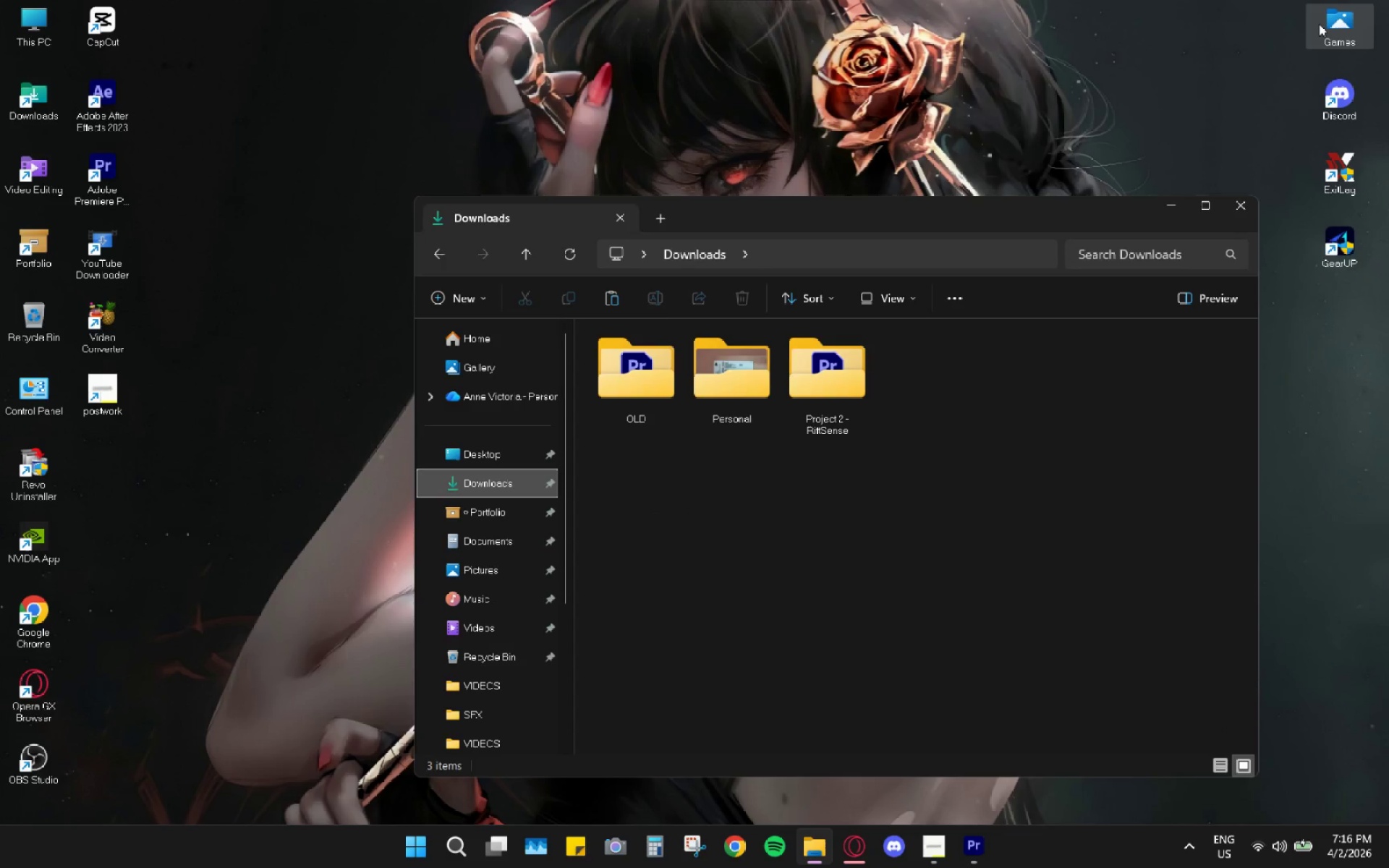 
double_click([1323, 24])
 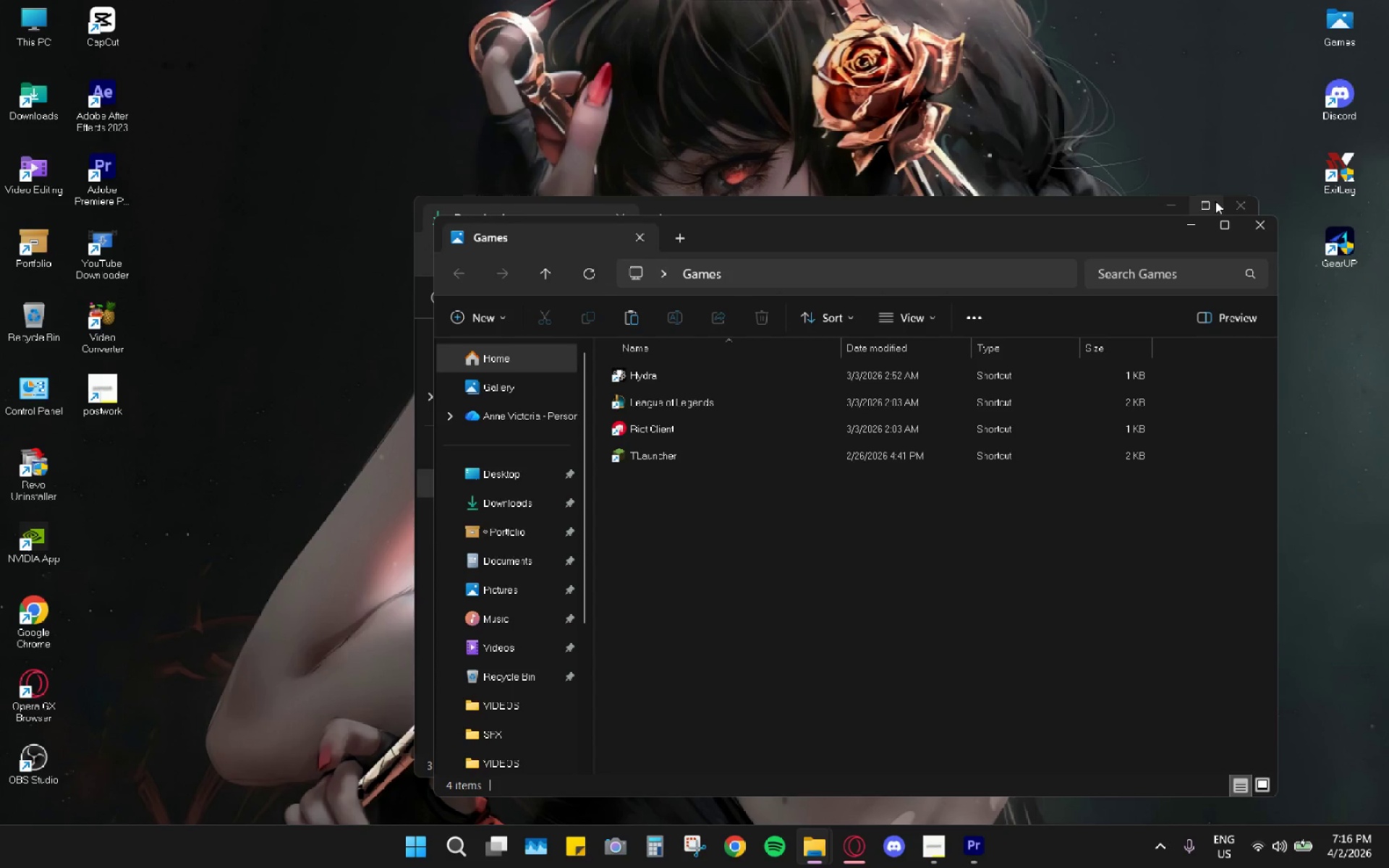 
left_click([1241, 205])
 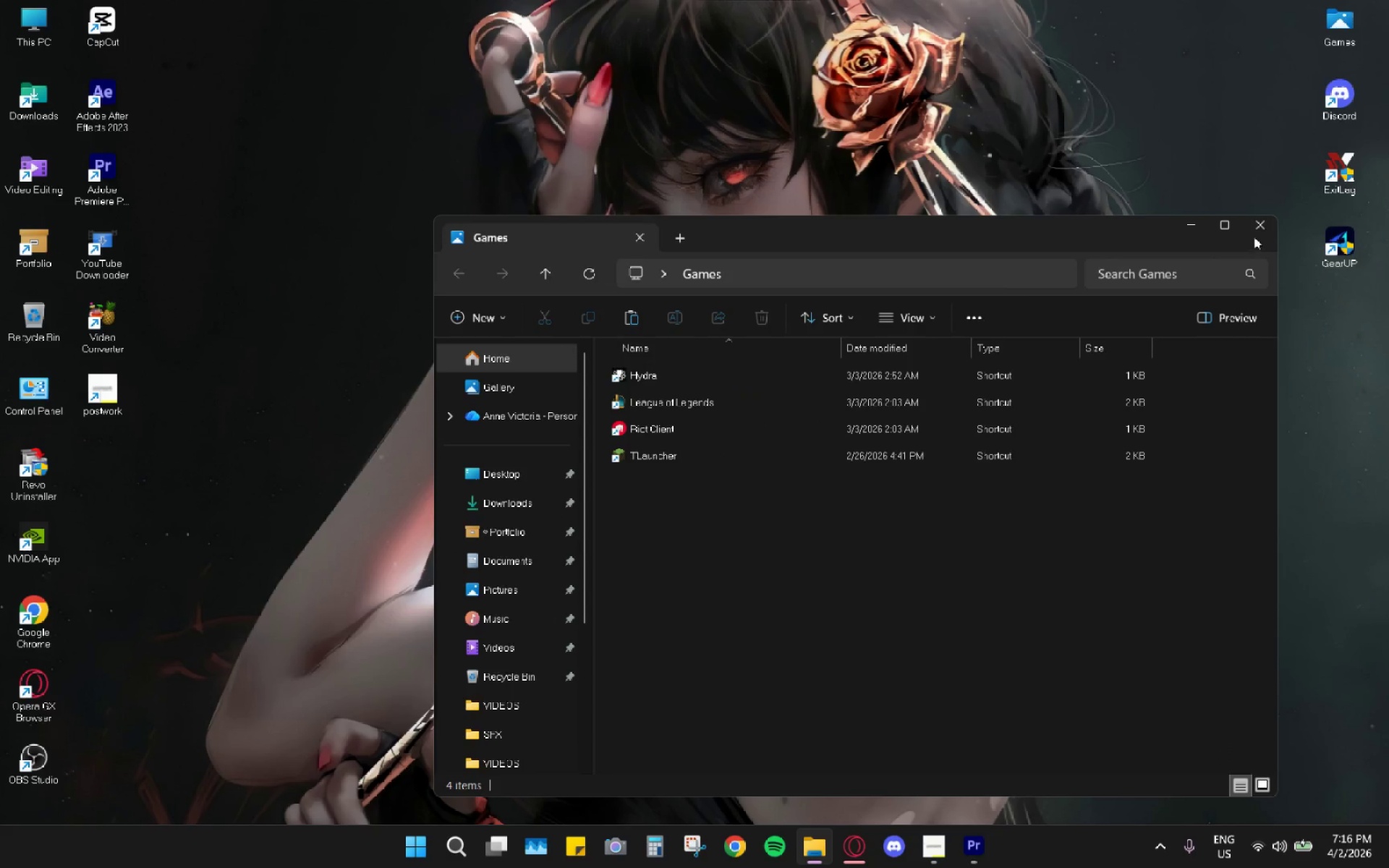 
double_click([1266, 224])
 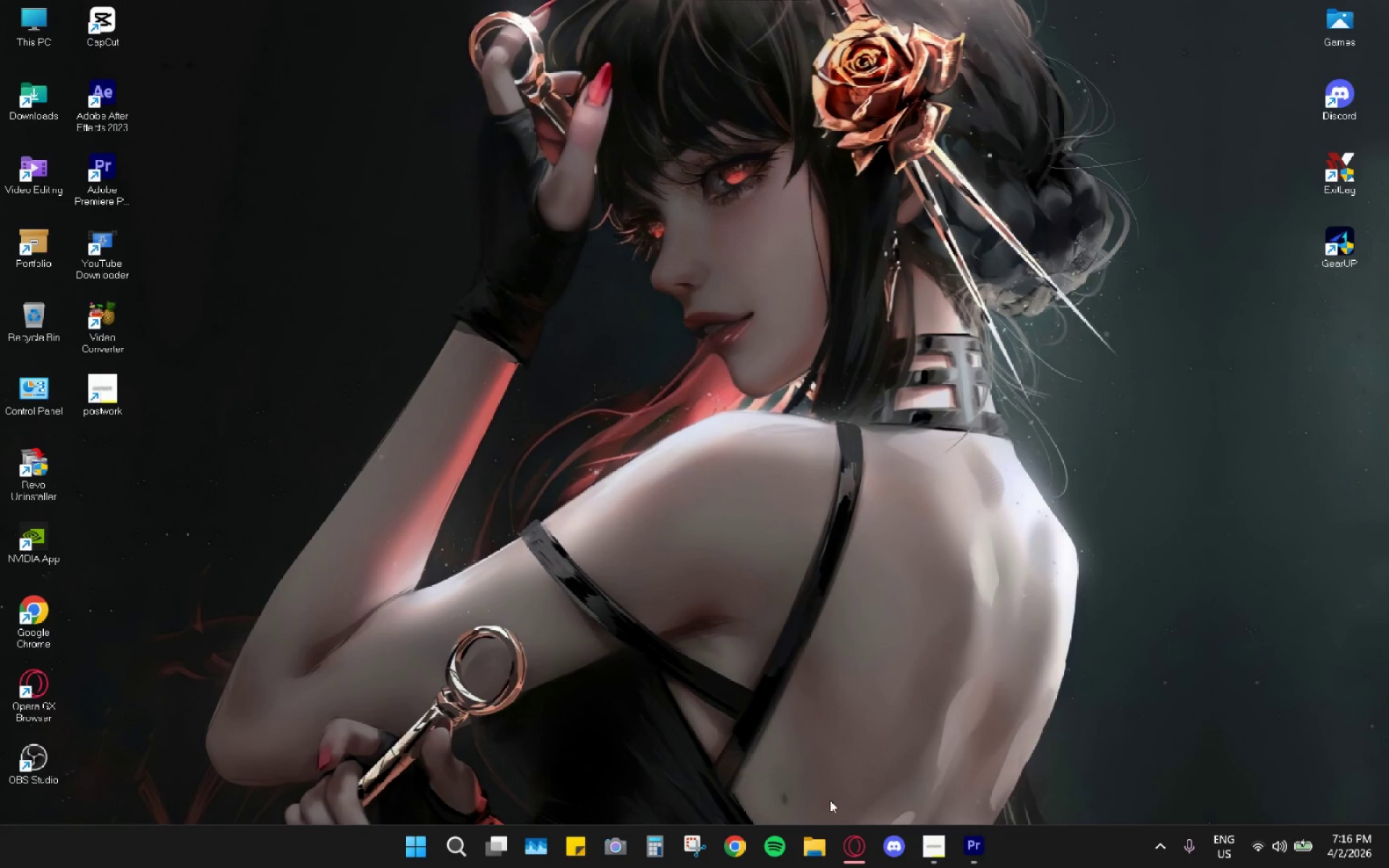 
left_click([809, 846])
 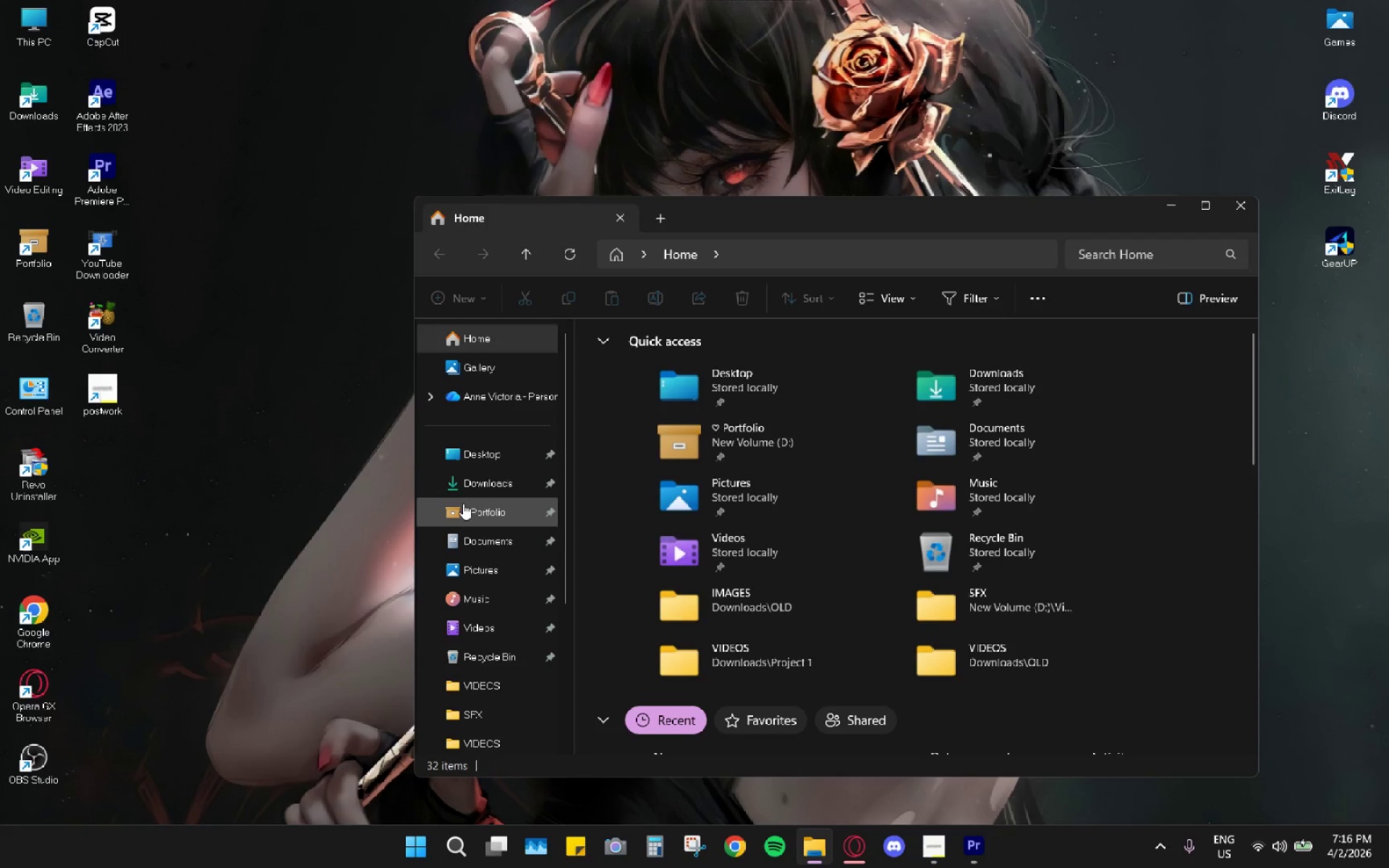 
left_click([470, 490])
 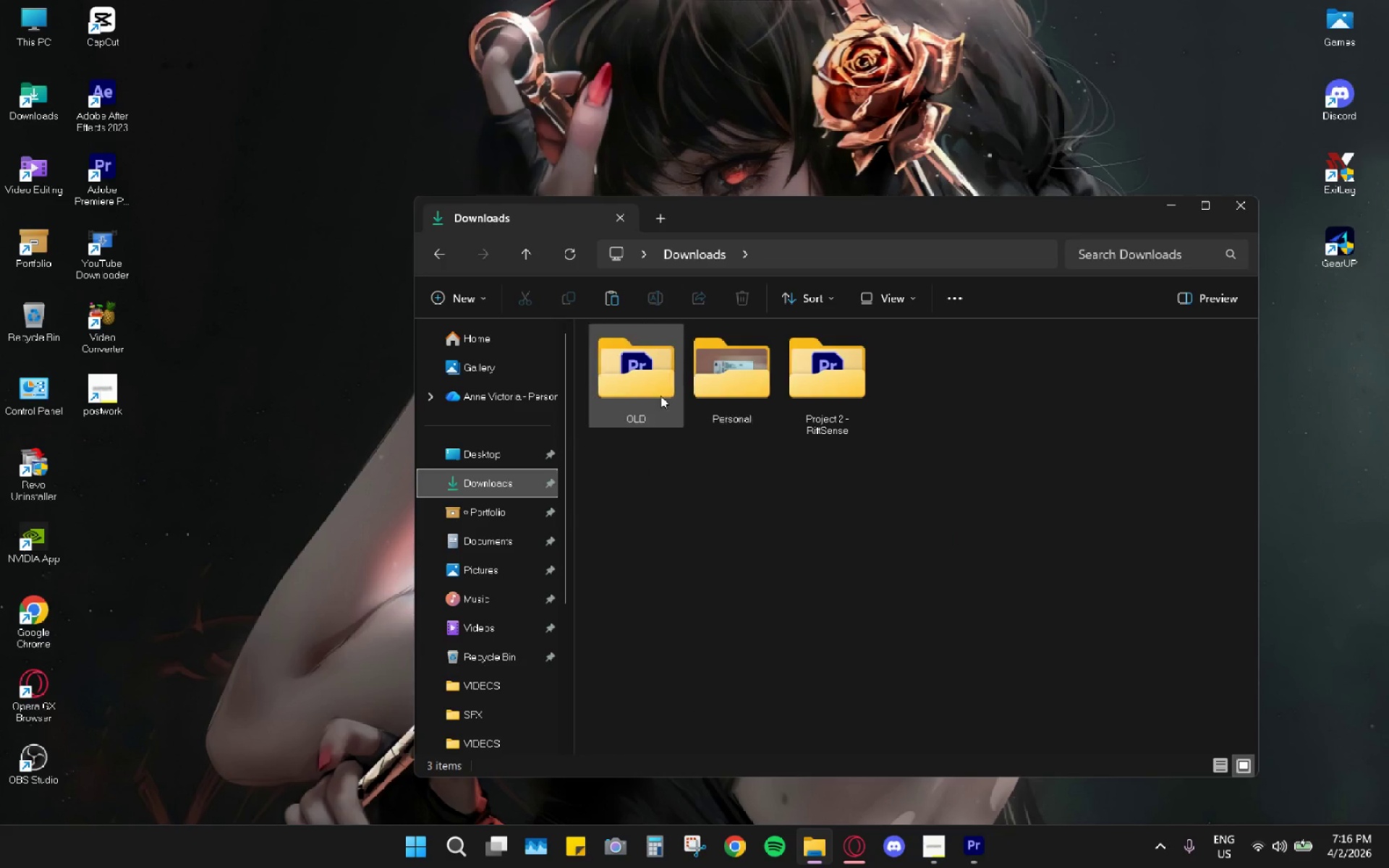 
double_click([658, 388])
 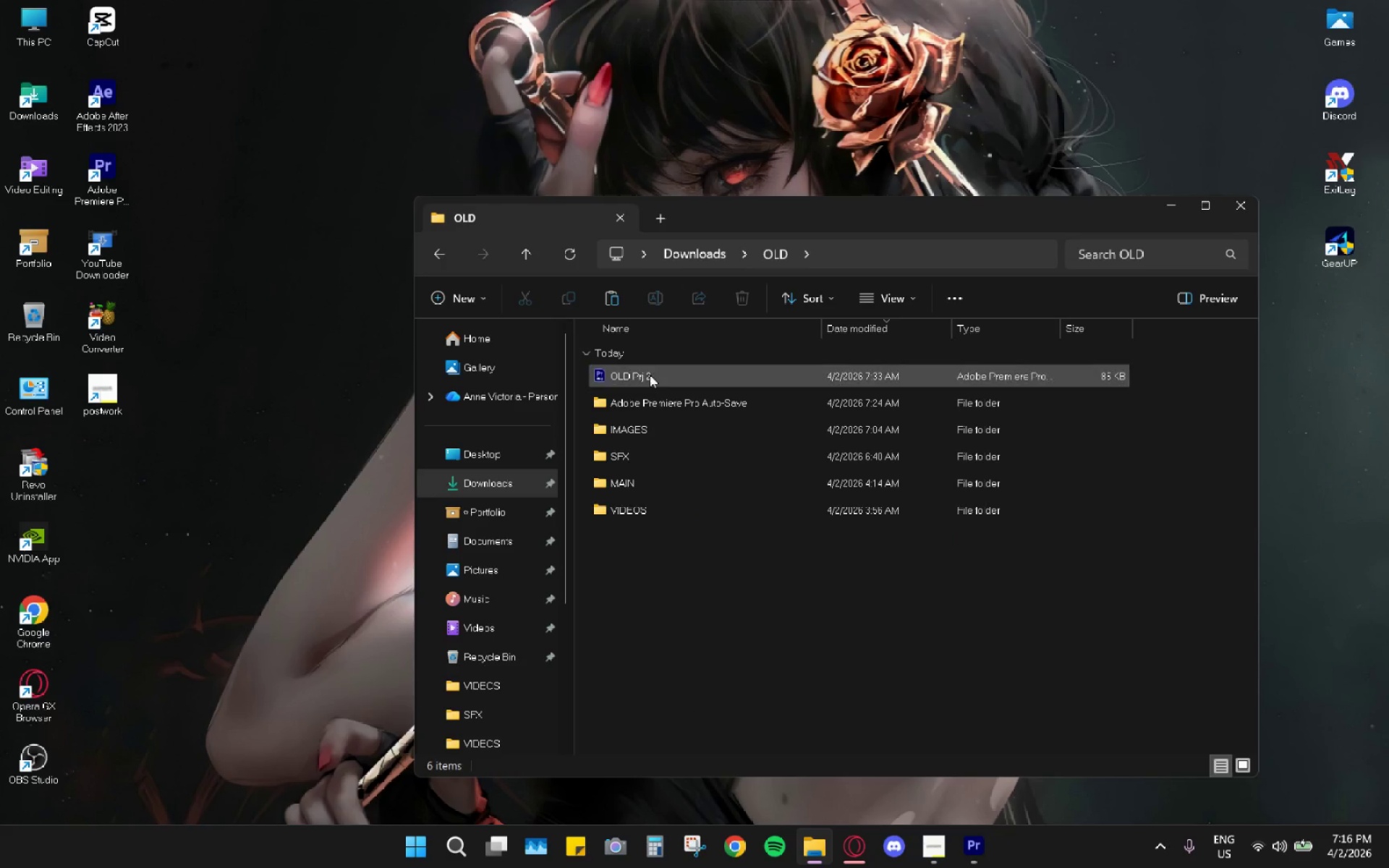 
left_click([650, 375])
 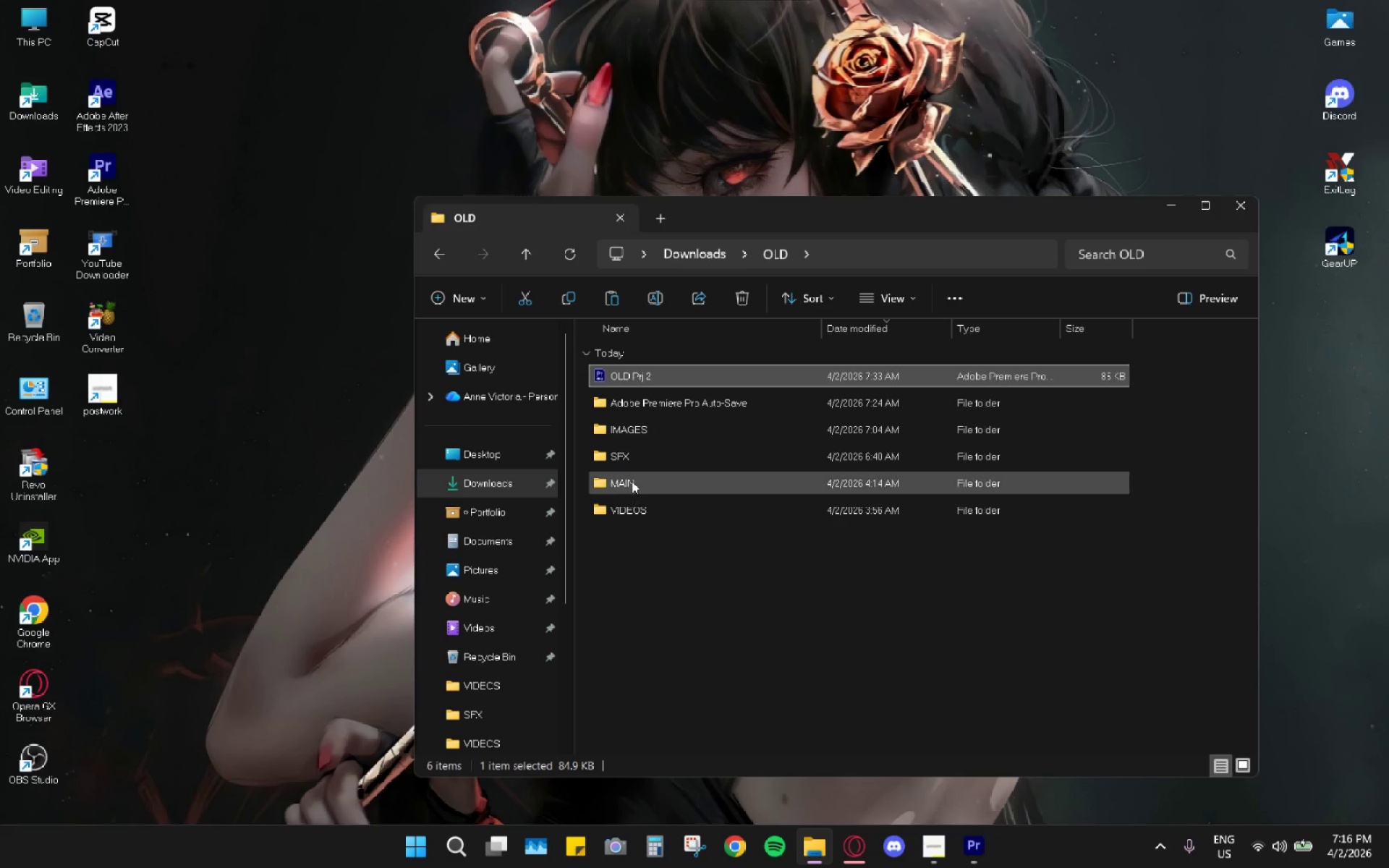 
double_click([633, 506])
 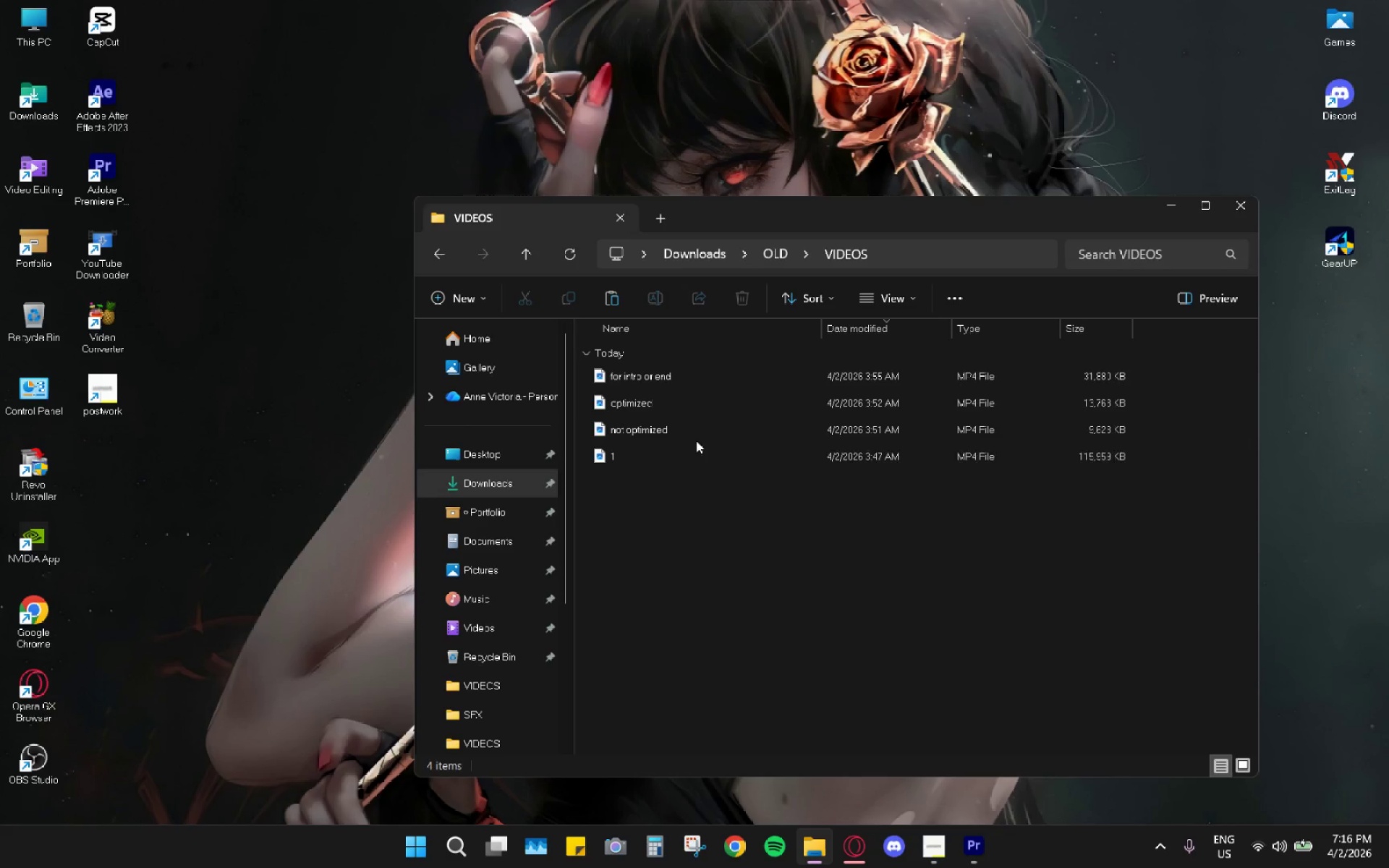 
left_click_drag(start_coordinate=[658, 503], to_coordinate=[626, 375])
 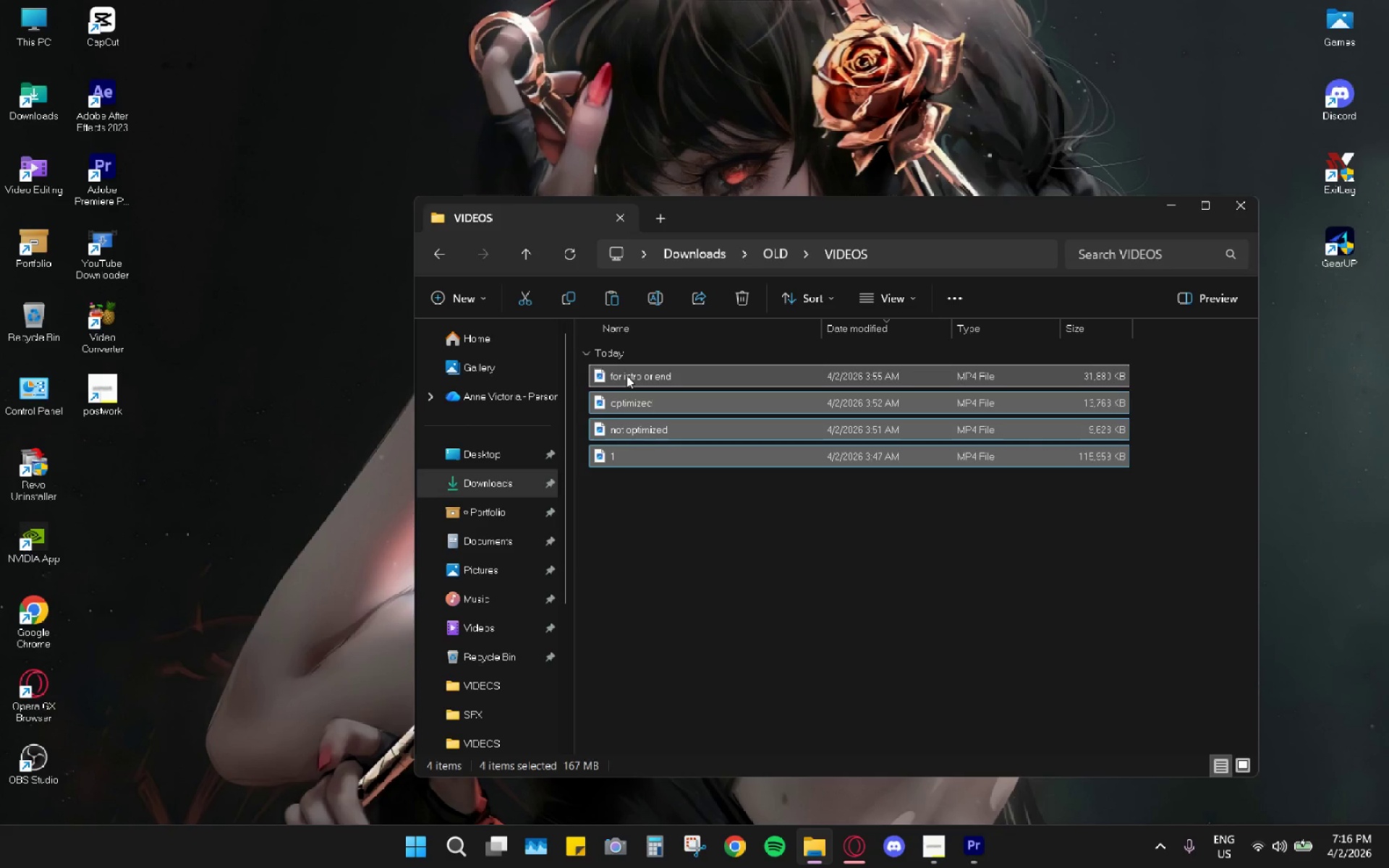 
key(Control+C)
 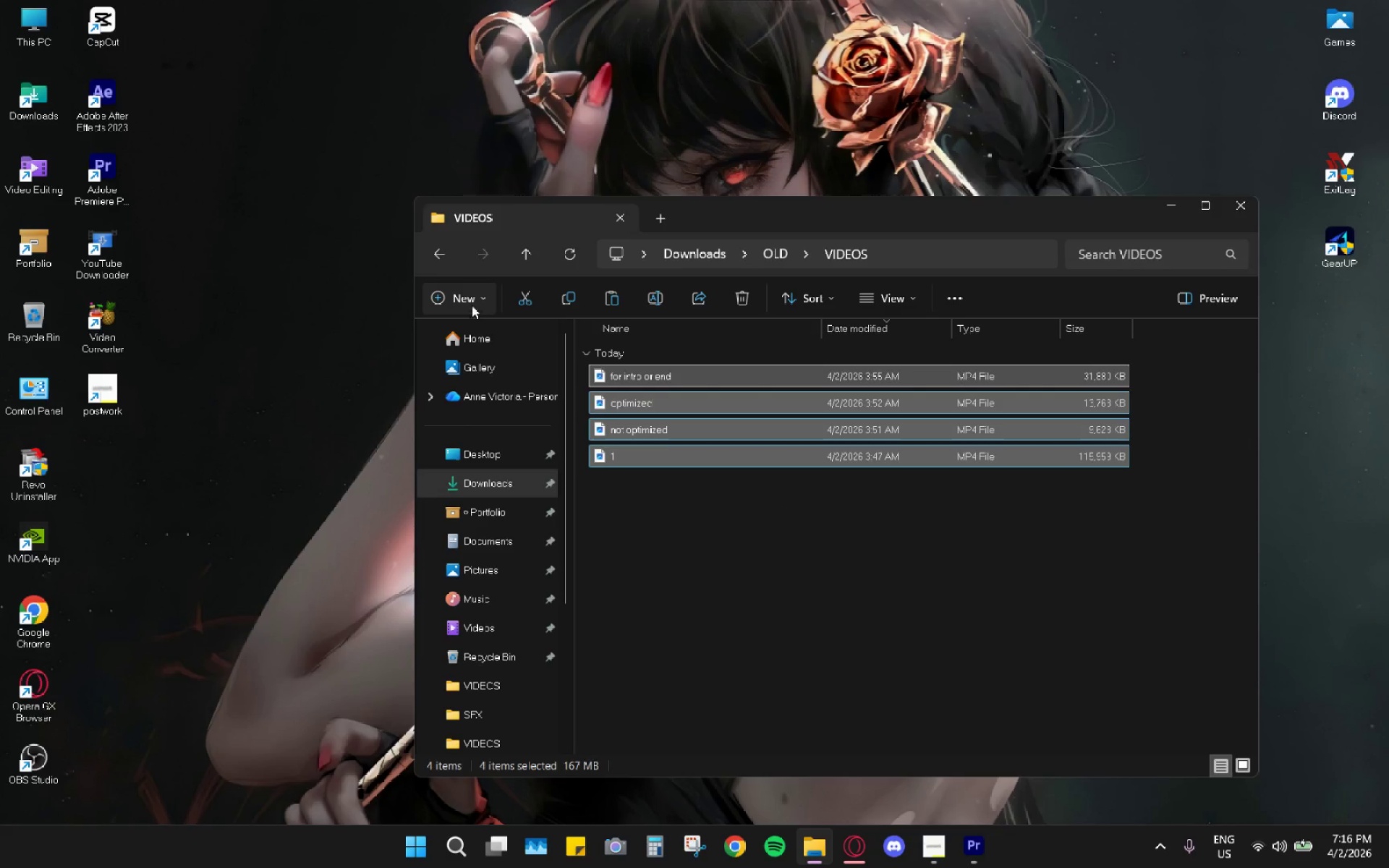 
left_click([446, 261])
 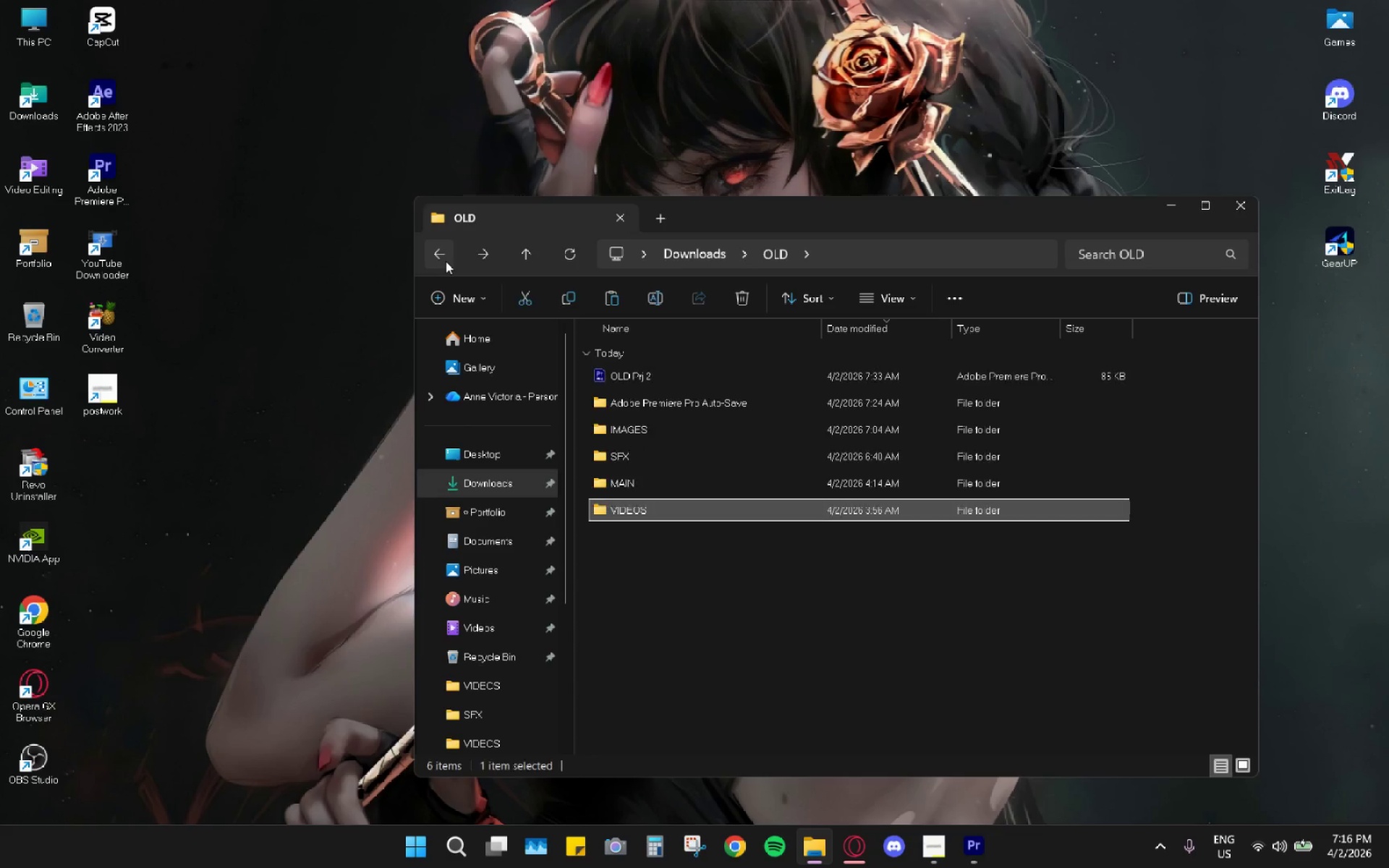 
left_click([446, 261])
 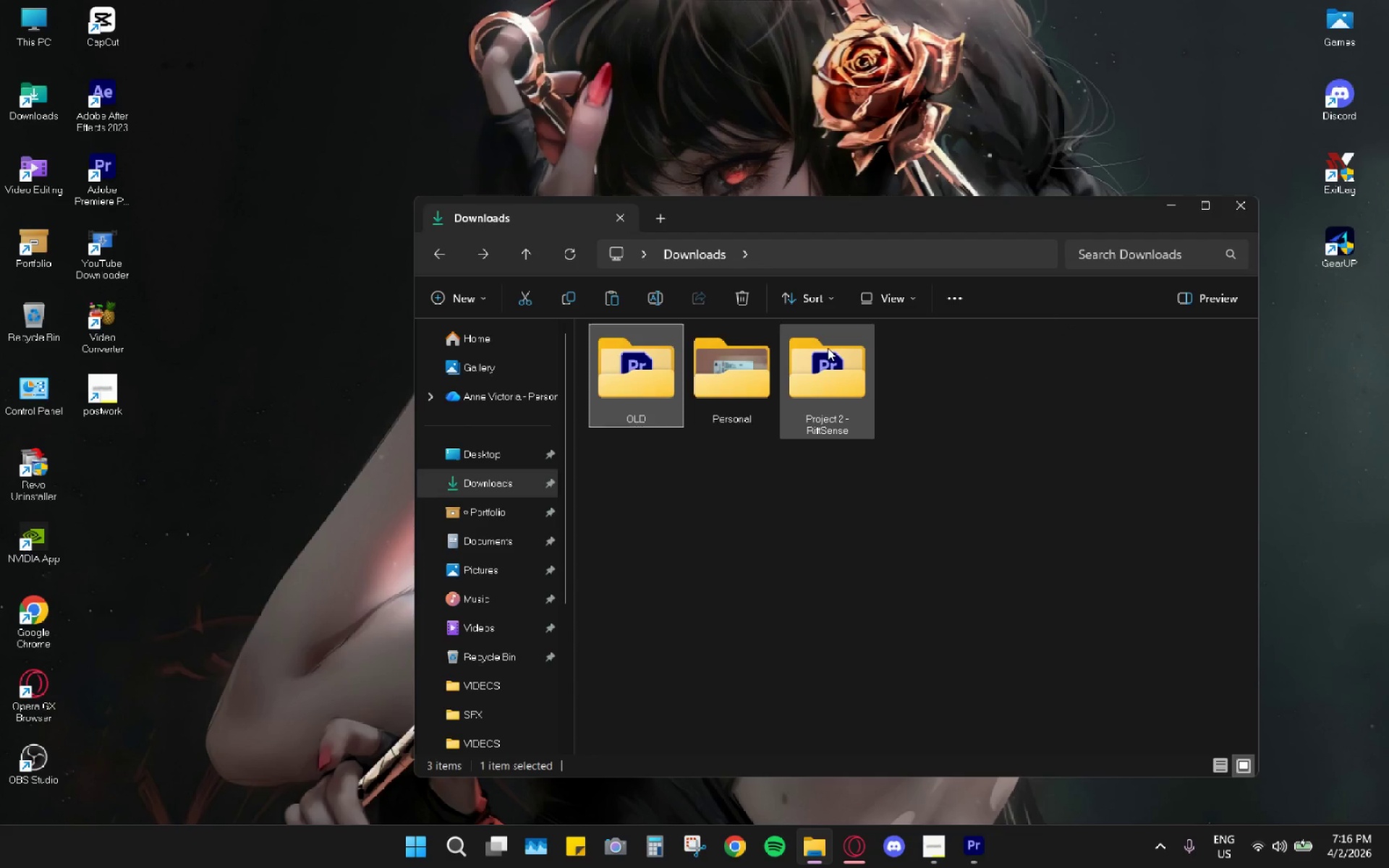 
double_click([828, 348])
 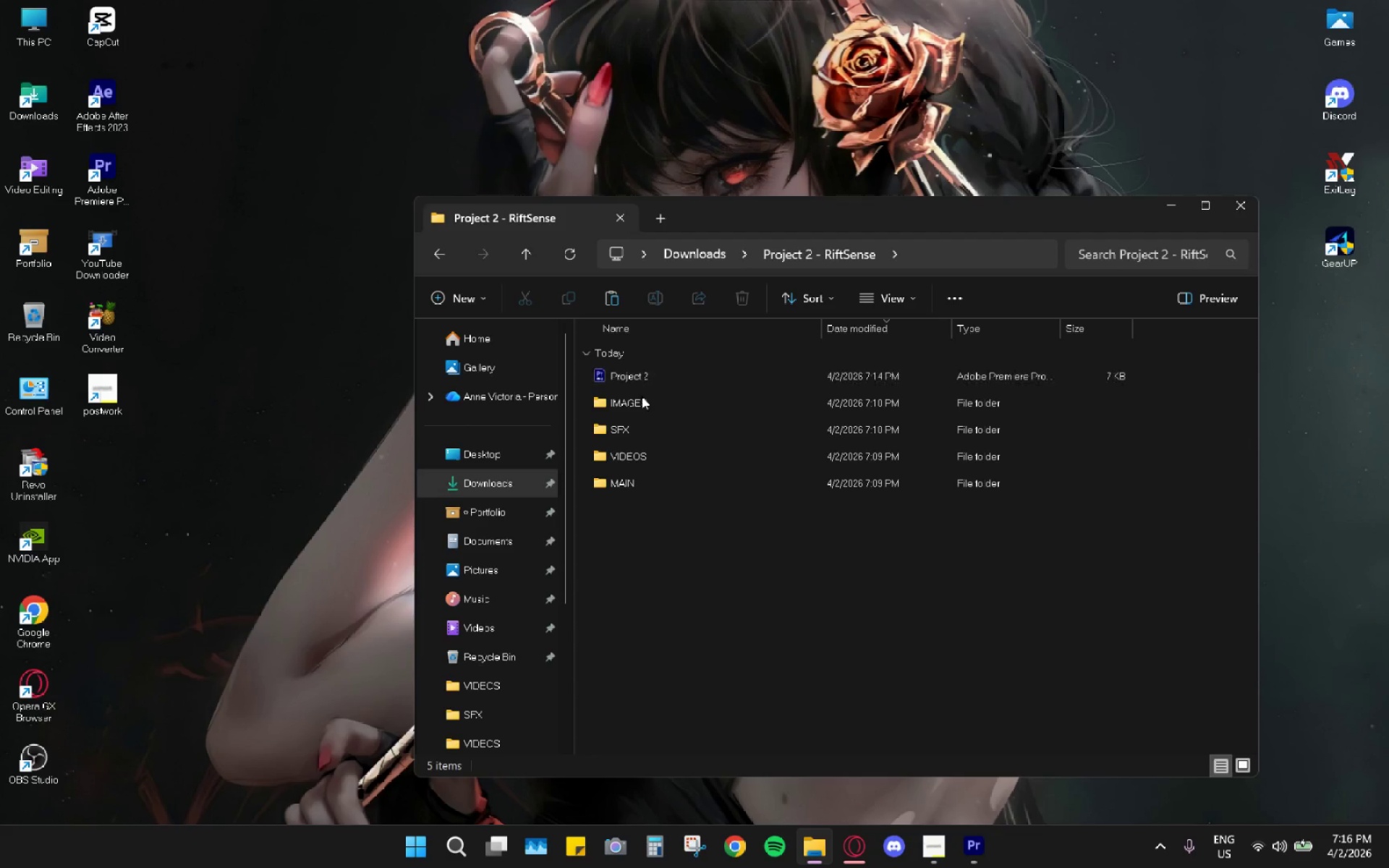 
double_click([645, 456])
 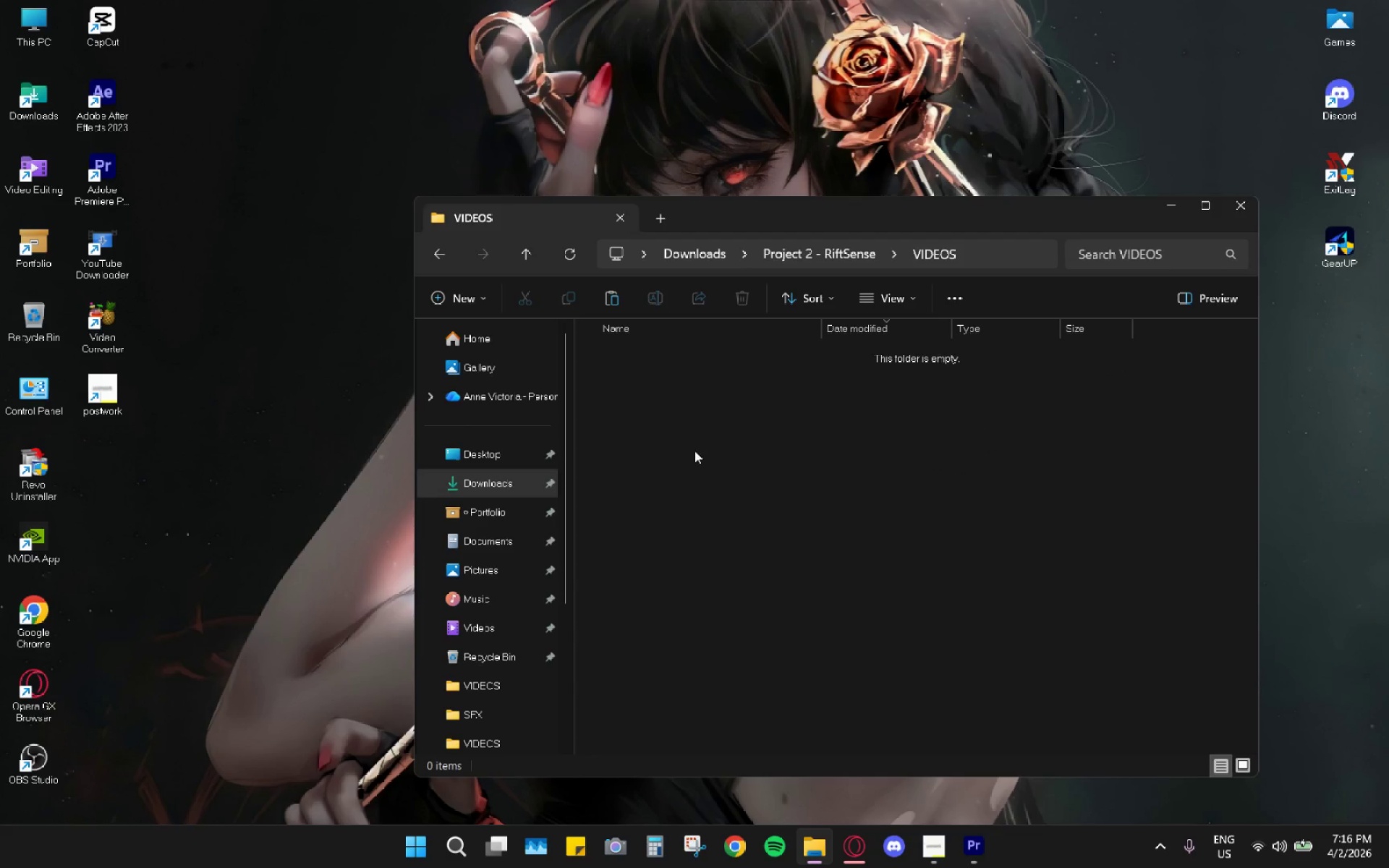 
key(Control+ControlLeft)
 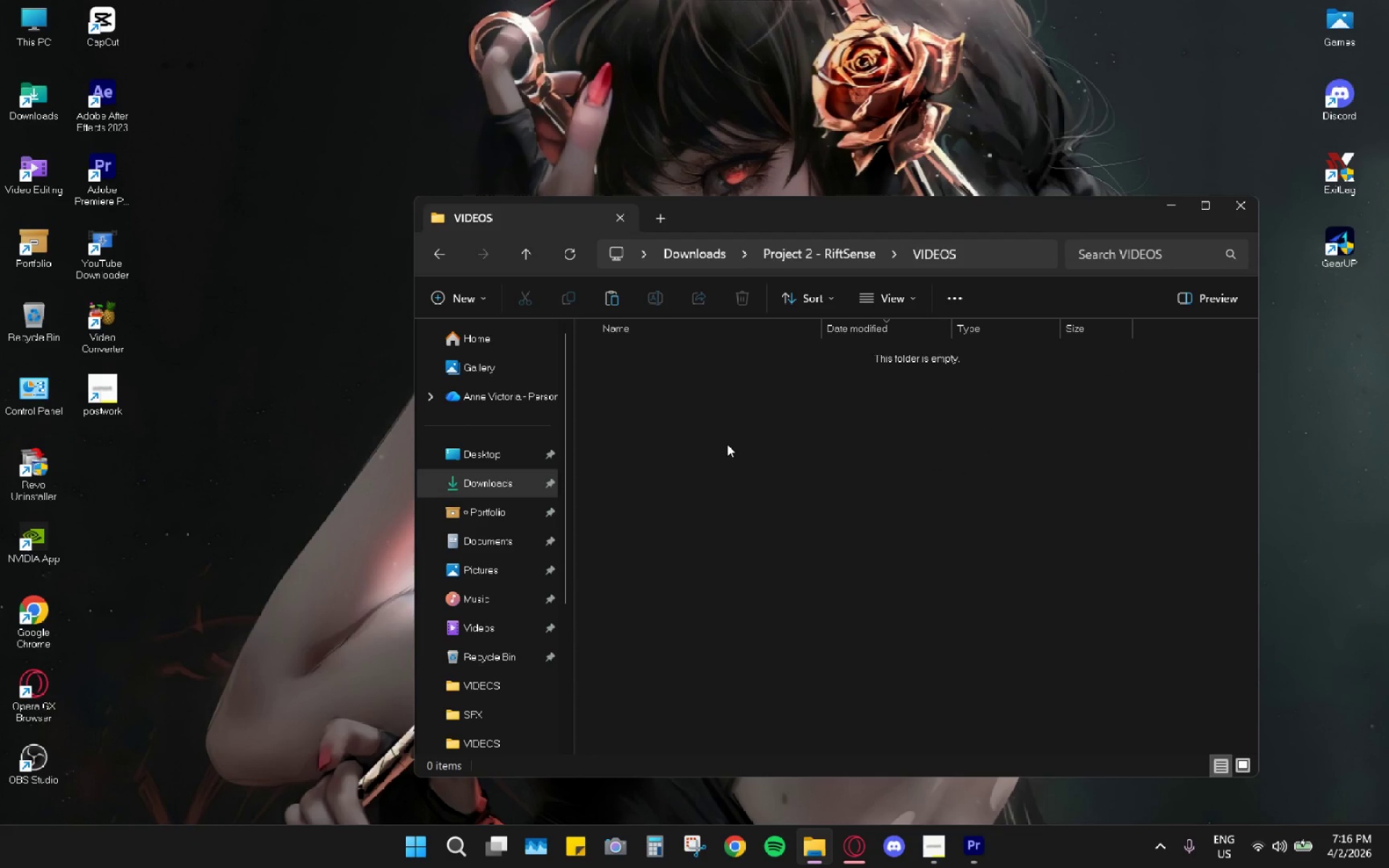 
key(Control+V)
 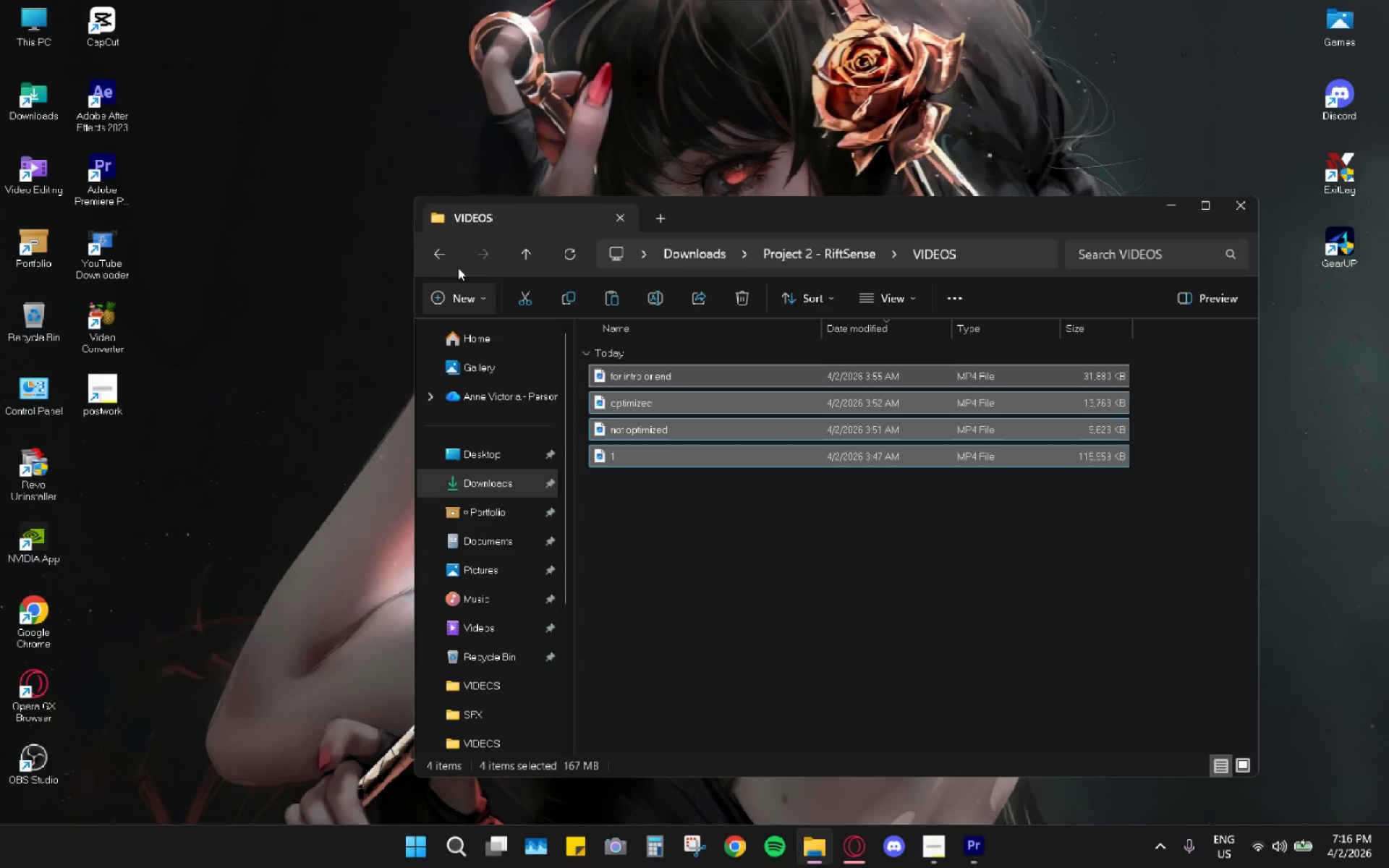 
double_click([424, 252])
 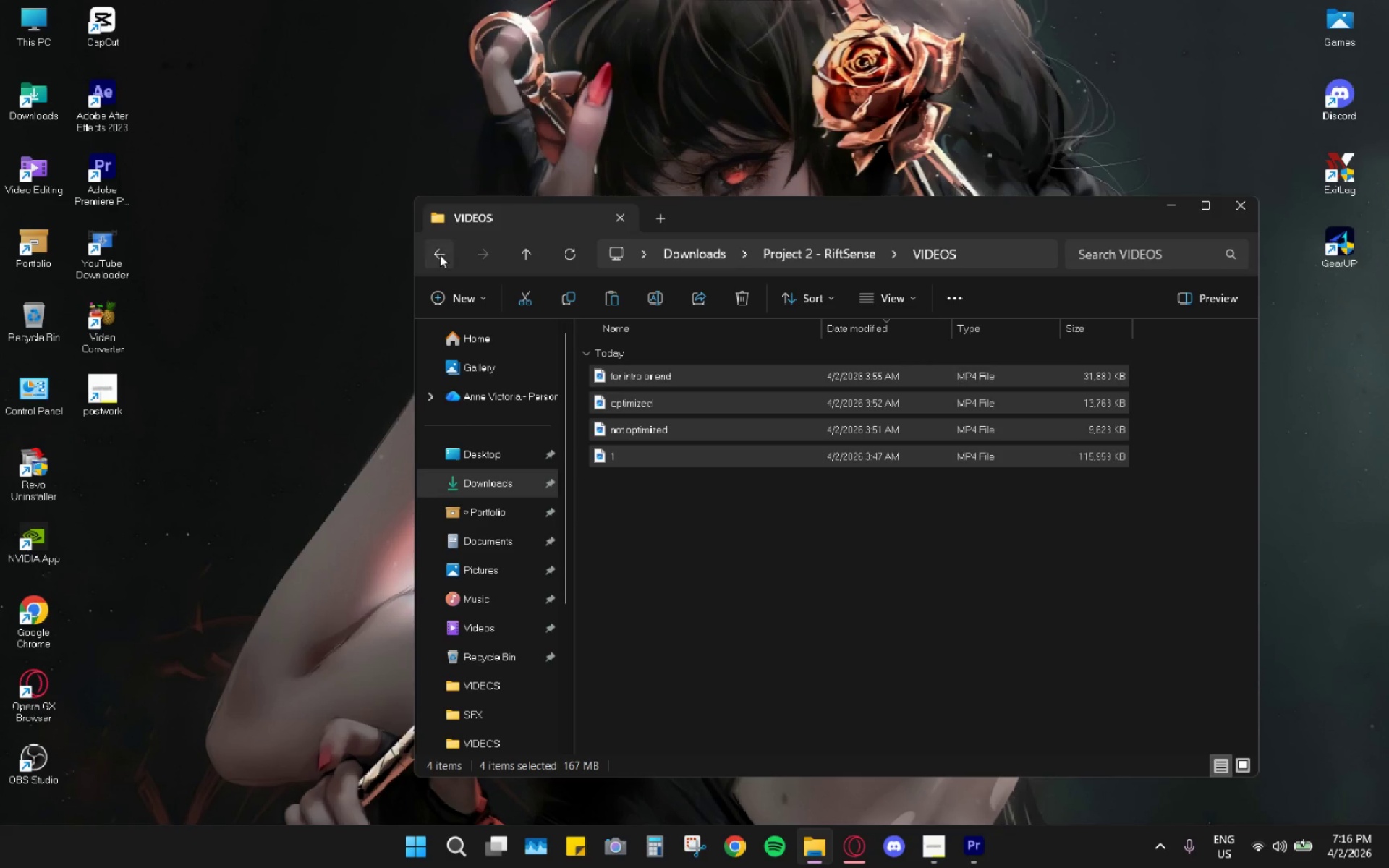 
triple_click([440, 255])
 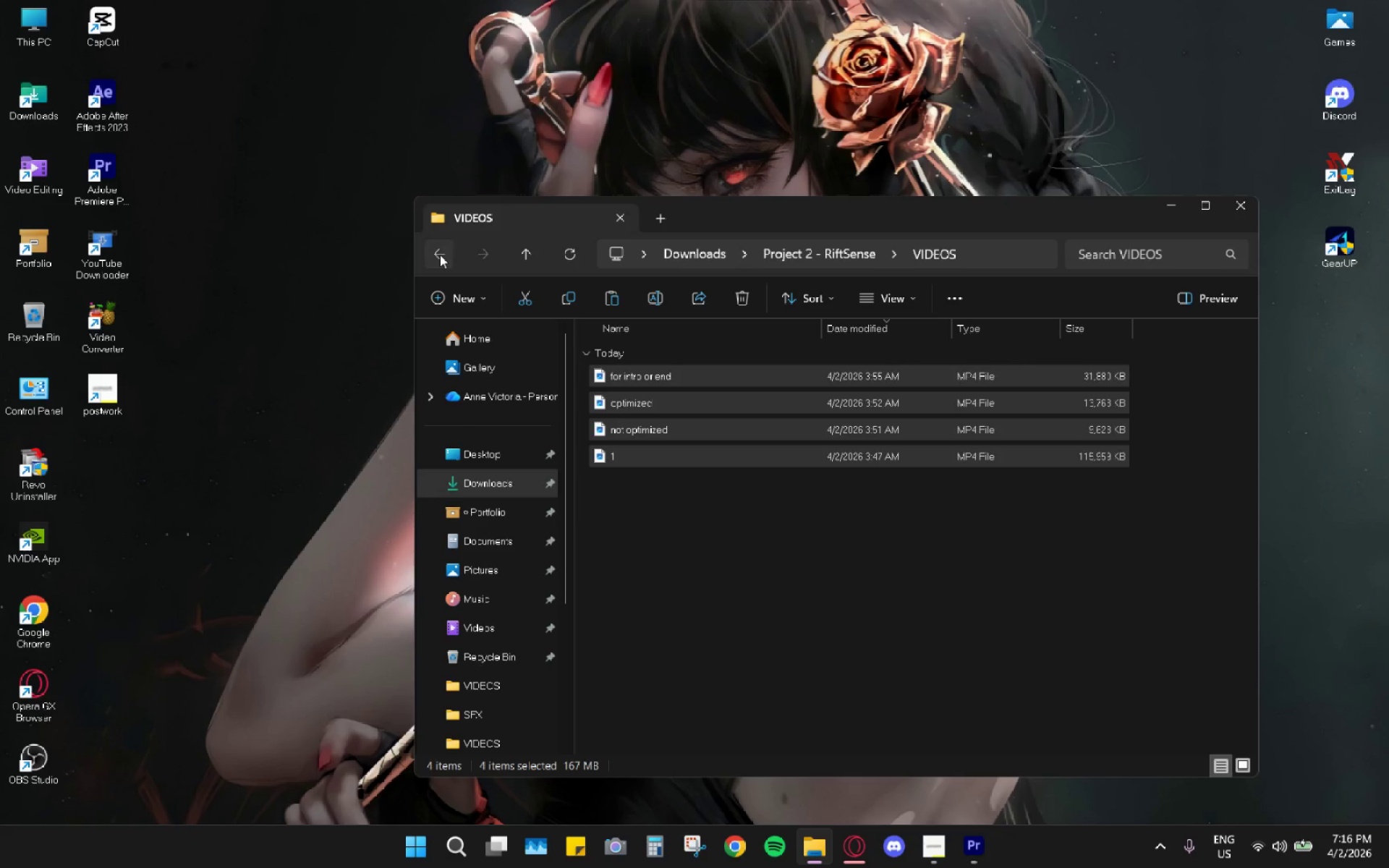 
triple_click([440, 255])
 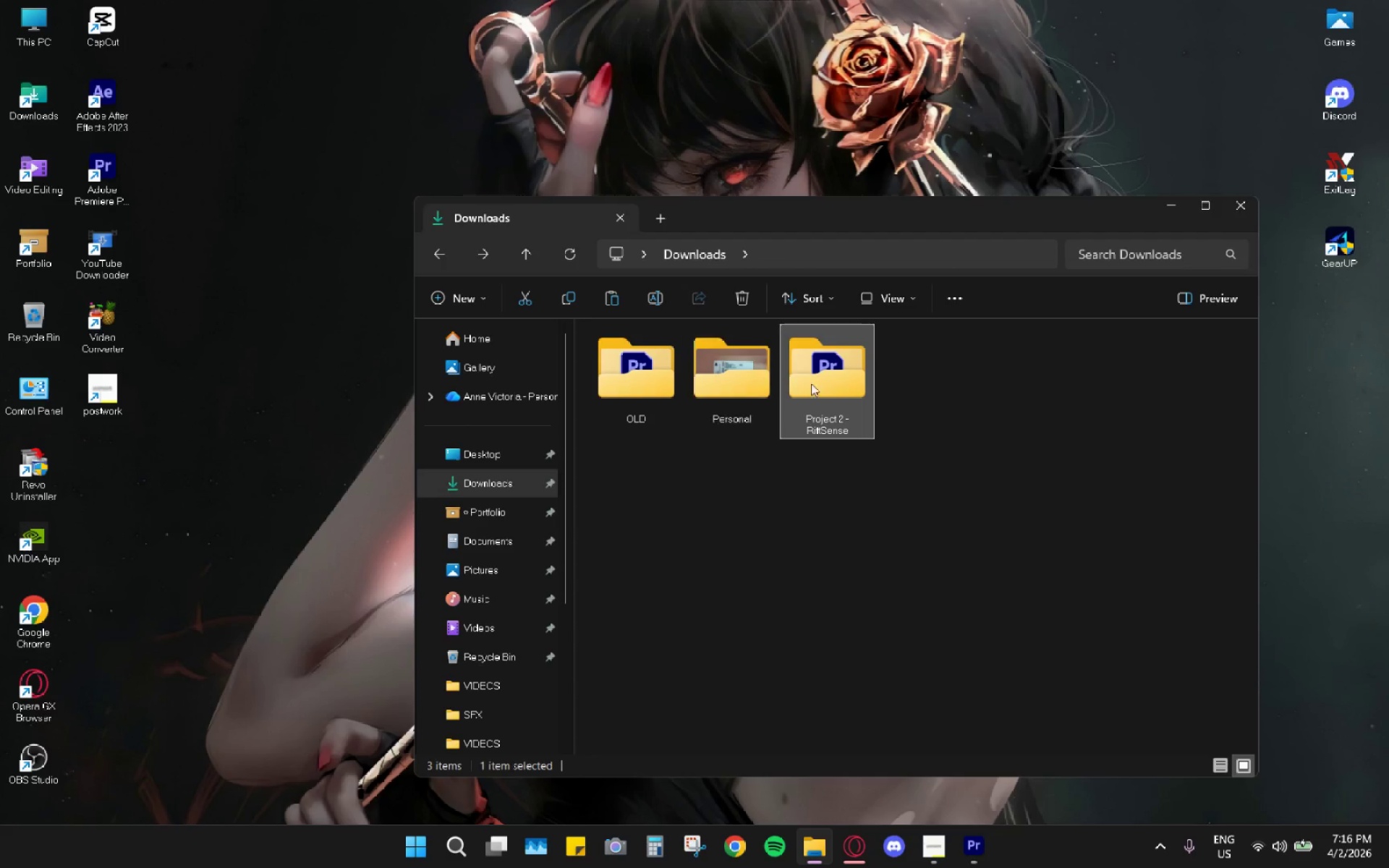 
left_click([817, 383])
 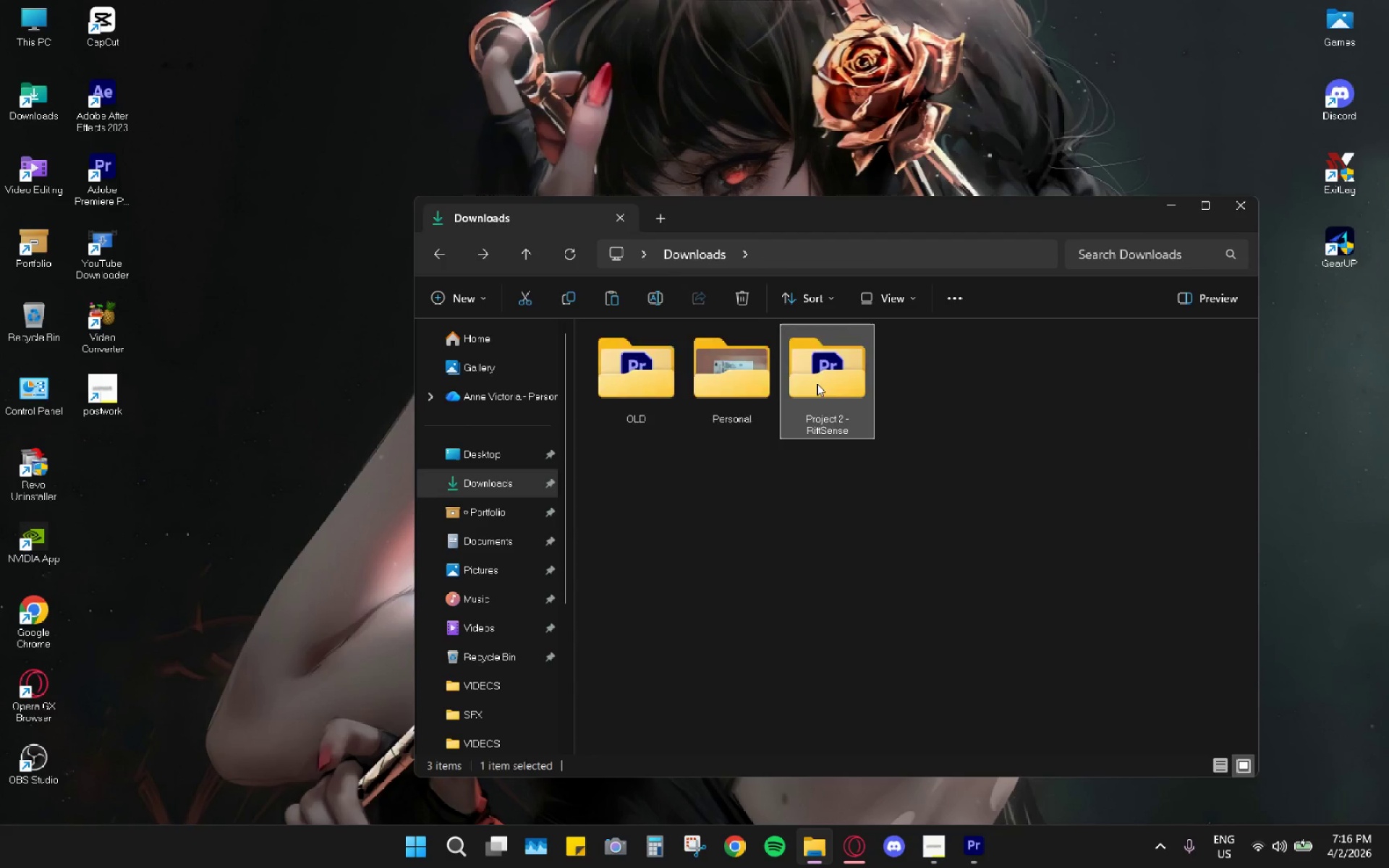 
left_click_drag(start_coordinate=[817, 383], to_coordinate=[660, 430])
 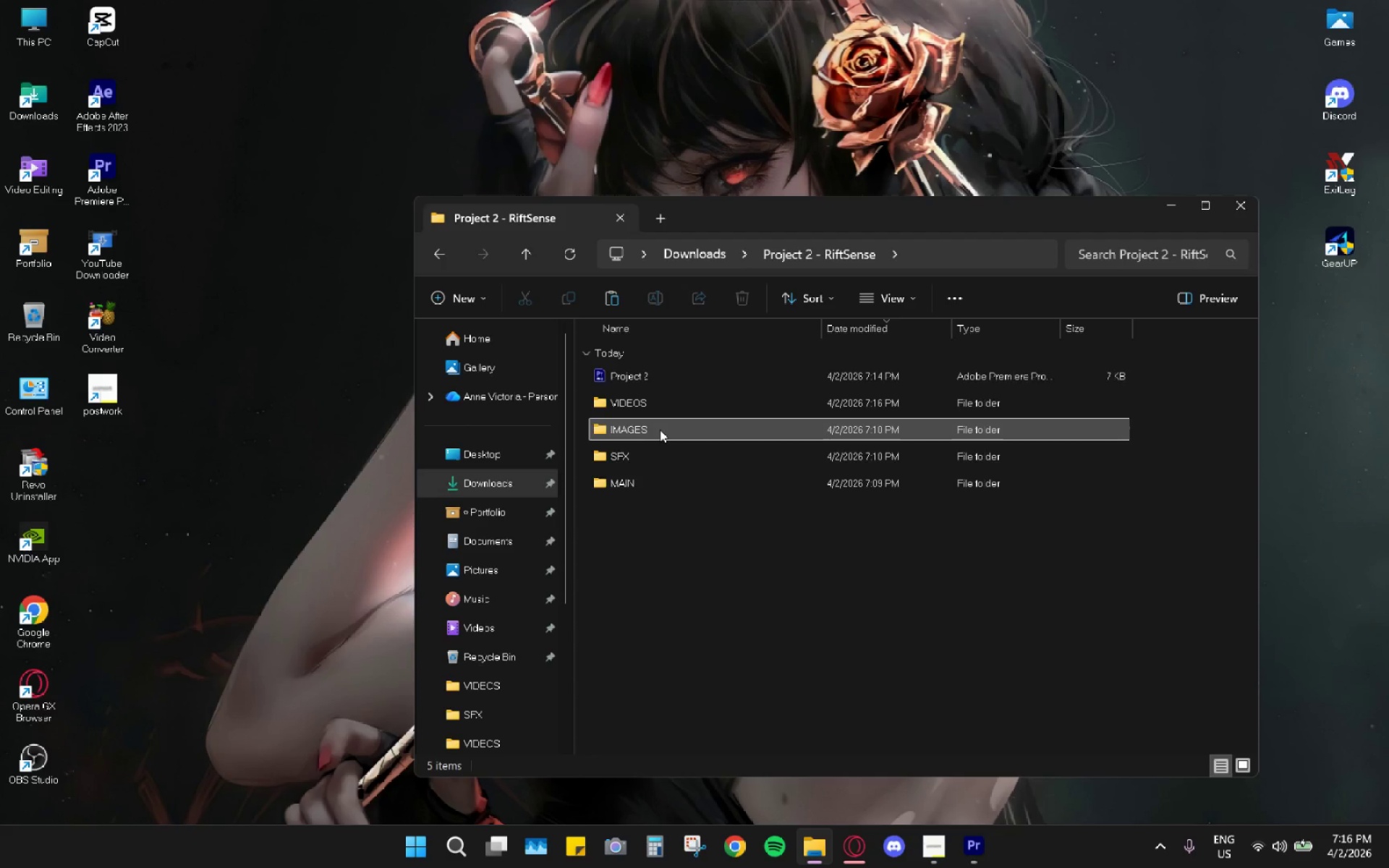 
double_click([660, 430])
 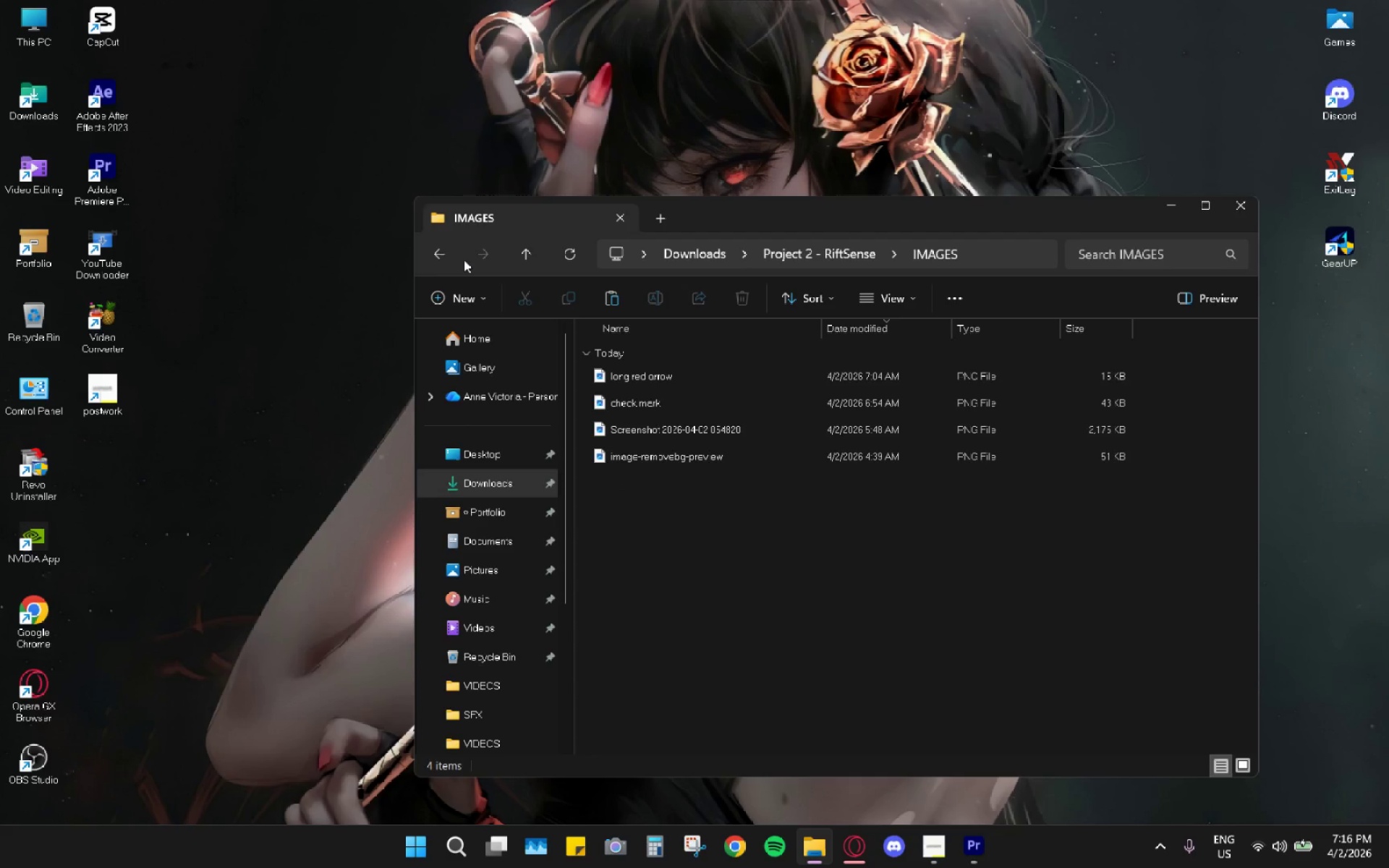 
left_click([443, 256])
 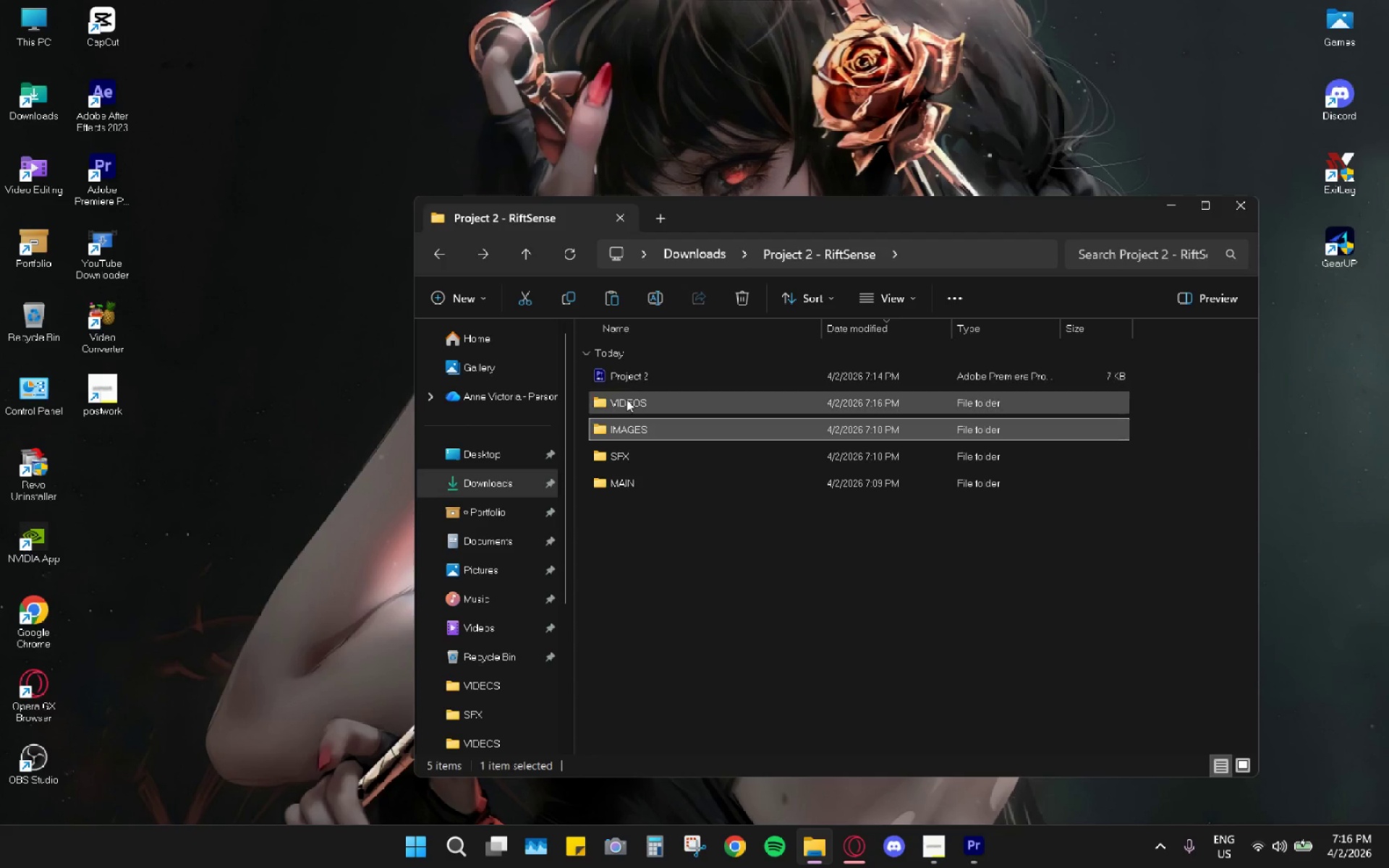 
double_click([626, 399])
 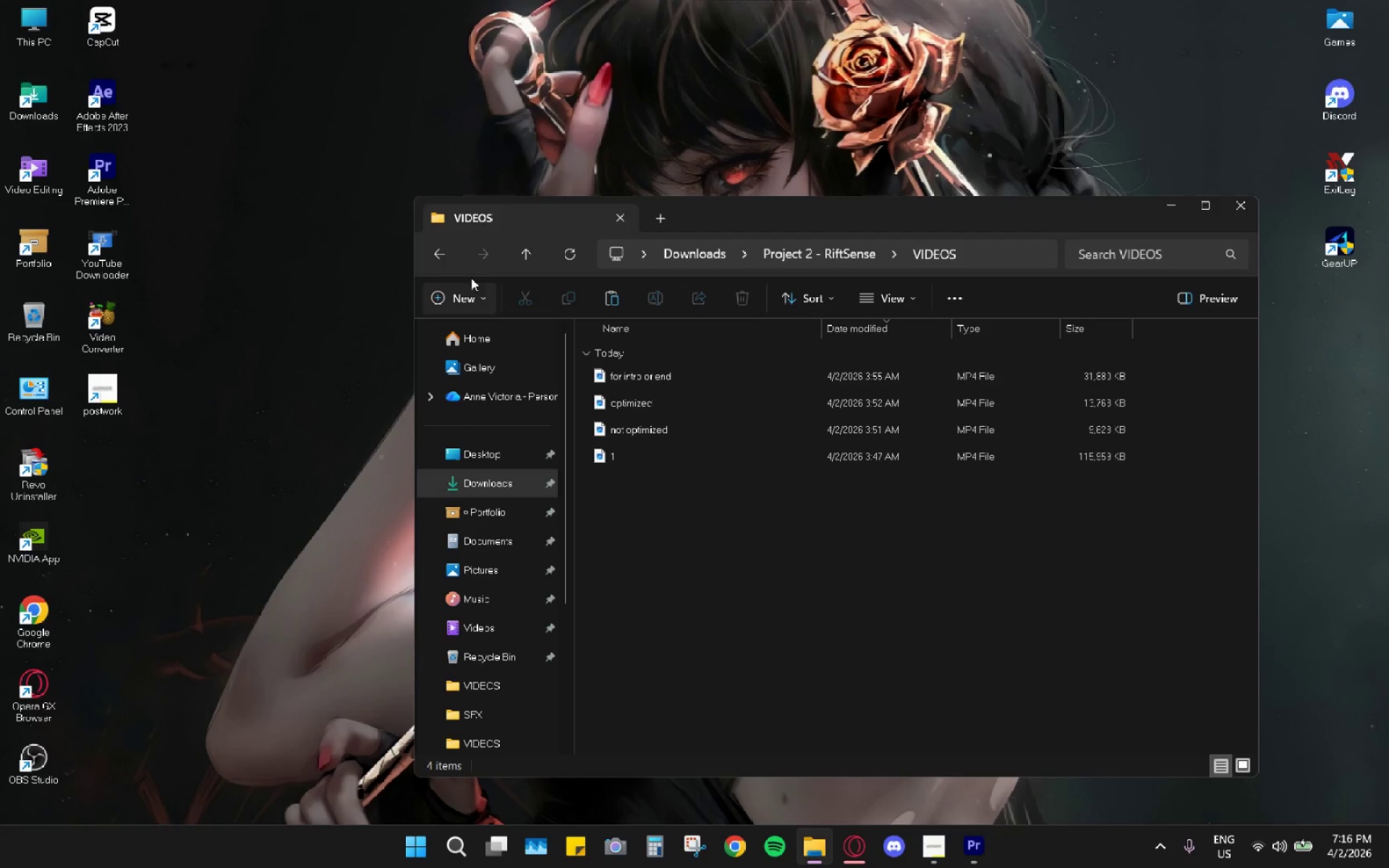 
left_click([437, 263])
 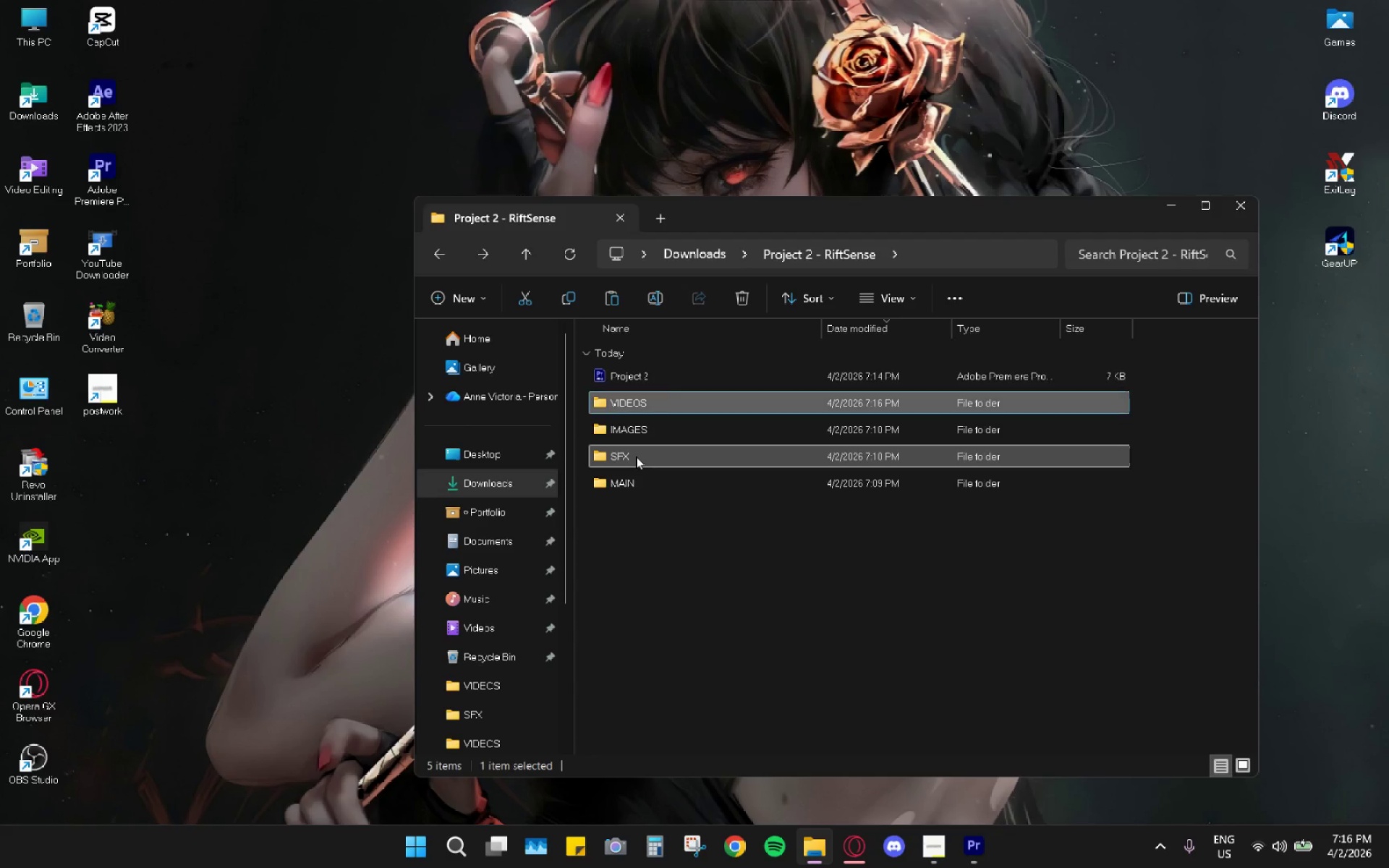 
double_click([636, 456])
 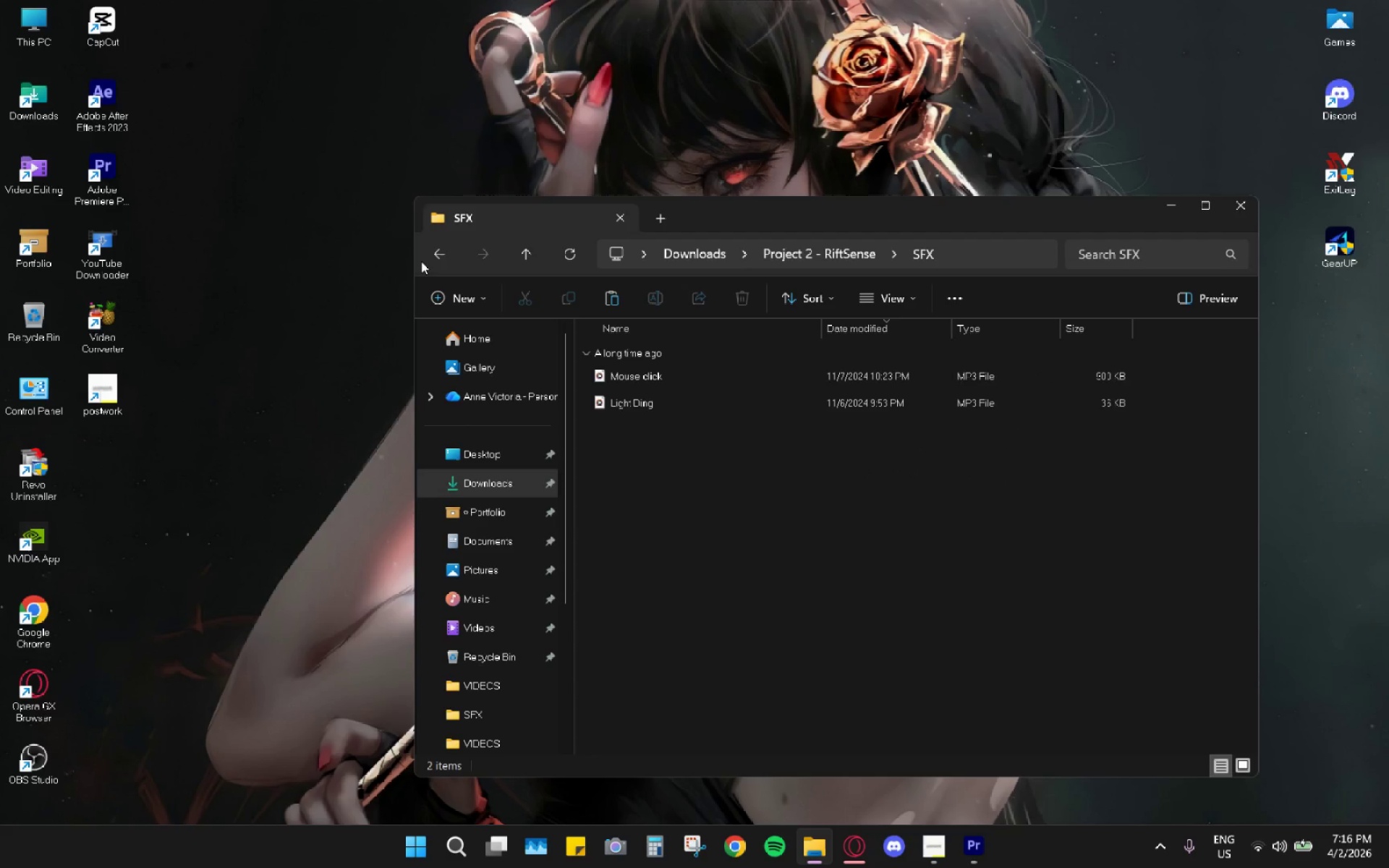 
double_click([436, 253])
 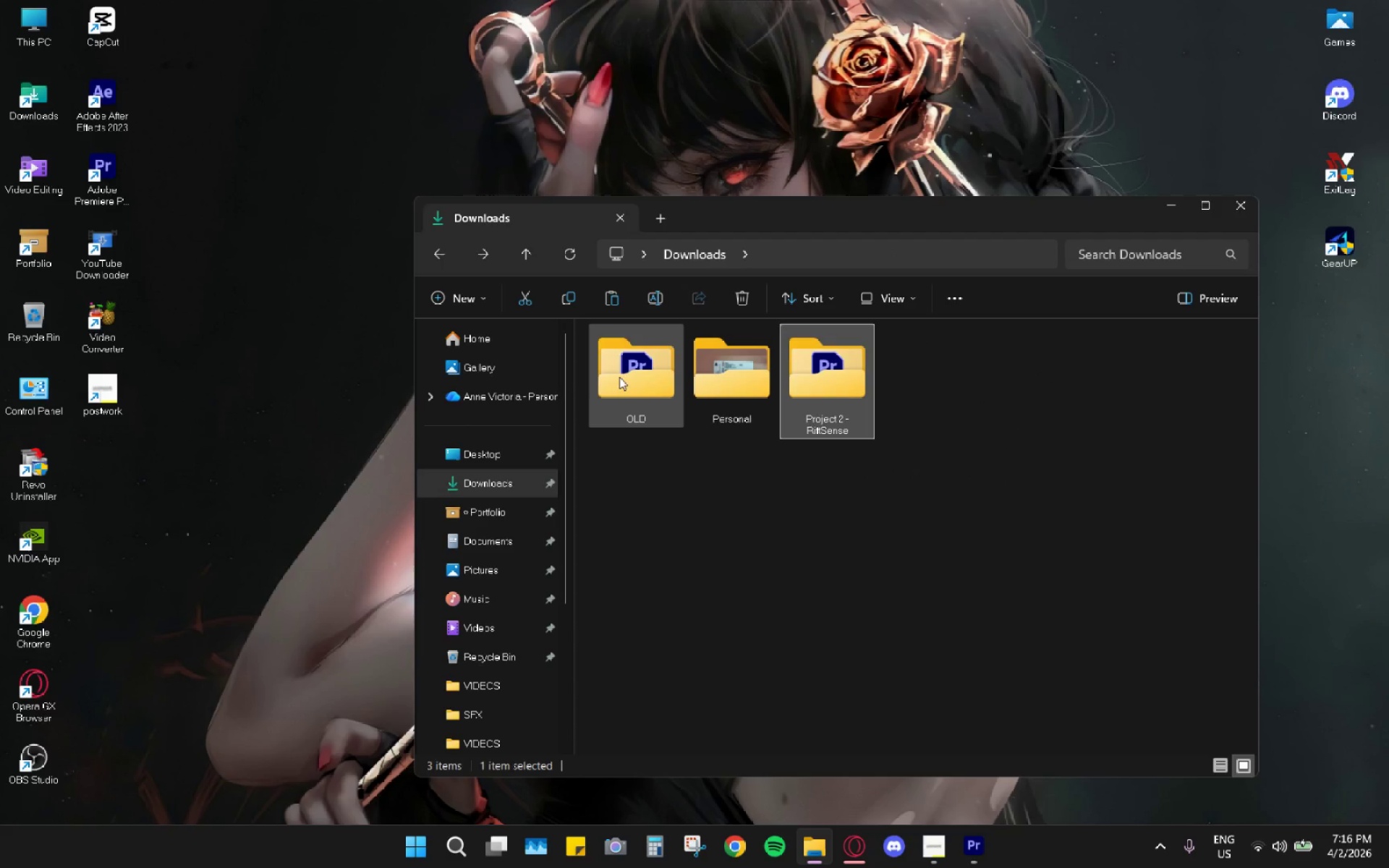 
double_click([629, 378])
 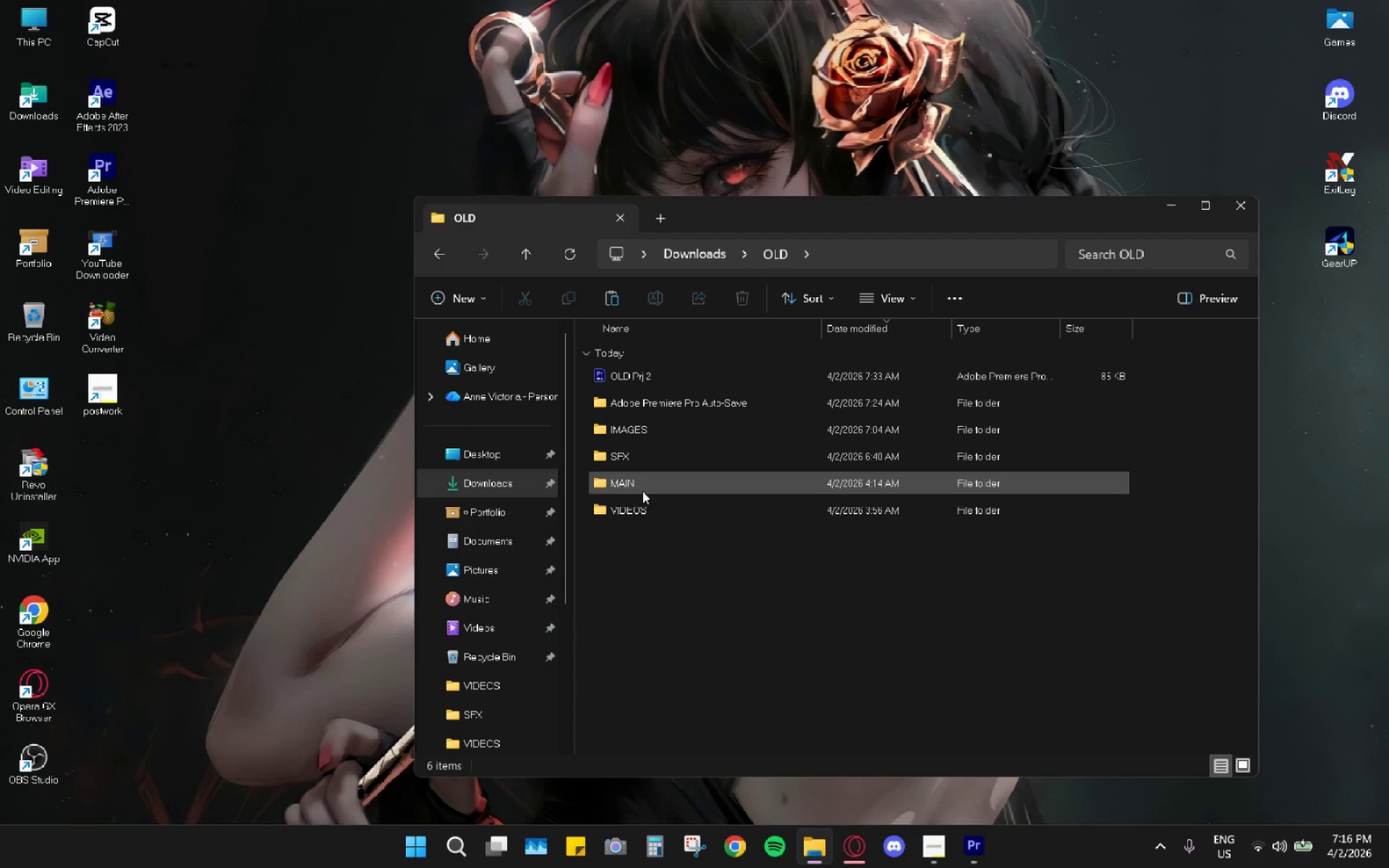 
double_click([642, 490])
 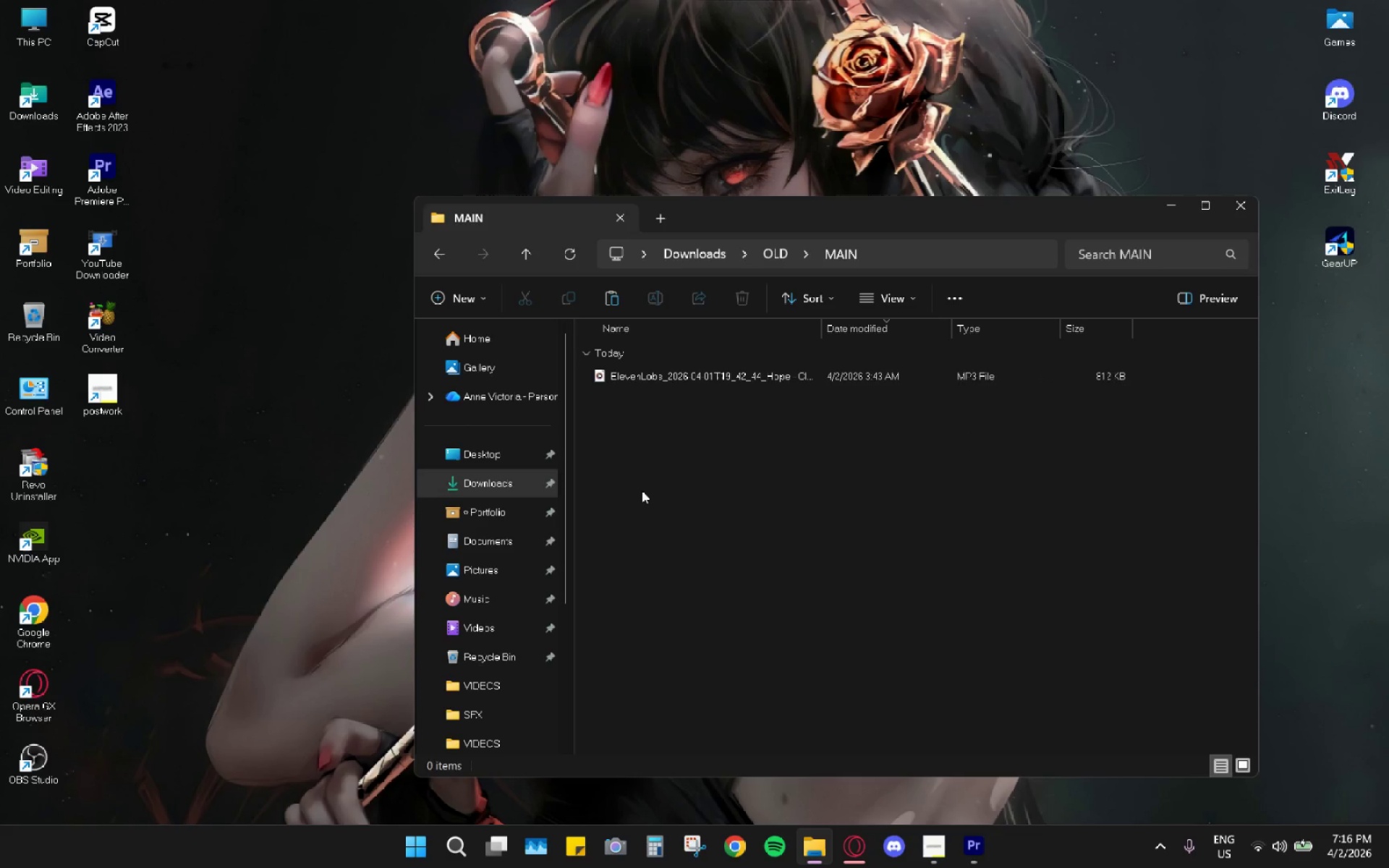 
left_click_drag(start_coordinate=[642, 484], to_coordinate=[654, 380])
 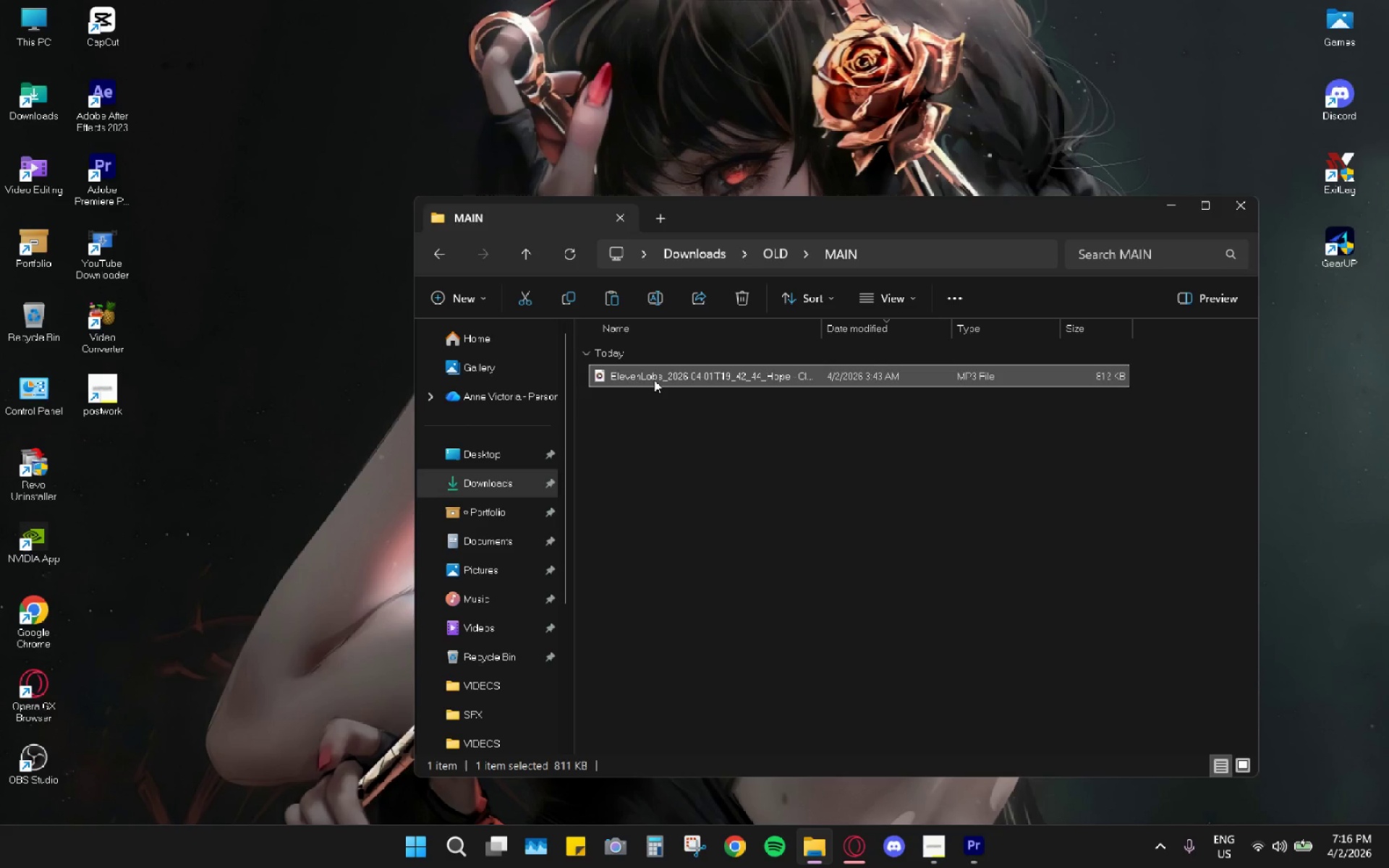 
key(Control+C)
 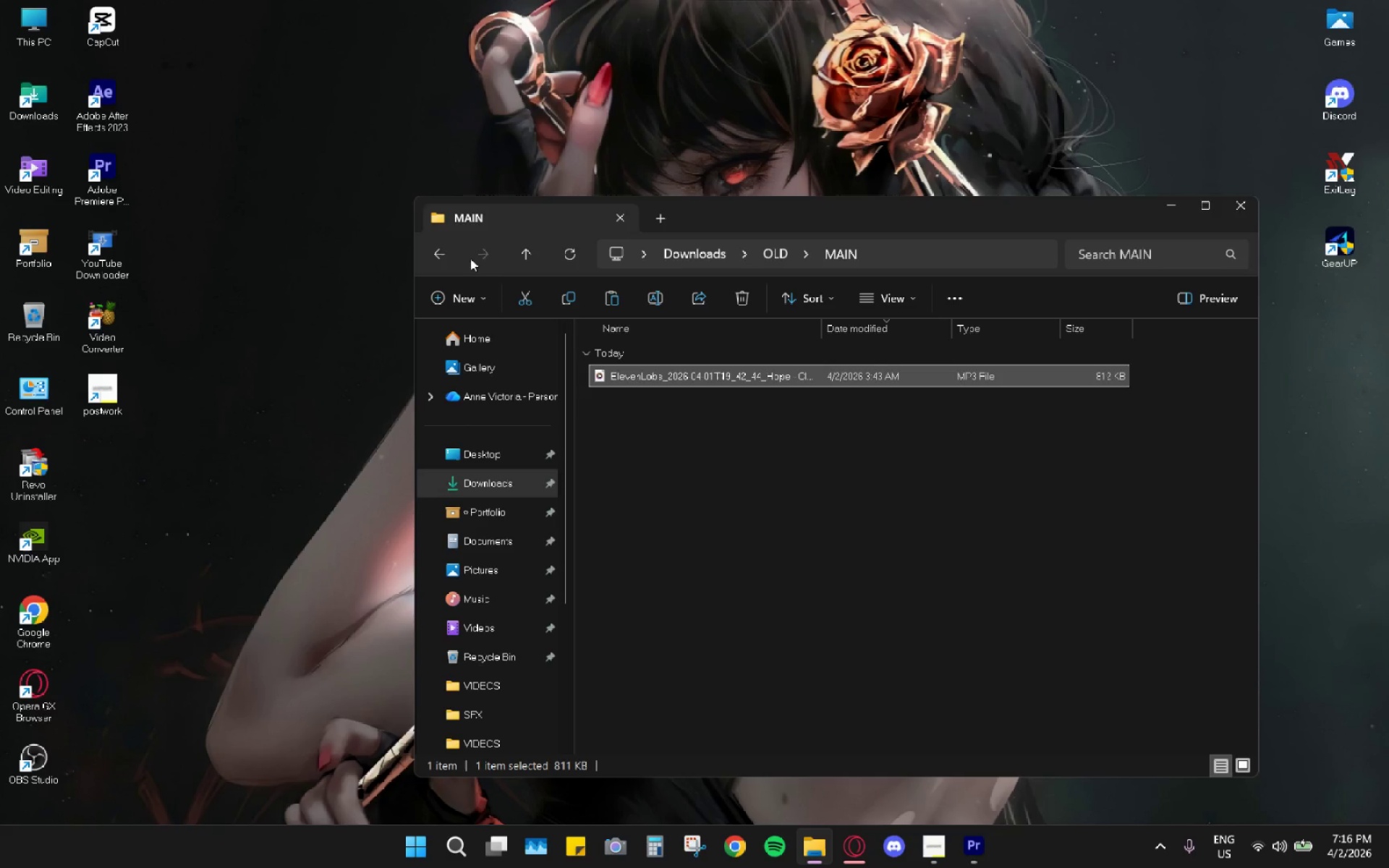 
left_click([442, 252])
 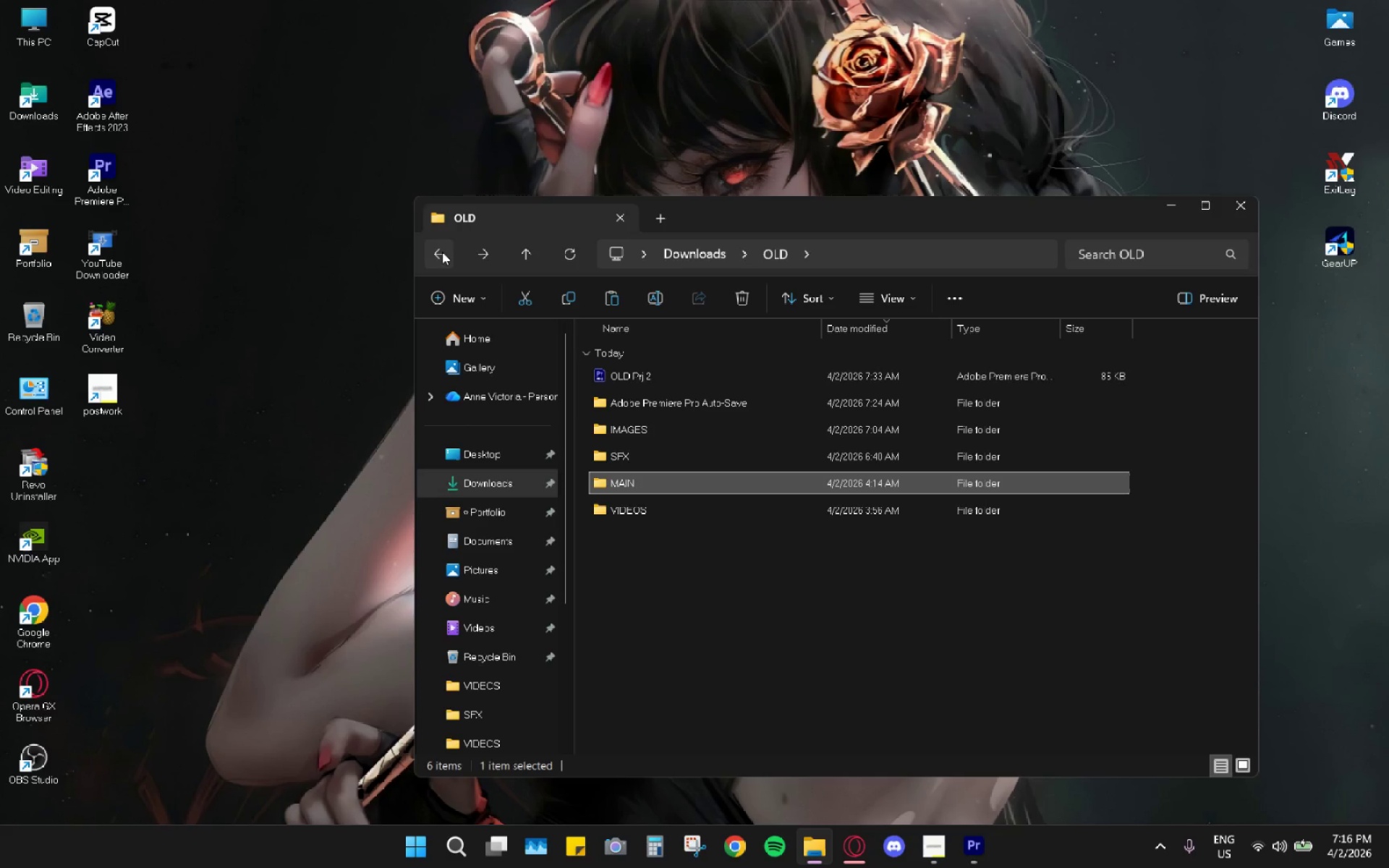 
left_click([442, 252])
 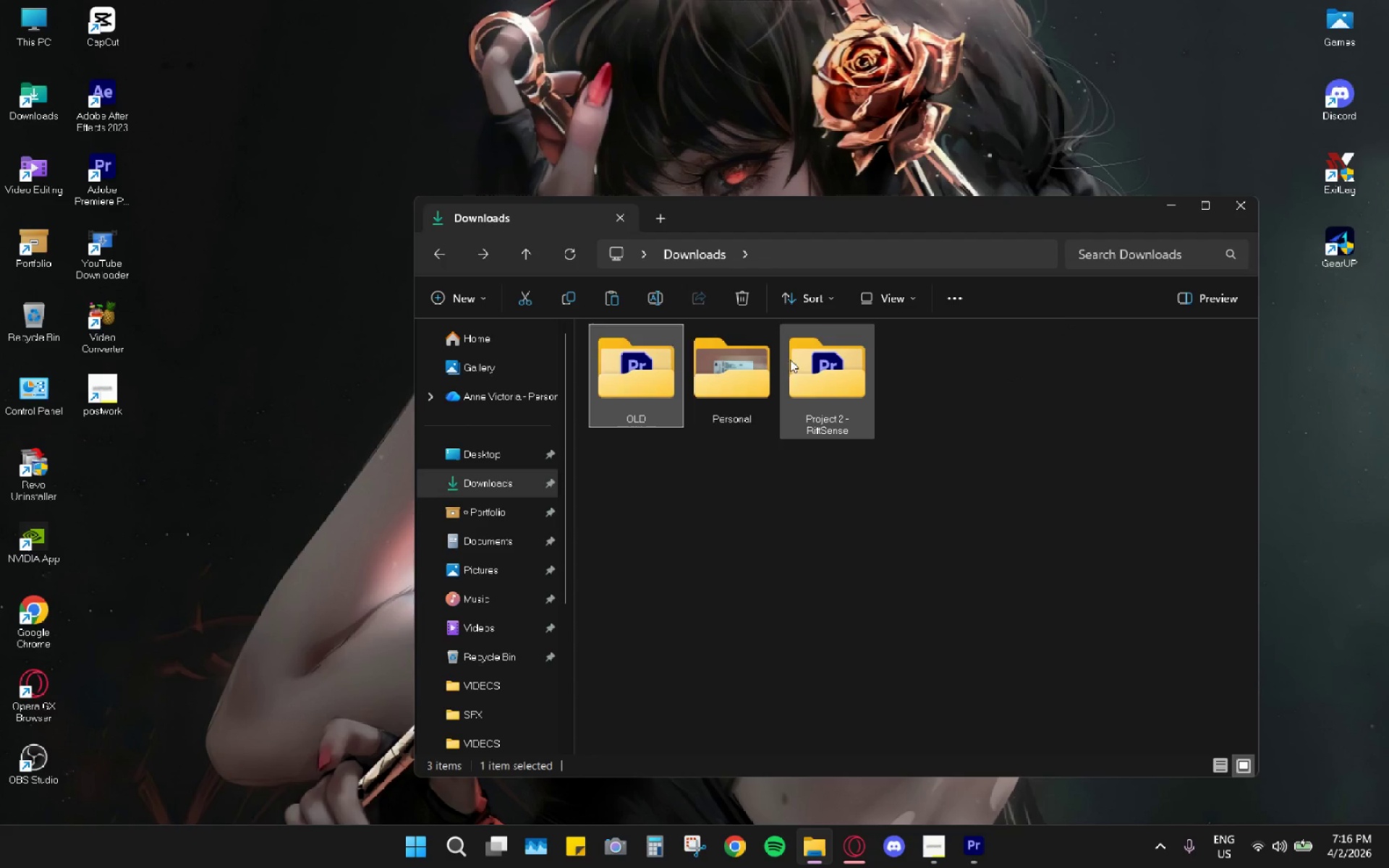 
double_click([810, 357])
 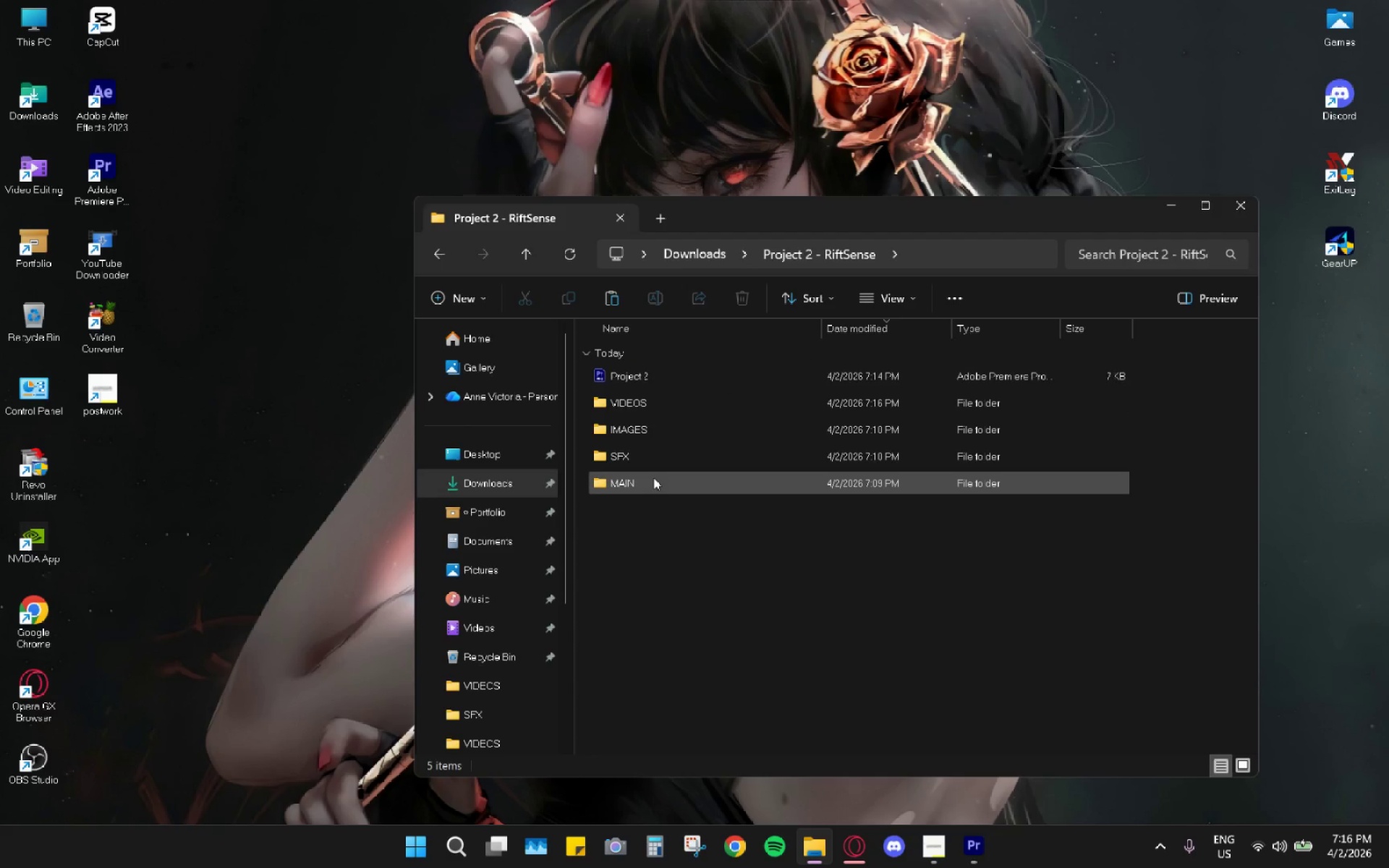 
double_click([653, 477])
 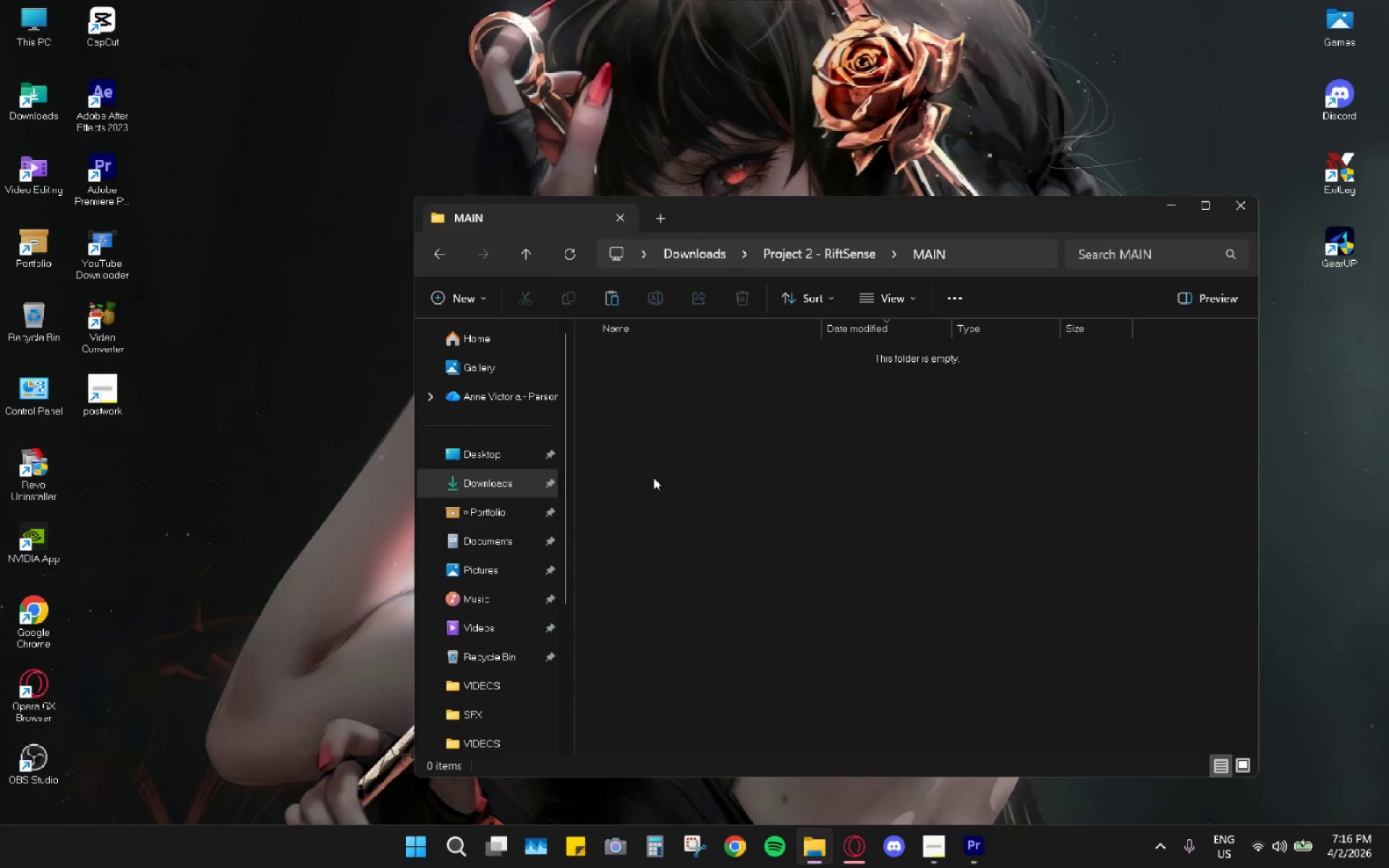 
key(Control+ControlLeft)
 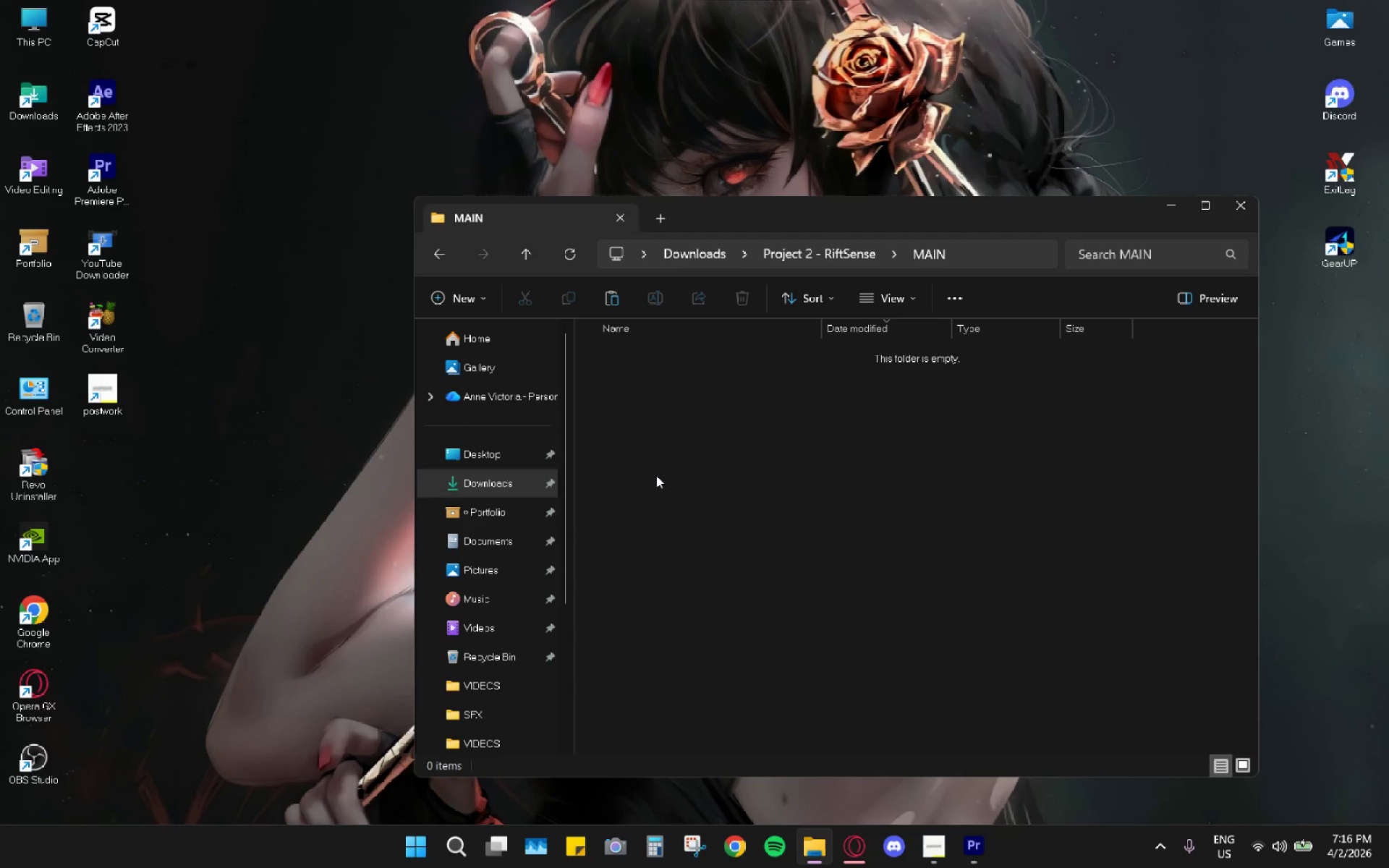 
key(Control+V)
 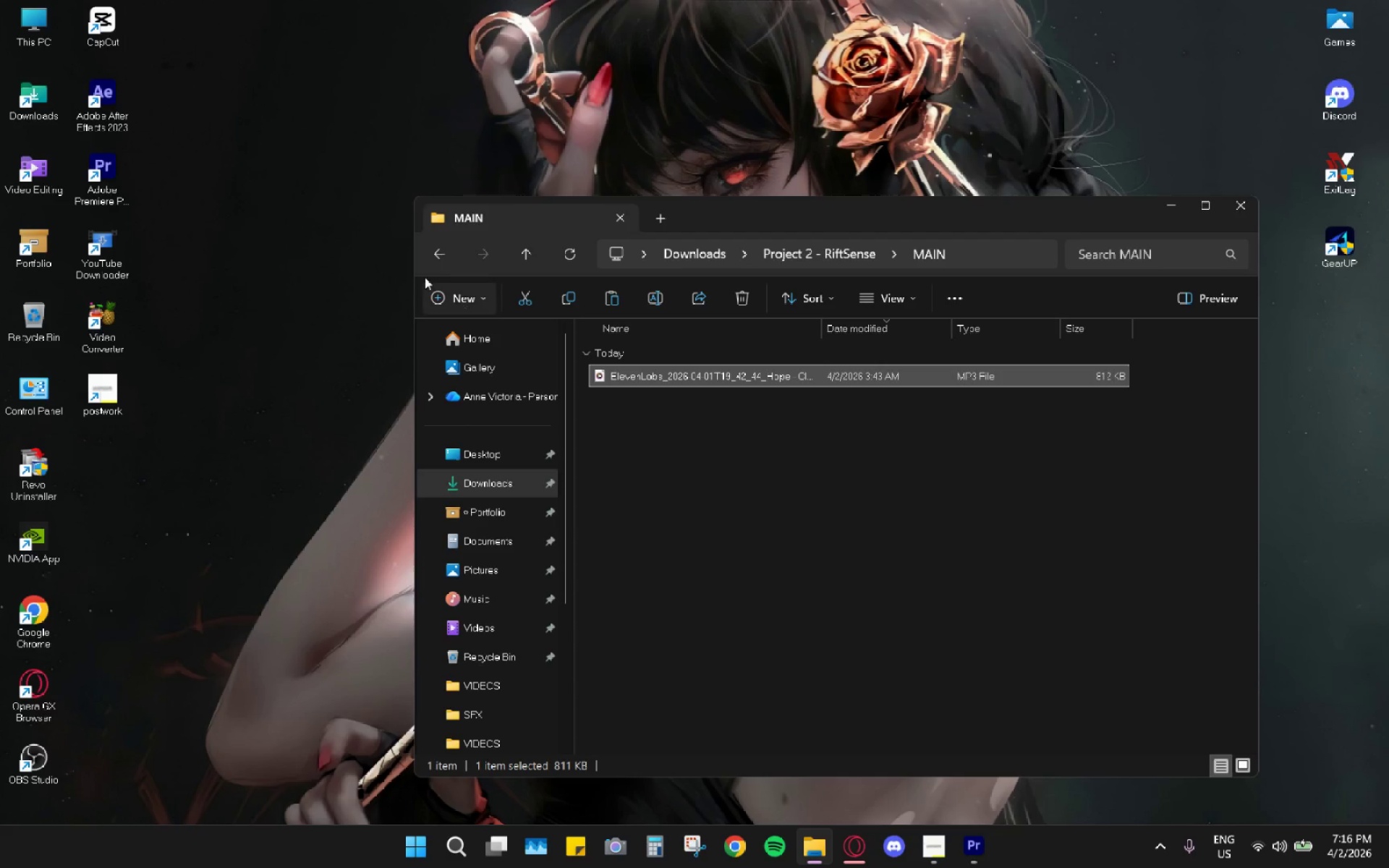 
left_click([442, 266])
 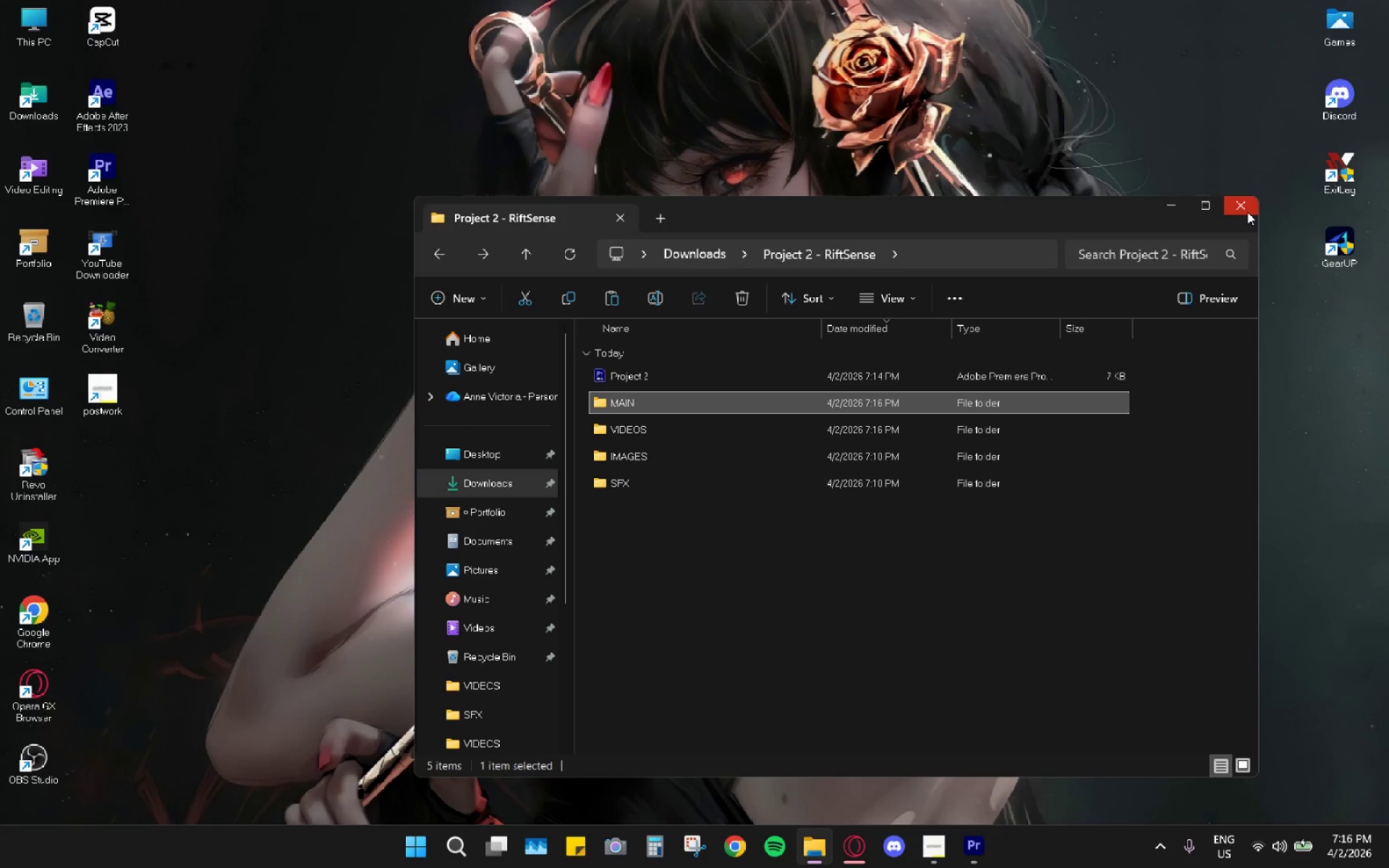 
wait(5.3)
 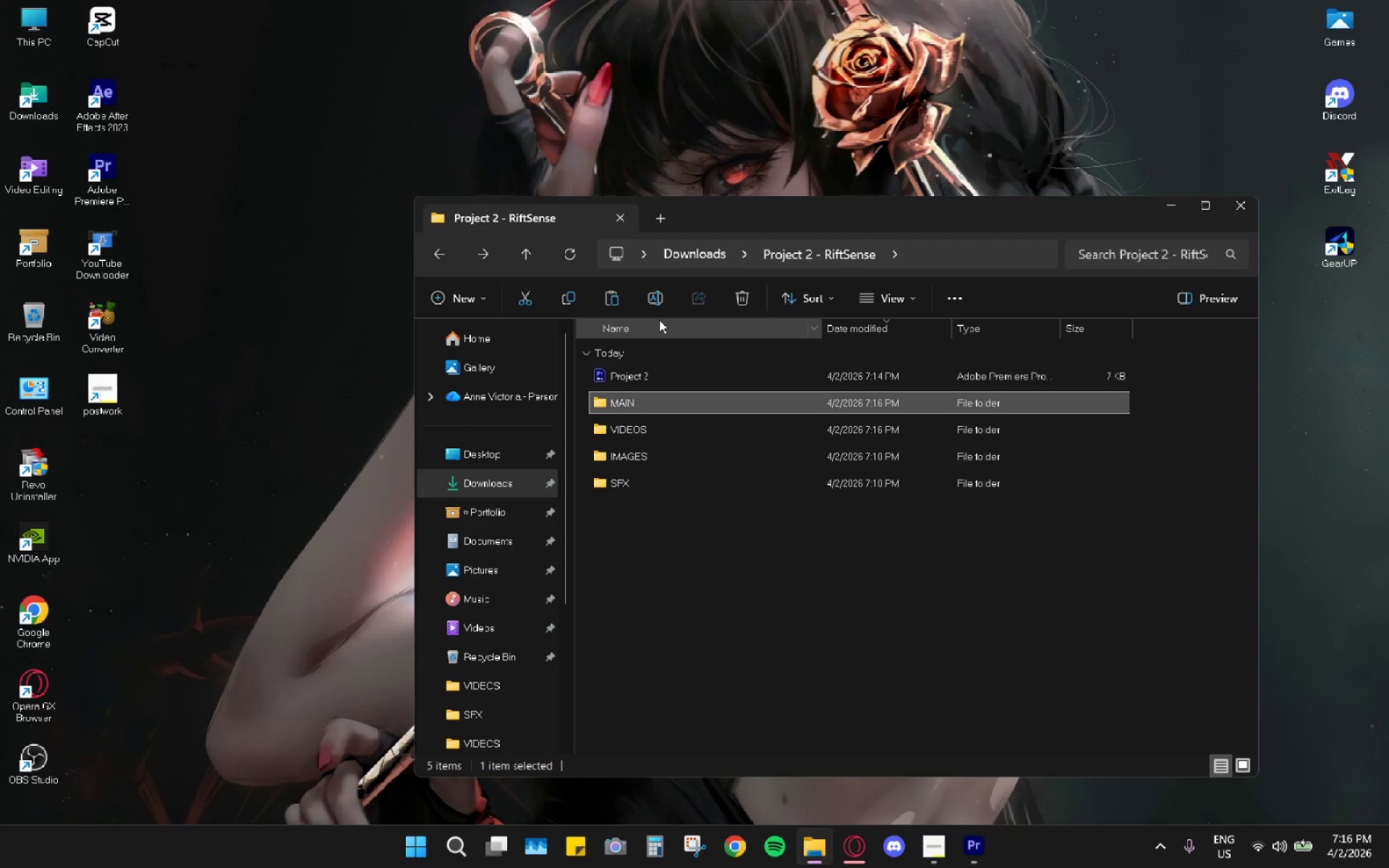 
left_click([1247, 212])
 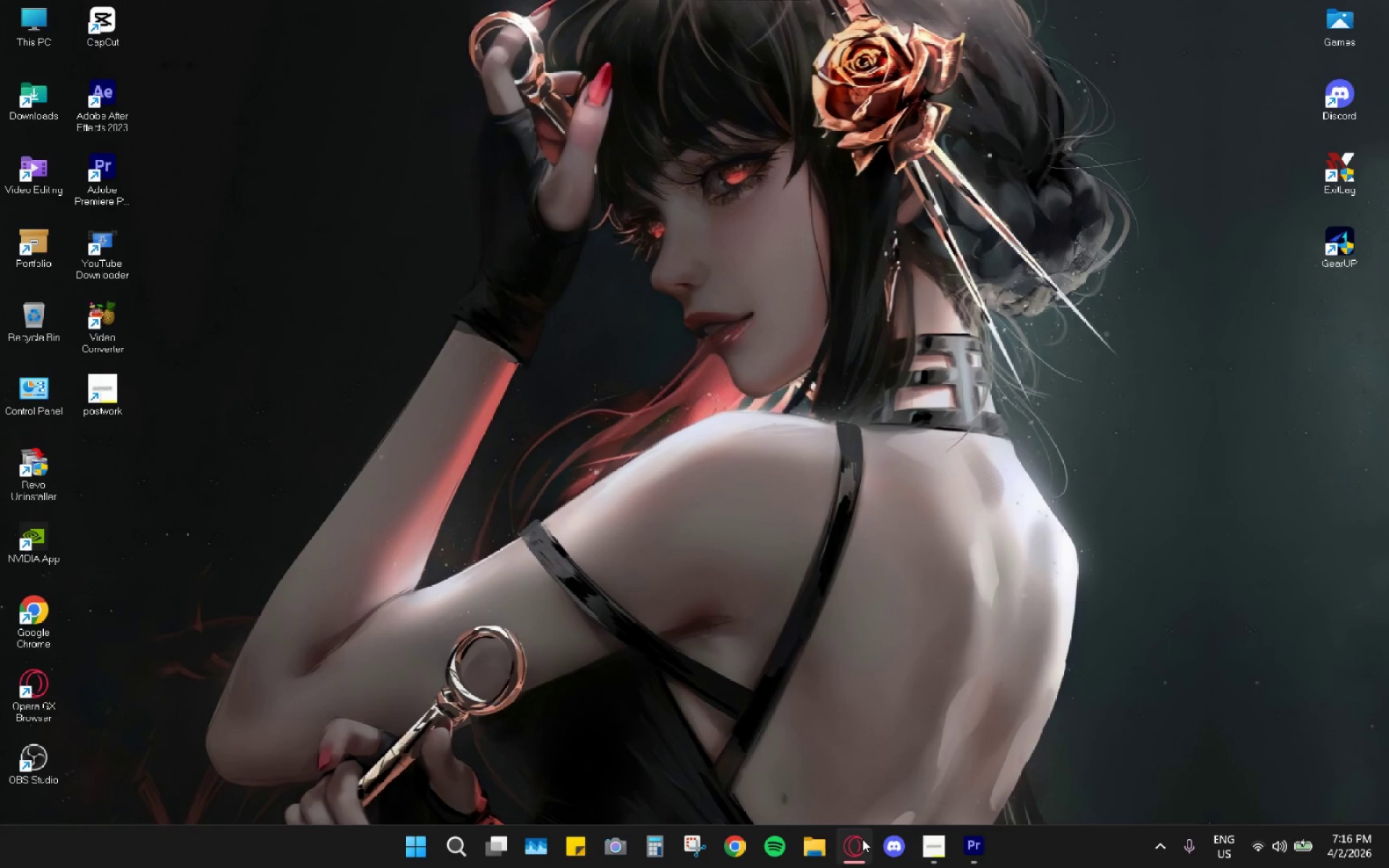 
left_click([824, 846])
 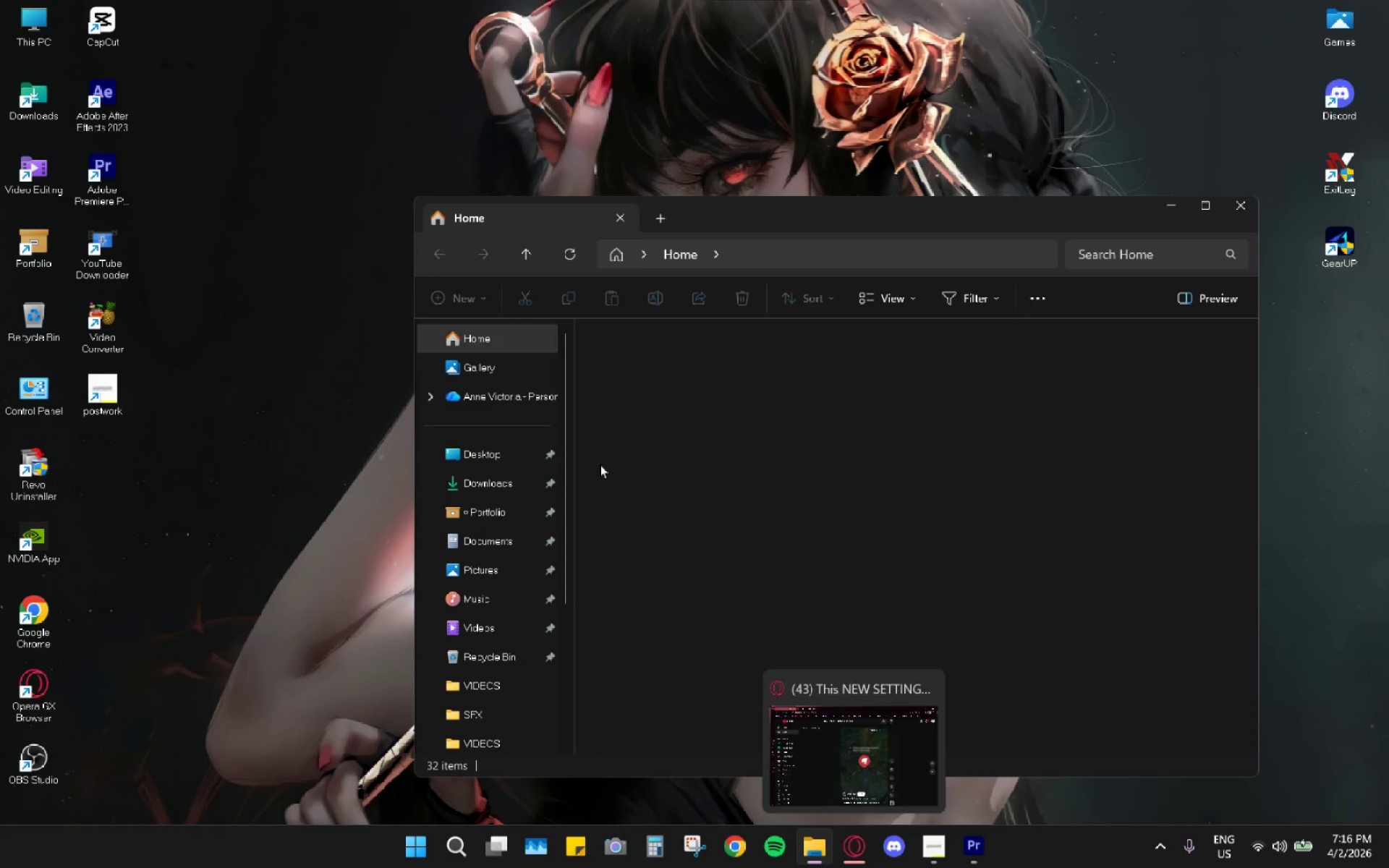 
left_click([467, 479])
 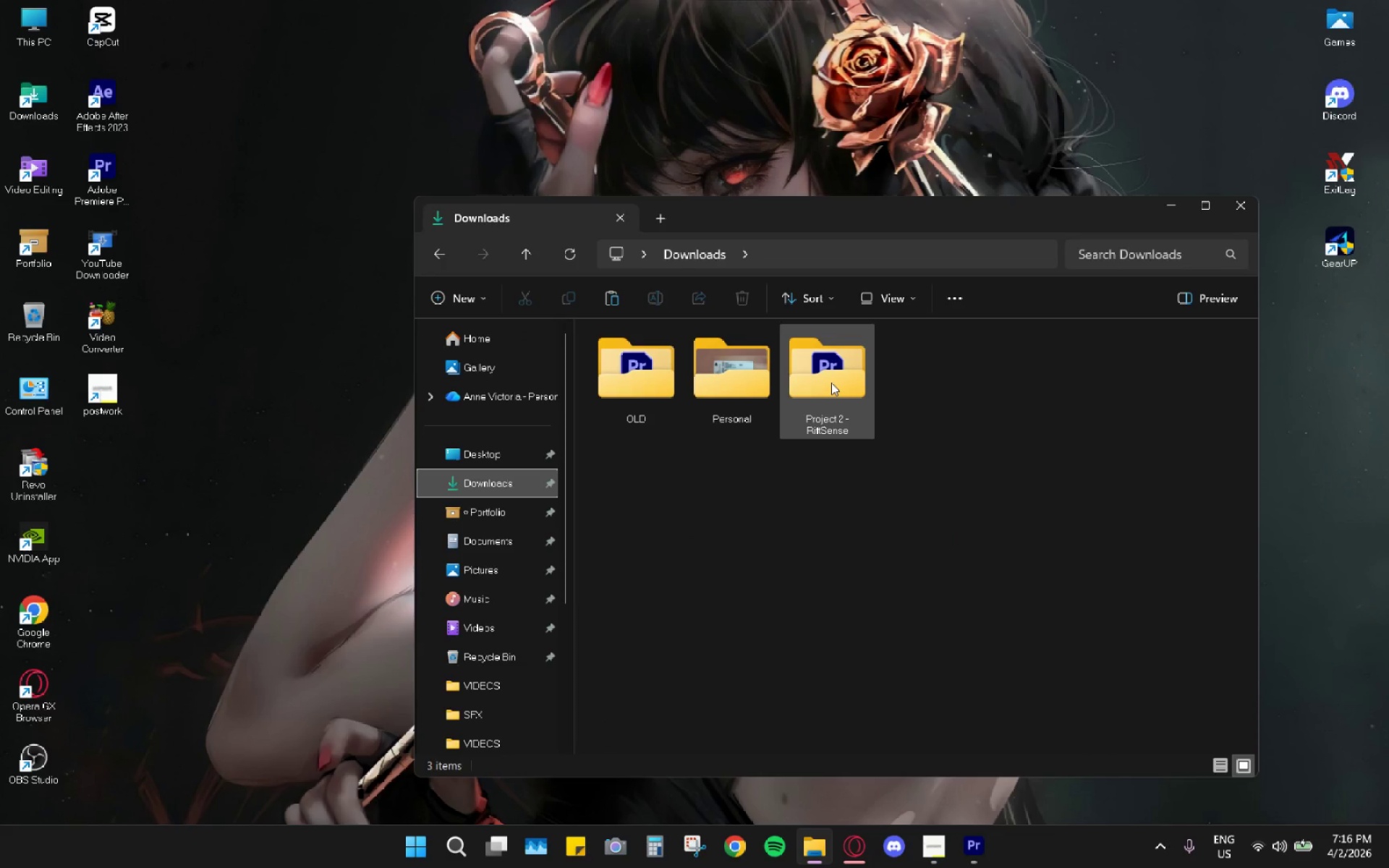 
double_click([831, 382])
 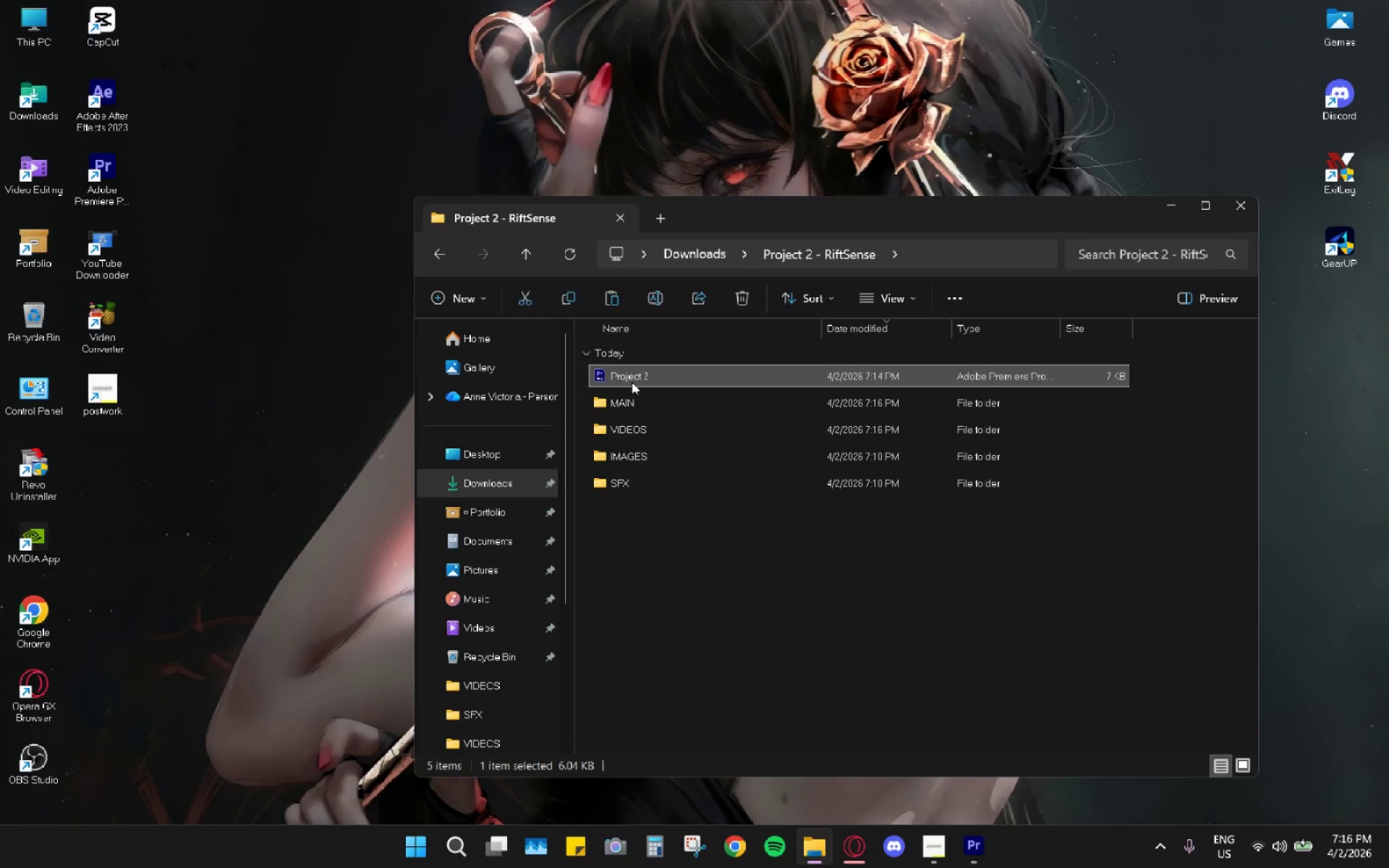 
double_click([632, 382])
 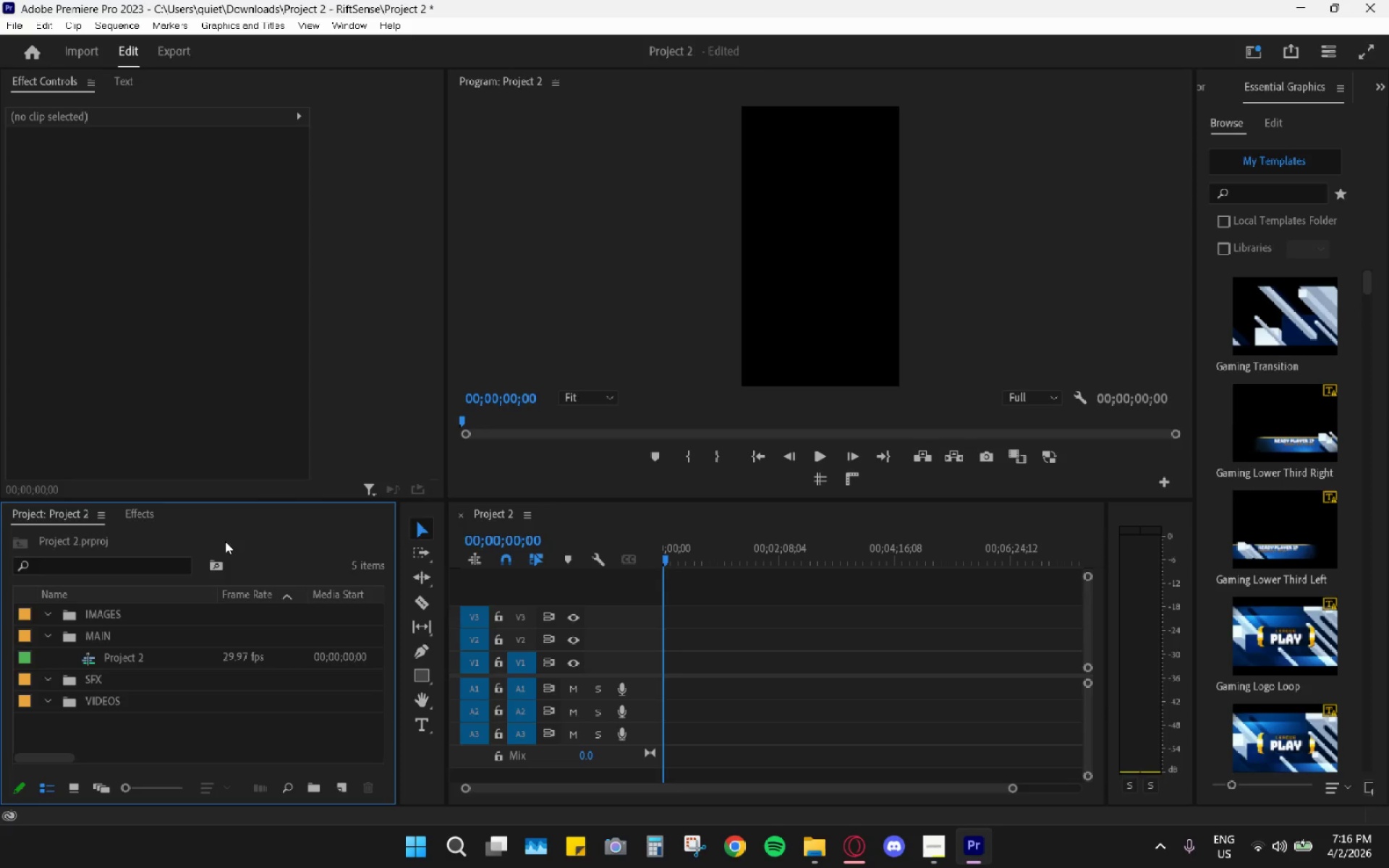 
left_click([823, 848])
 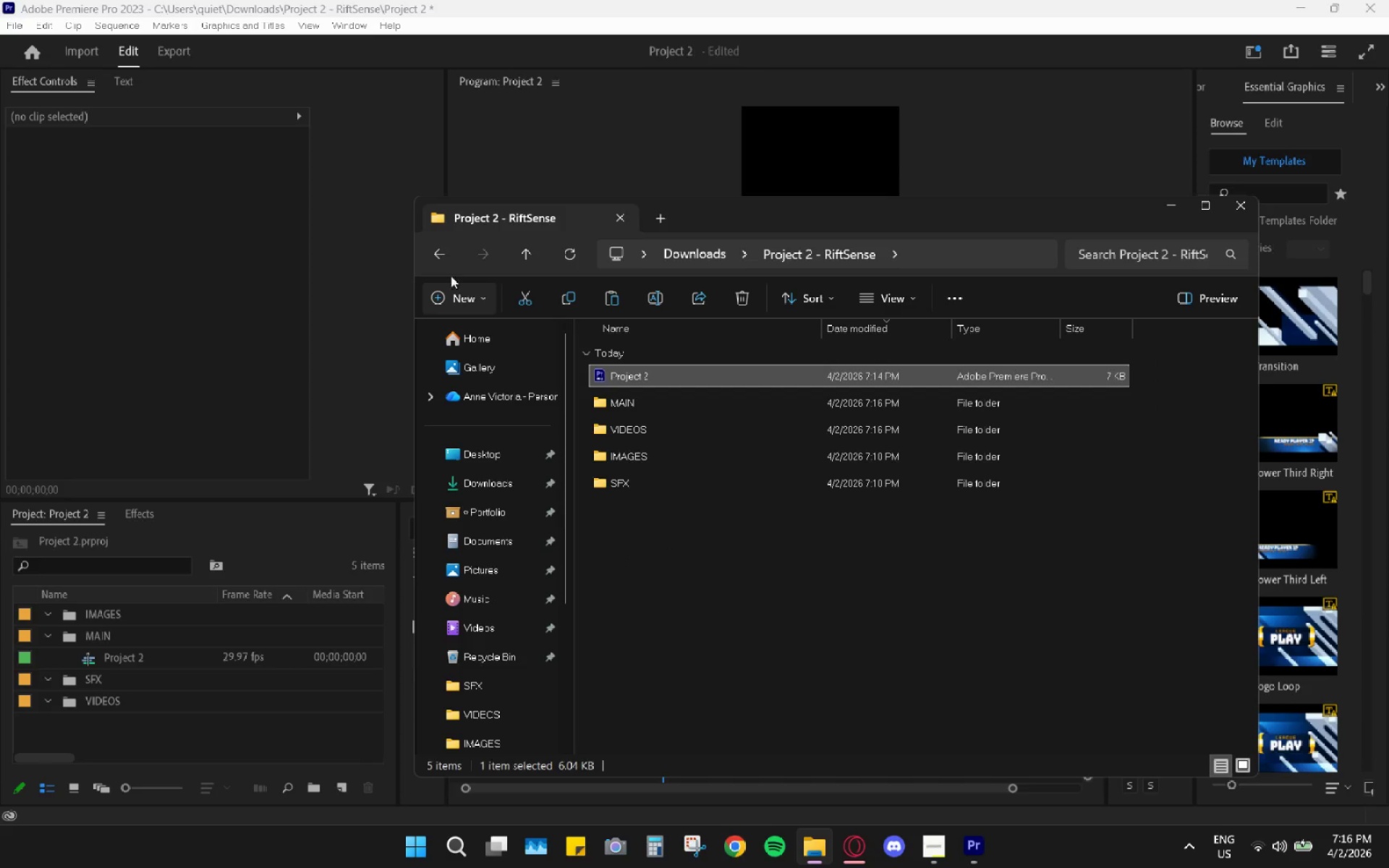 
left_click([441, 254])
 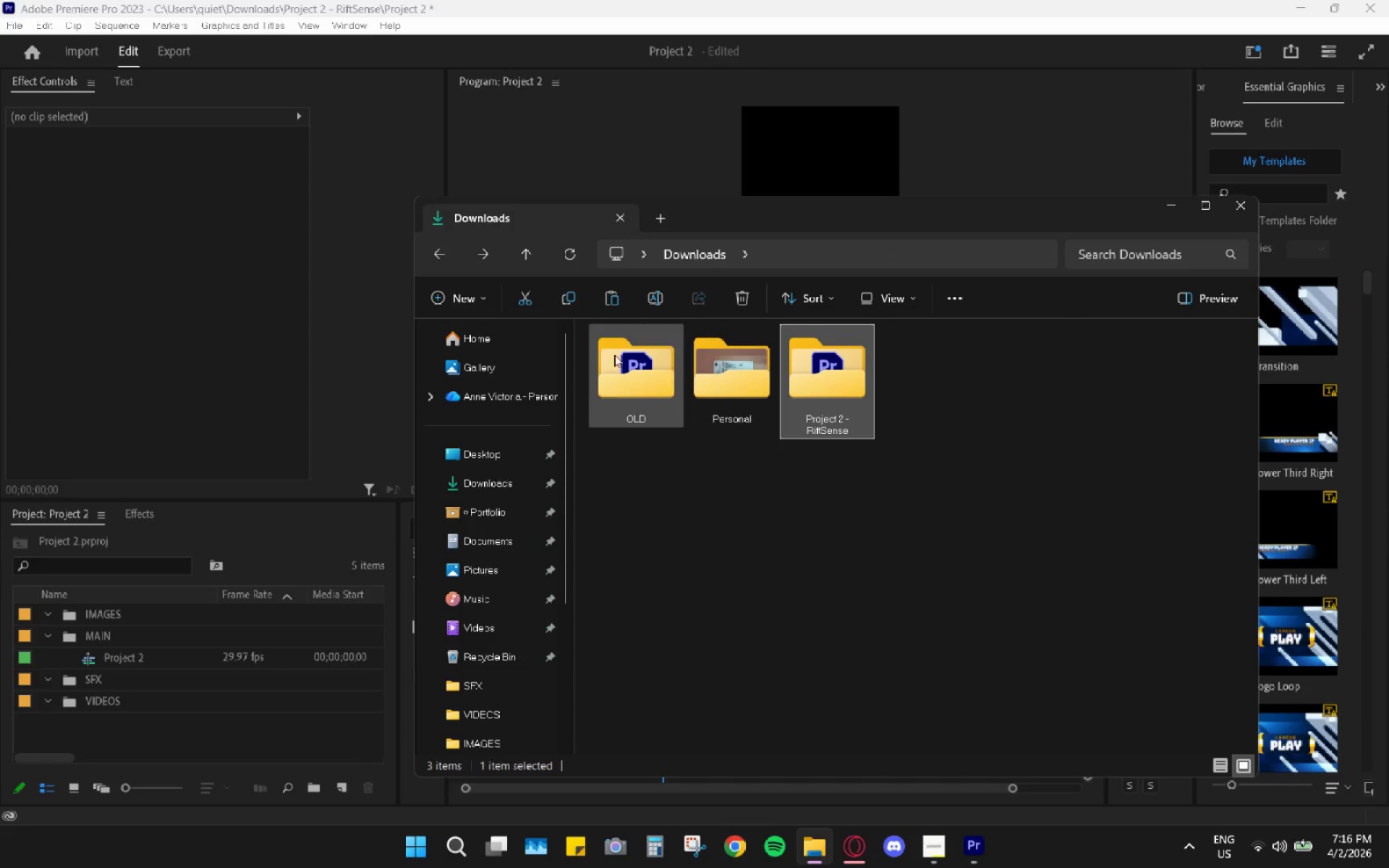 
double_click([616, 356])
 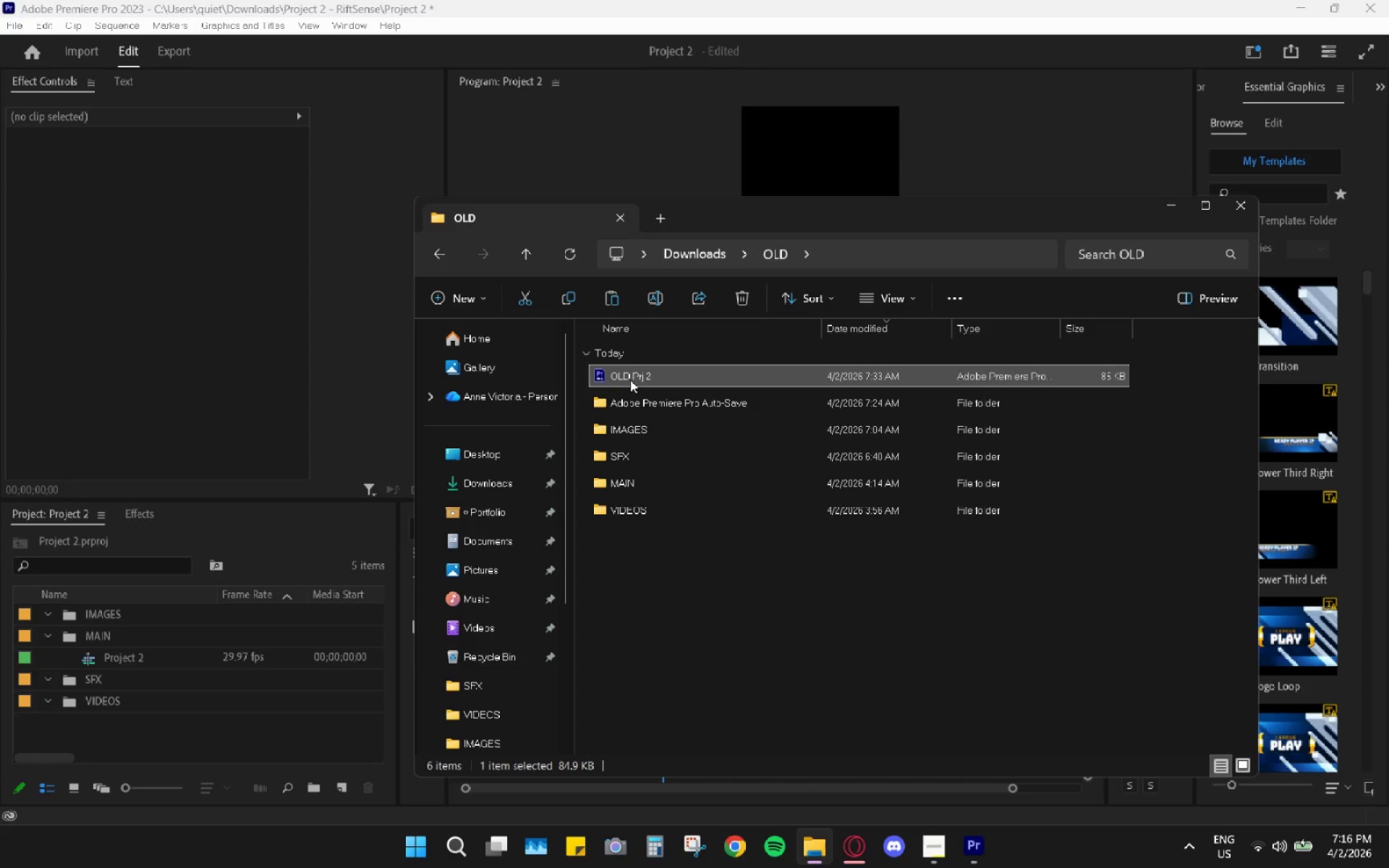 
double_click([631, 380])
 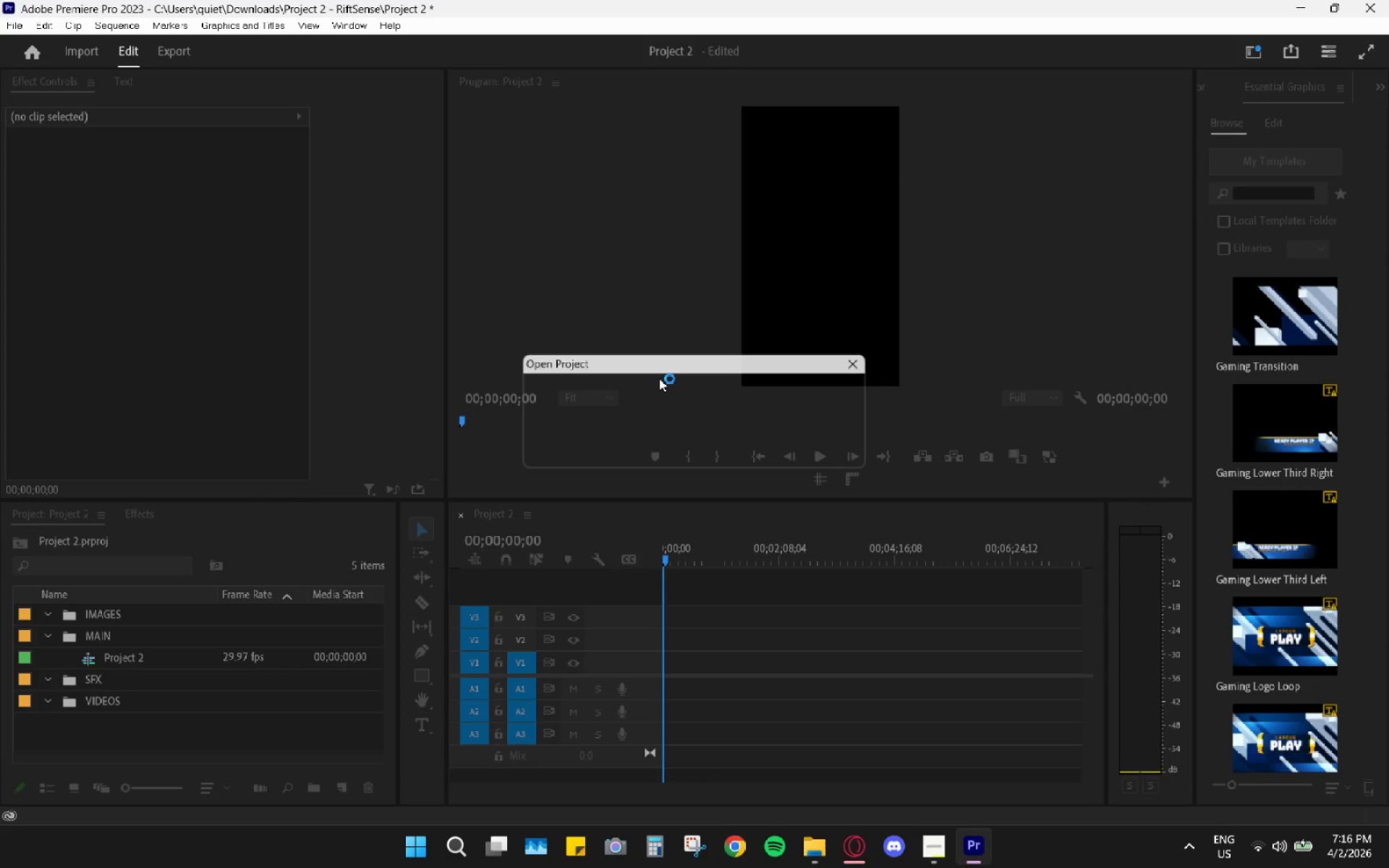 
mouse_move([685, 410])
 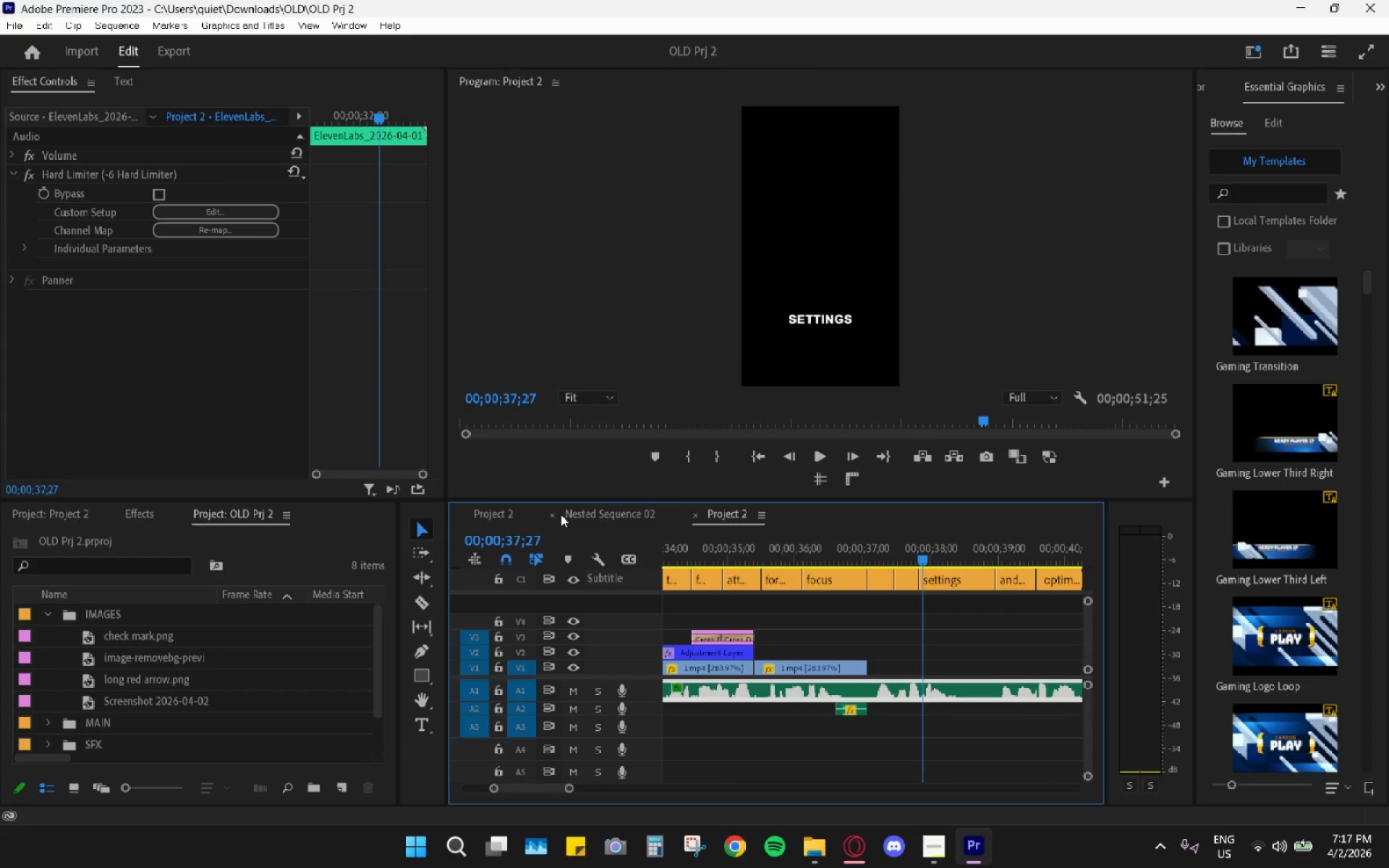 
left_click([556, 513])
 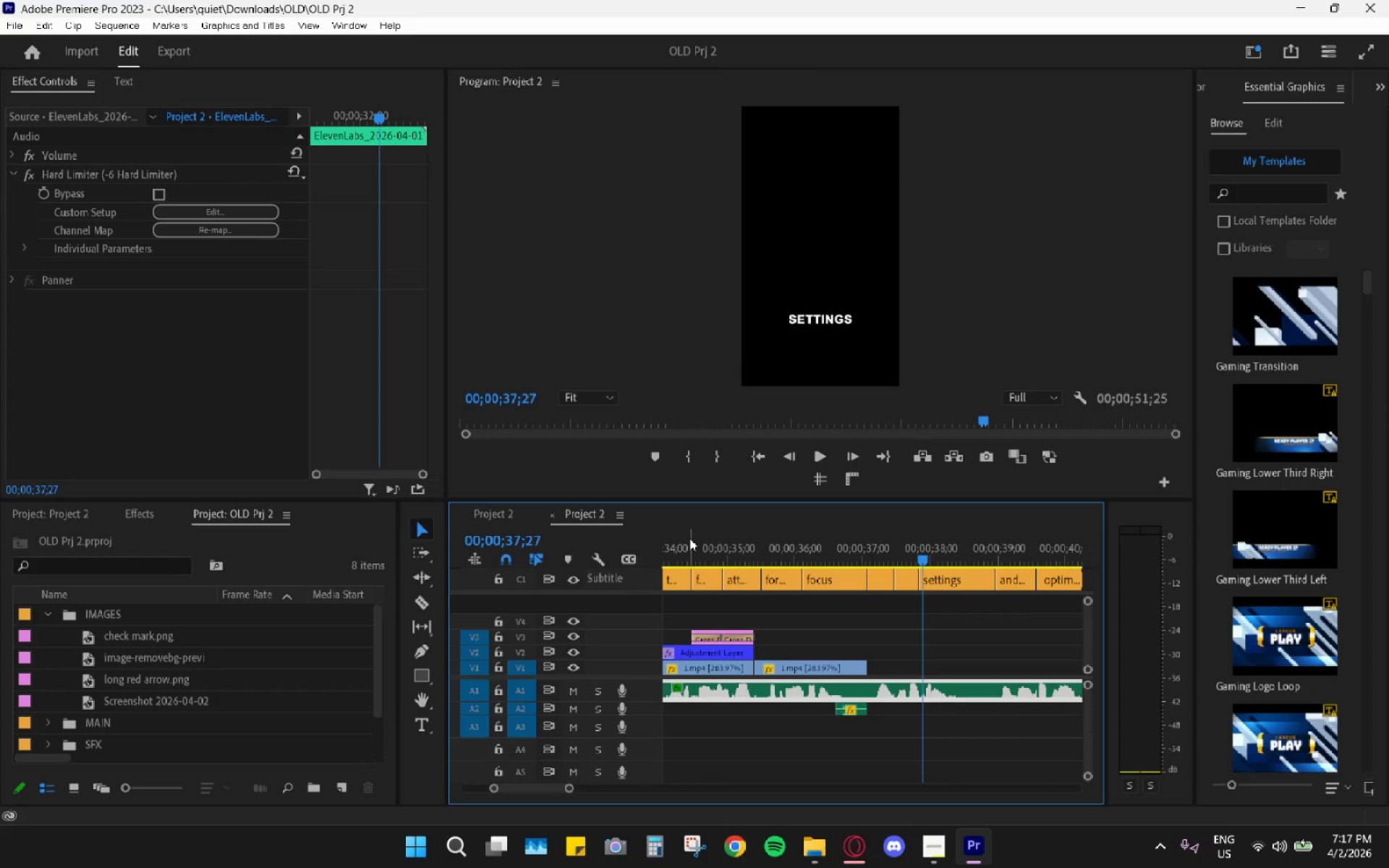 
left_click_drag(start_coordinate=[697, 541], to_coordinate=[569, 550])
 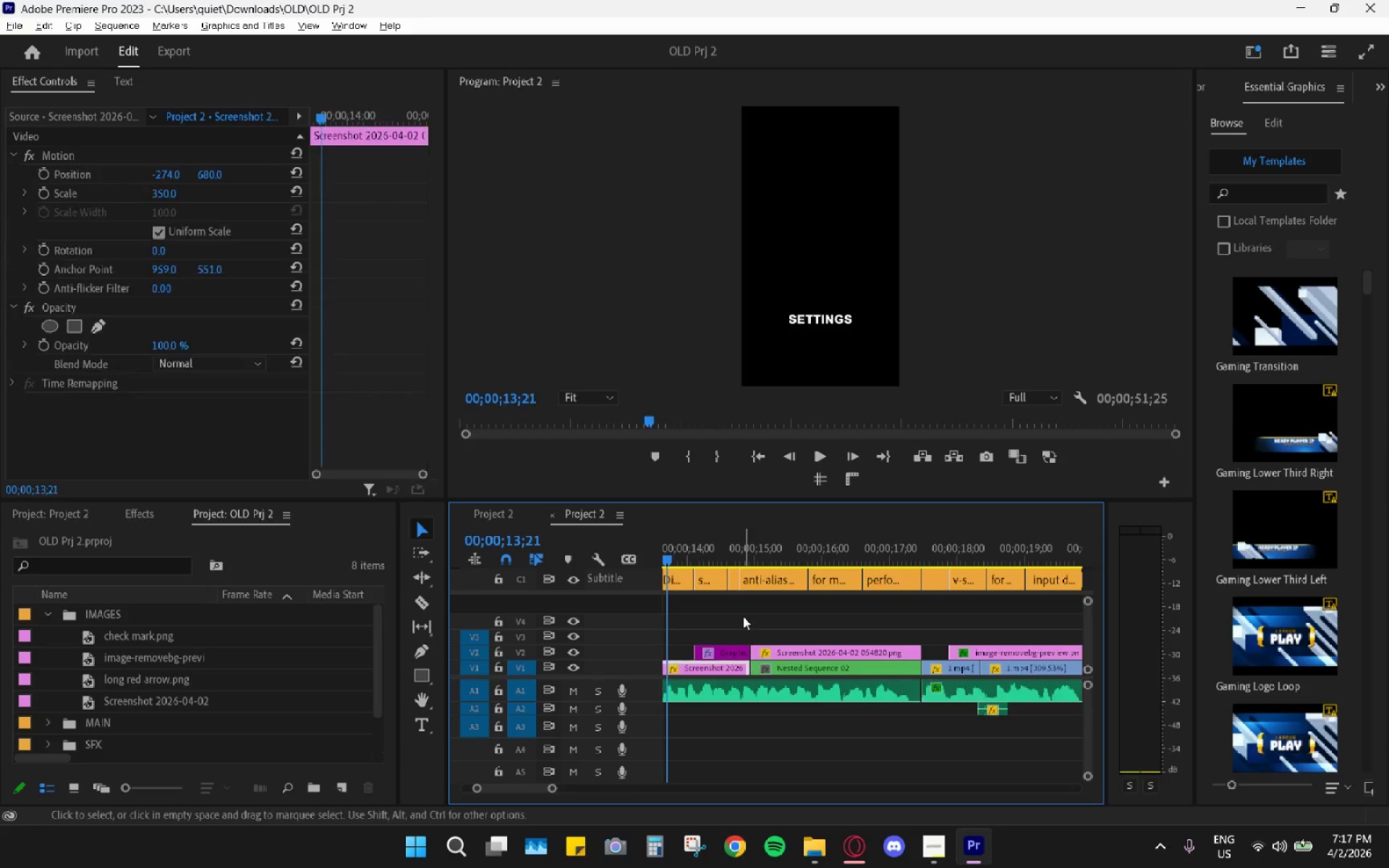 
hold_key(key=AltLeft, duration=1.42)
scroll: coordinate [743, 609], scroll_direction: down, amount: 21.0
 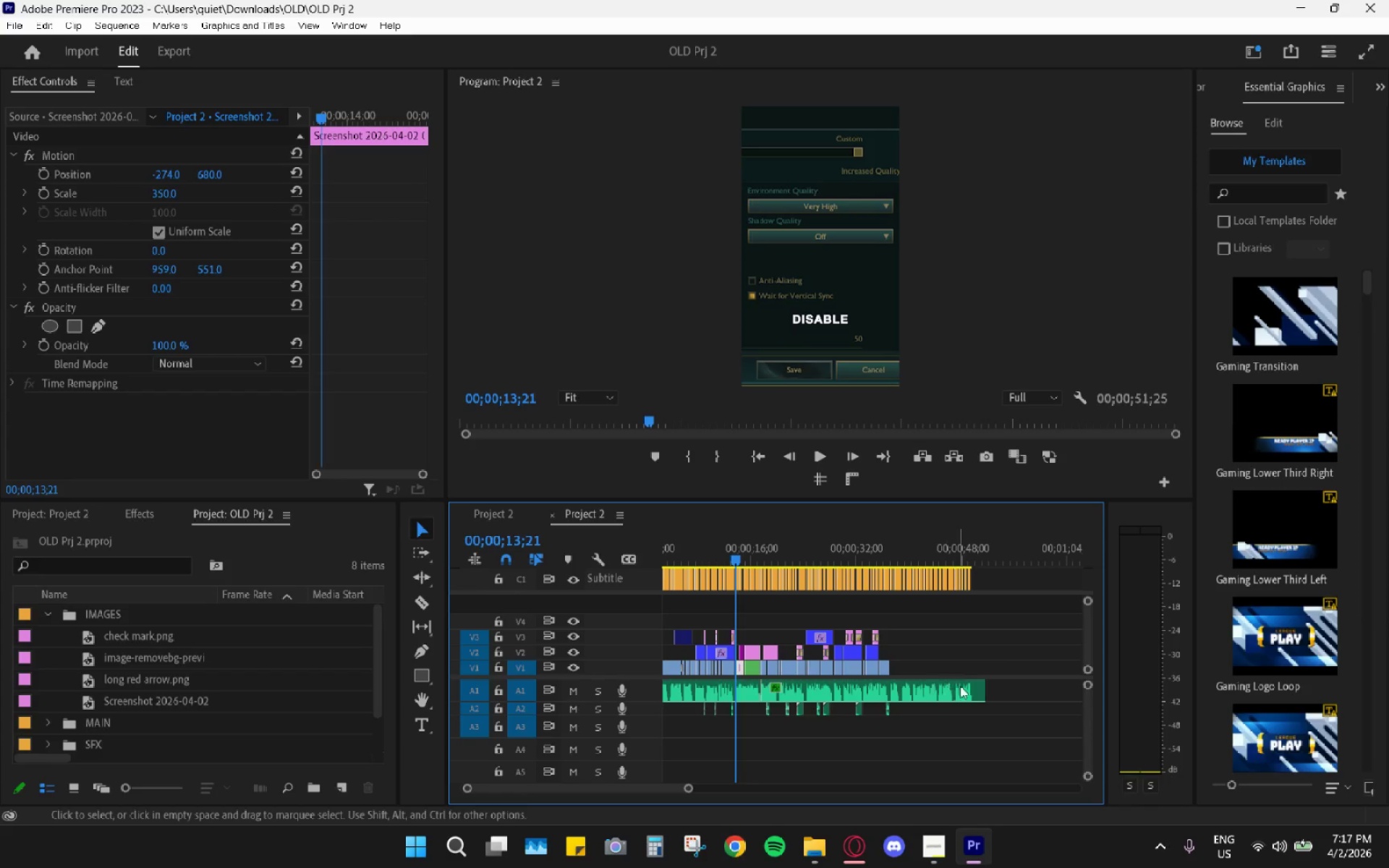 
left_click_drag(start_coordinate=[1021, 693], to_coordinate=[724, 688])
 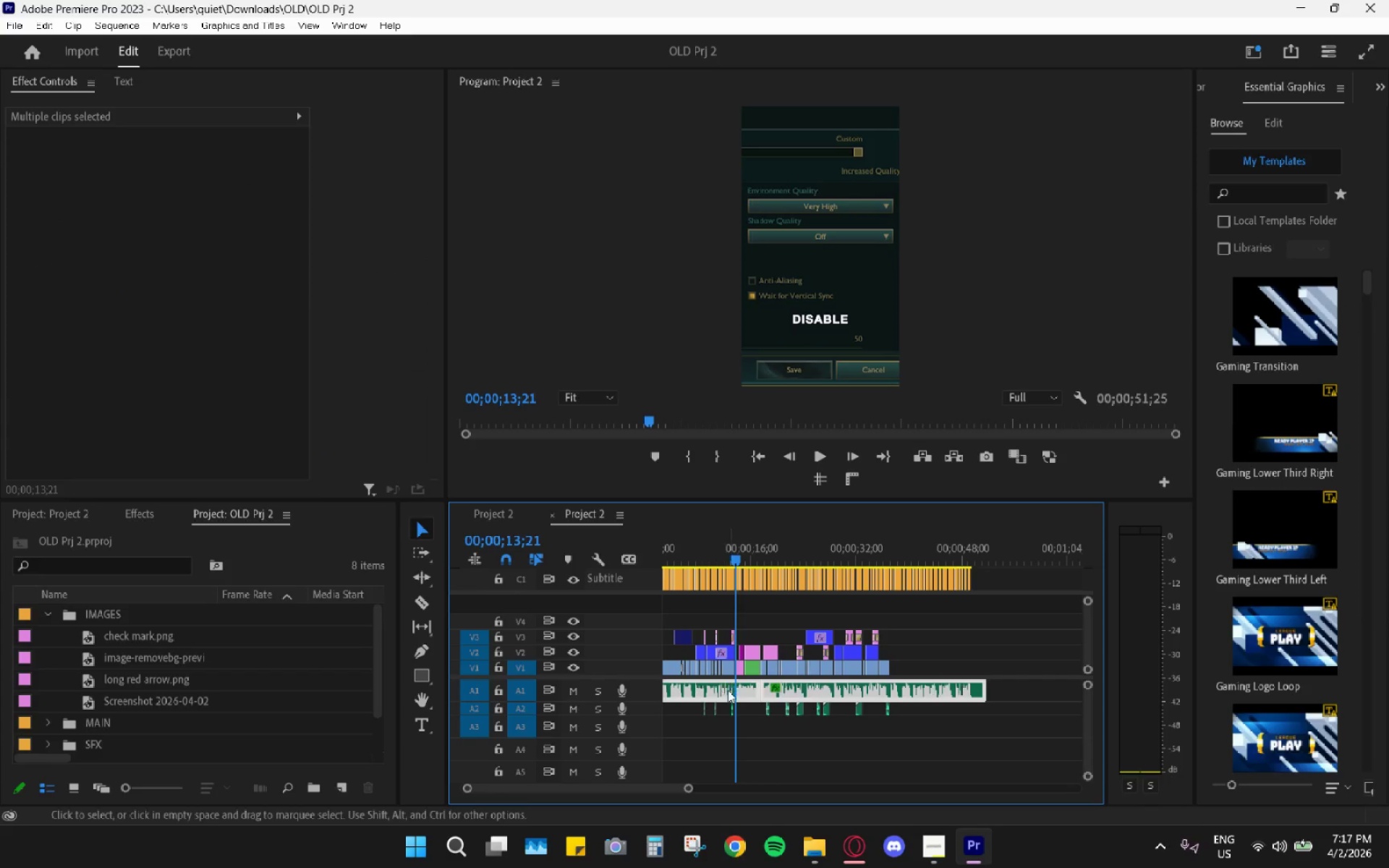 
key(Control+C)
 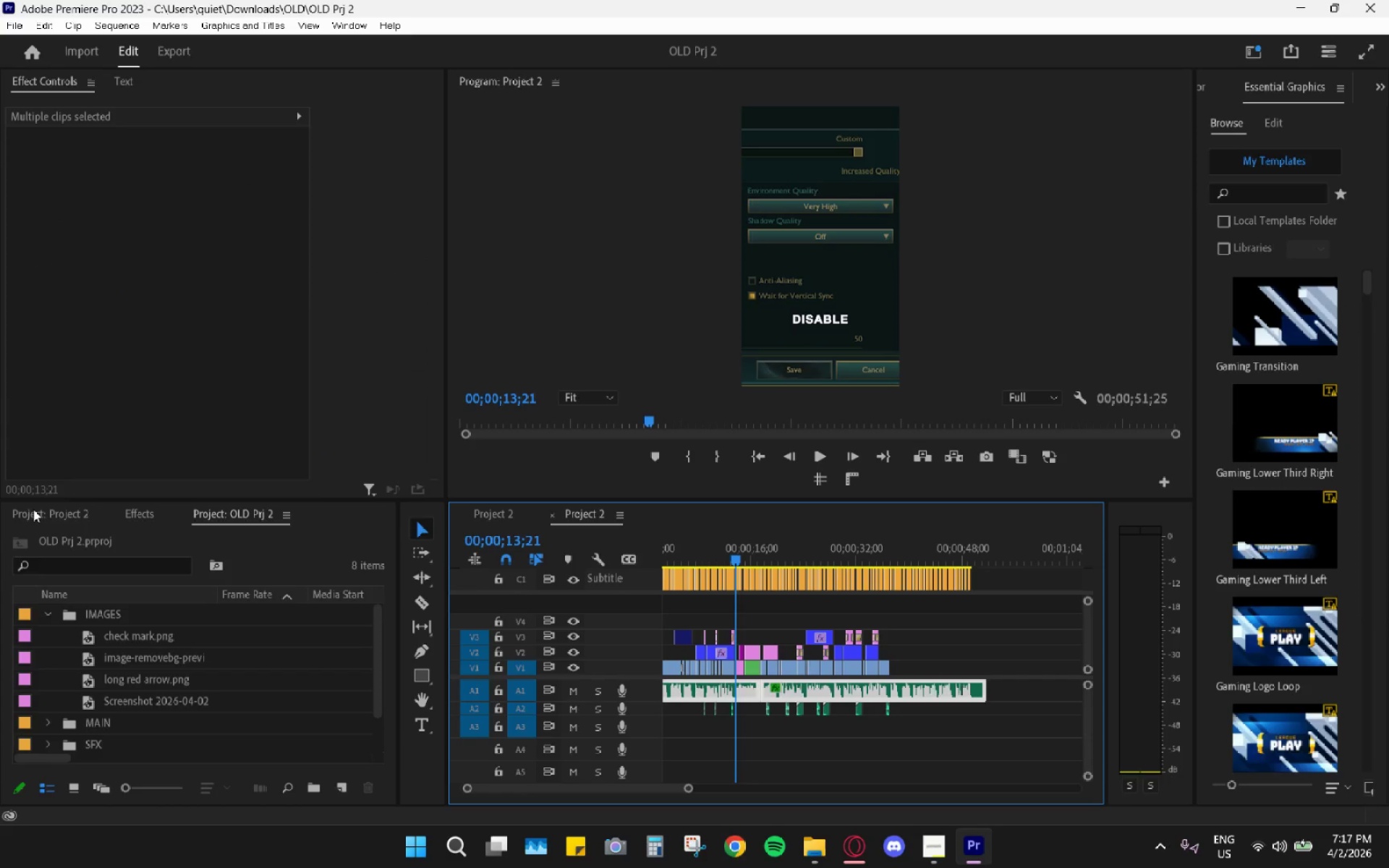 
left_click([490, 519])
 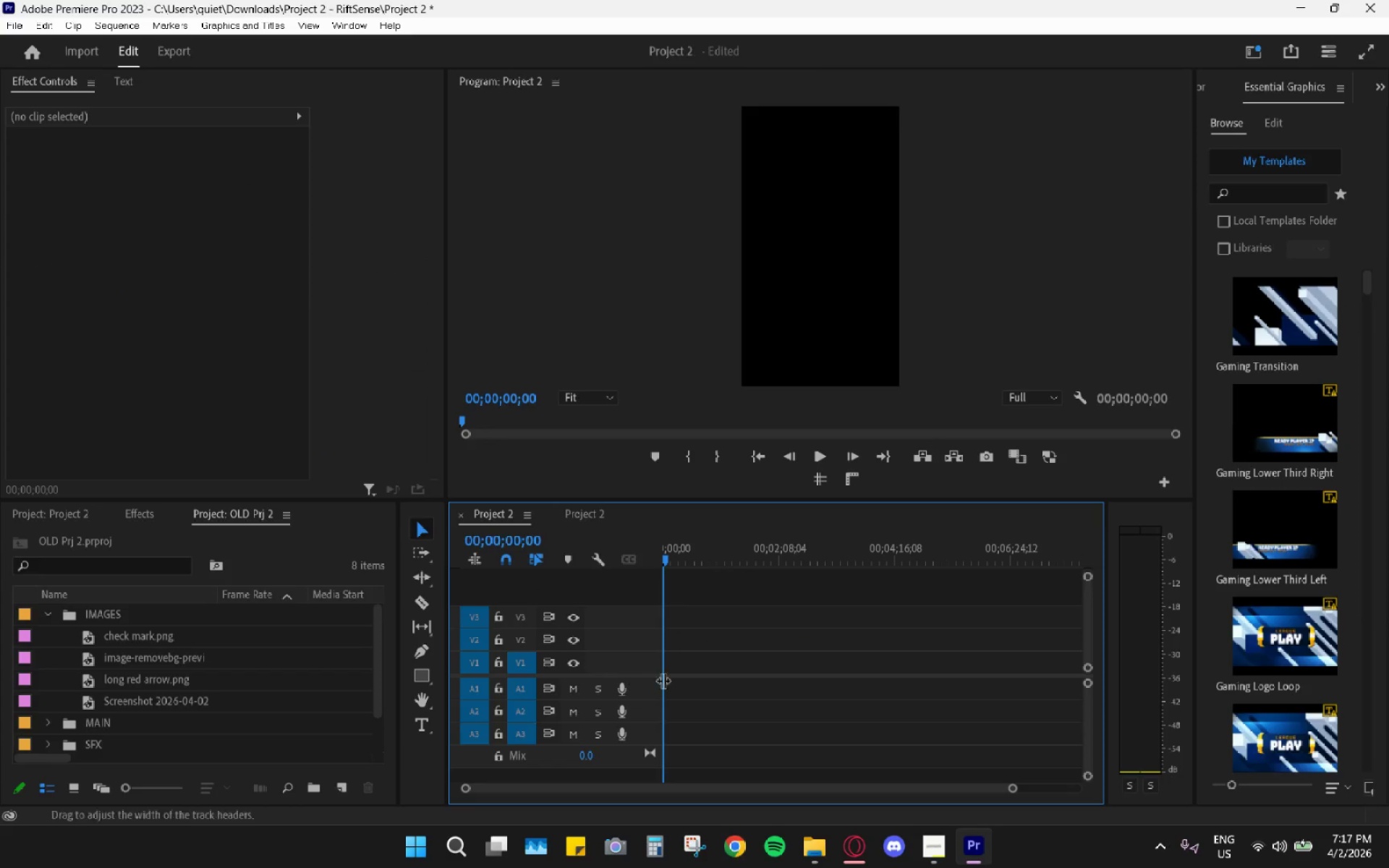 
key(Control+V)
 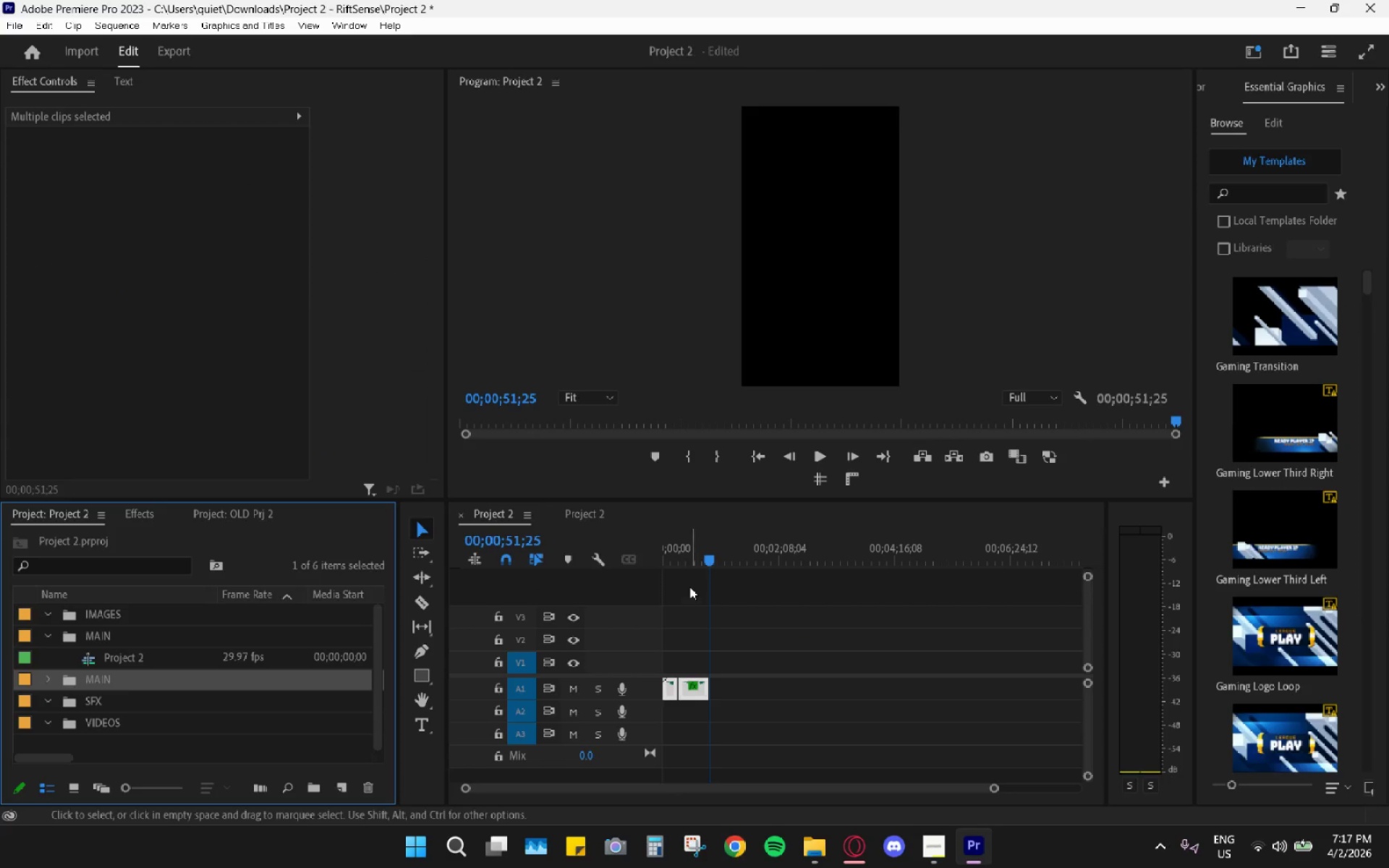 
left_click_drag(start_coordinate=[676, 545], to_coordinate=[585, 542])
 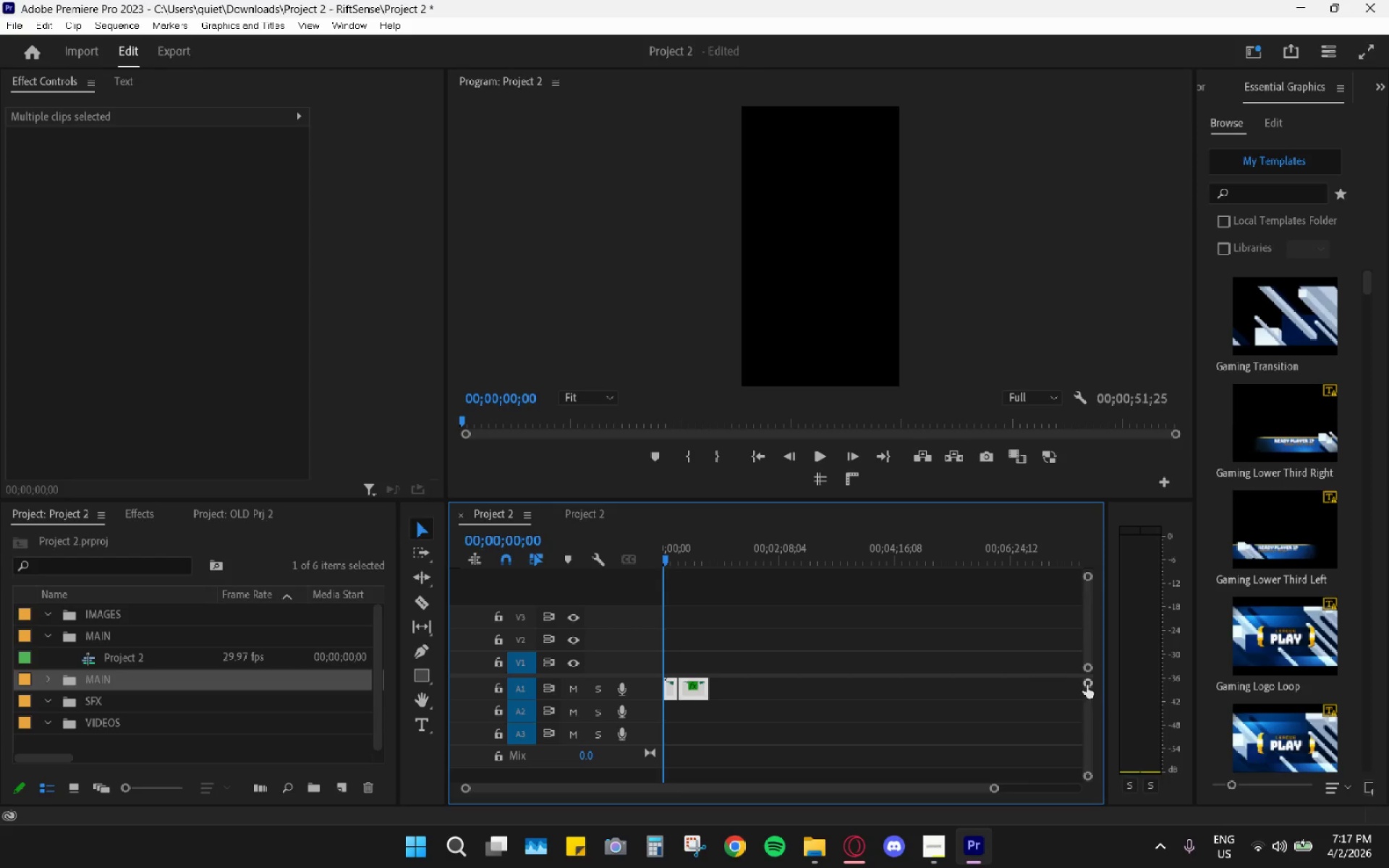 
left_click_drag(start_coordinate=[1087, 685], to_coordinate=[1084, 633])
 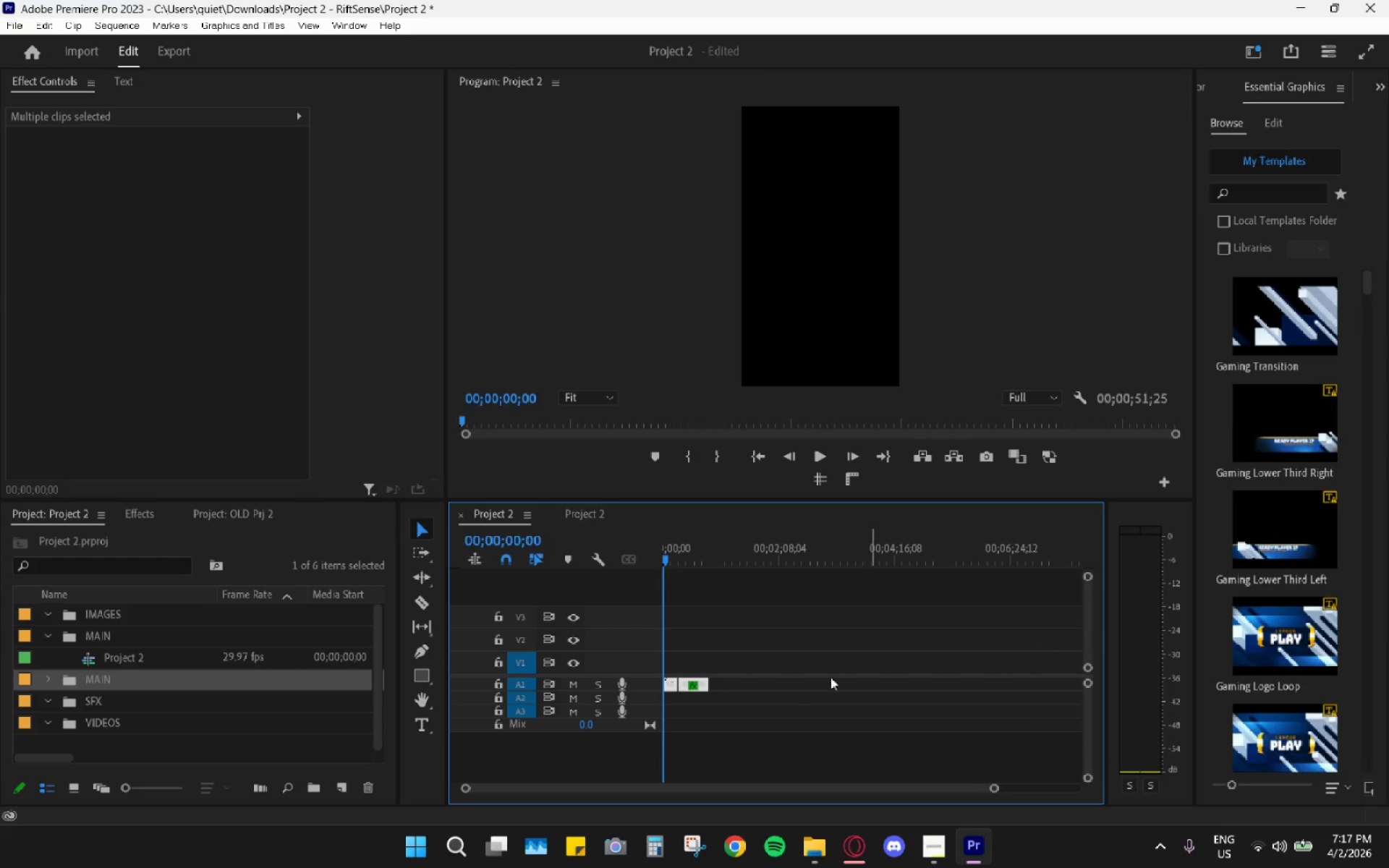 
hold_key(key=AltLeft, duration=0.61)
hold_key(key=AltLeft, duration=0.56)
scroll: coordinate [758, 706], scroll_direction: up, amount: 36.0
 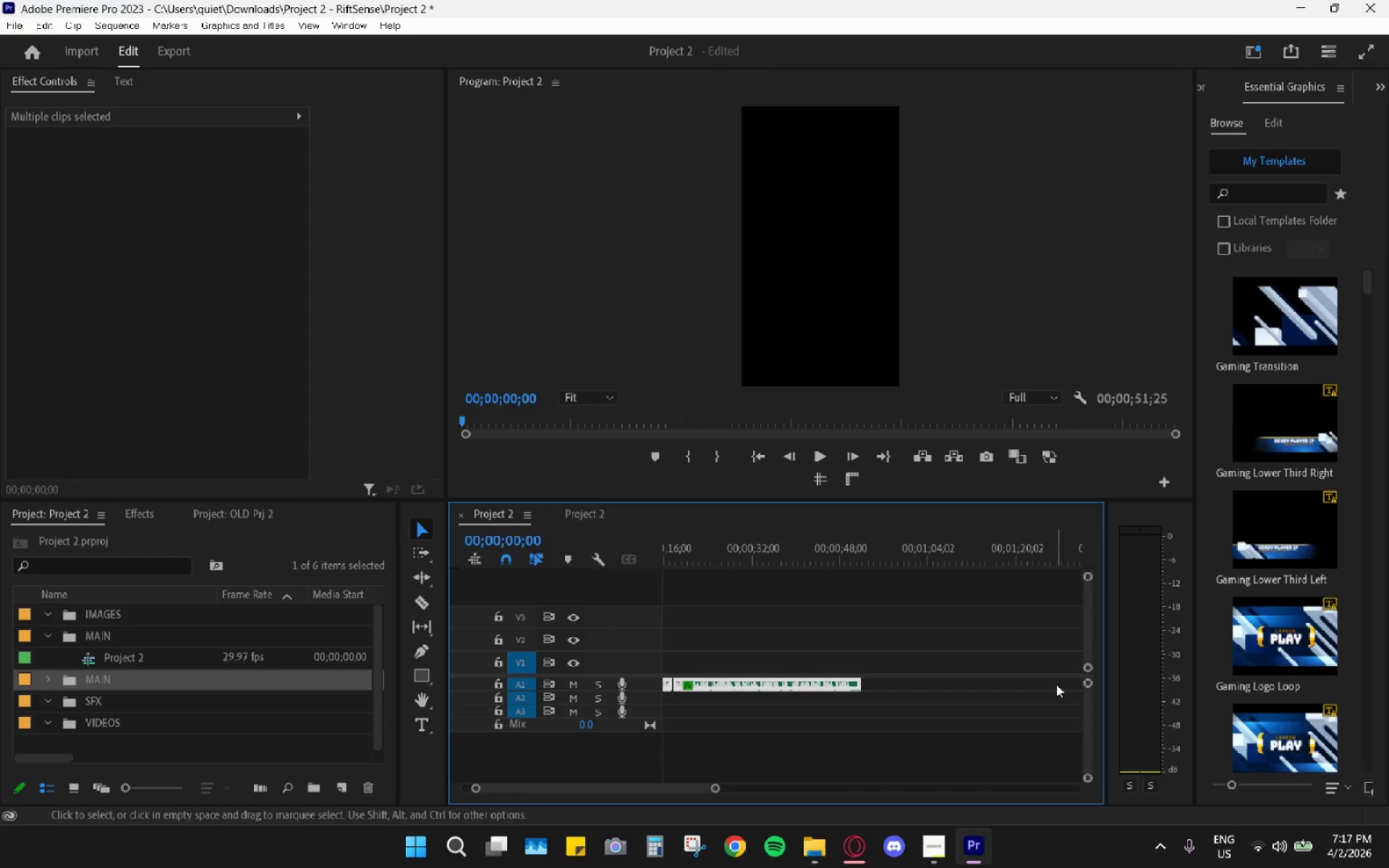 
left_click_drag(start_coordinate=[1089, 681], to_coordinate=[1089, 677])
 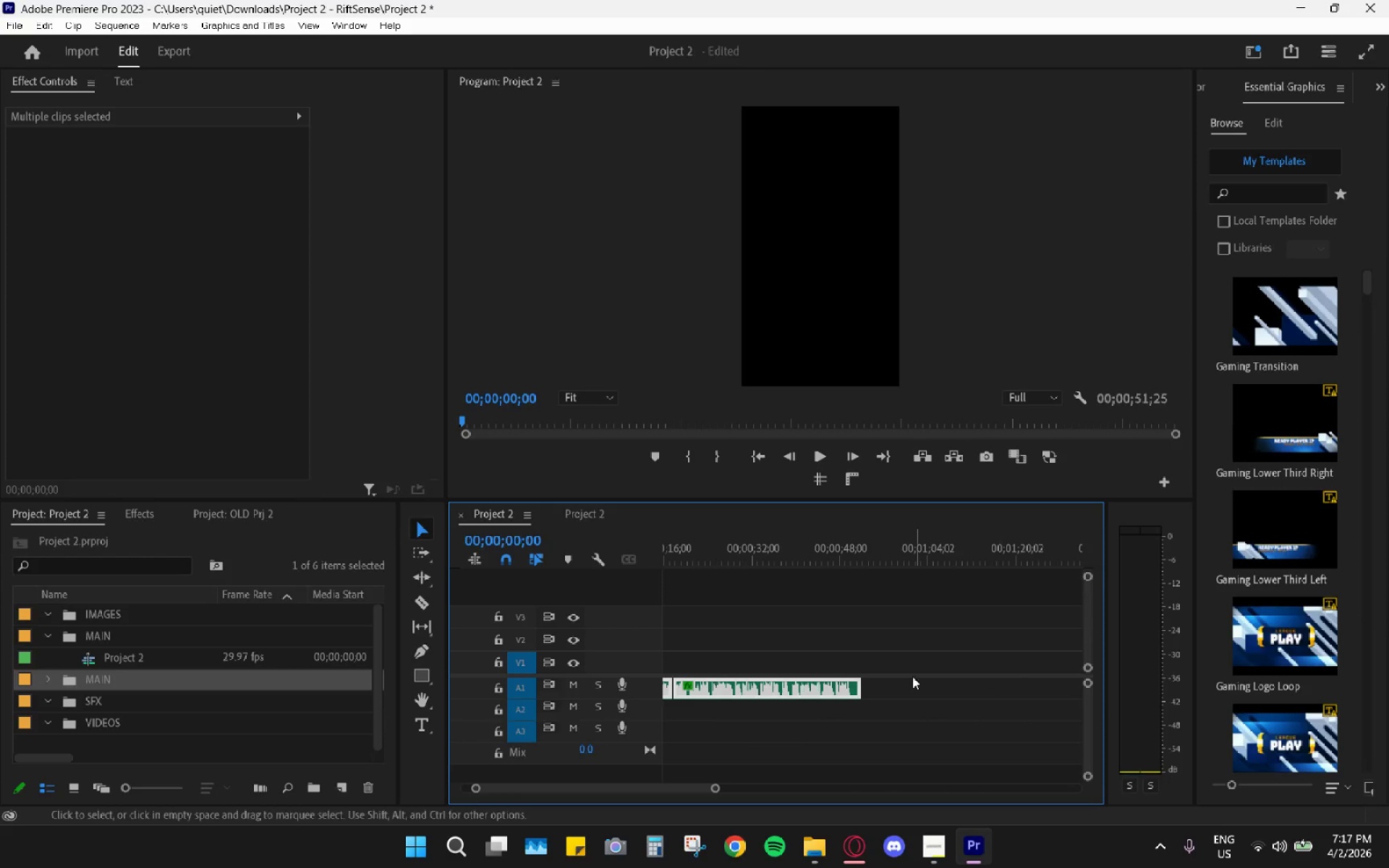 
hold_key(key=AltLeft, duration=0.98)
 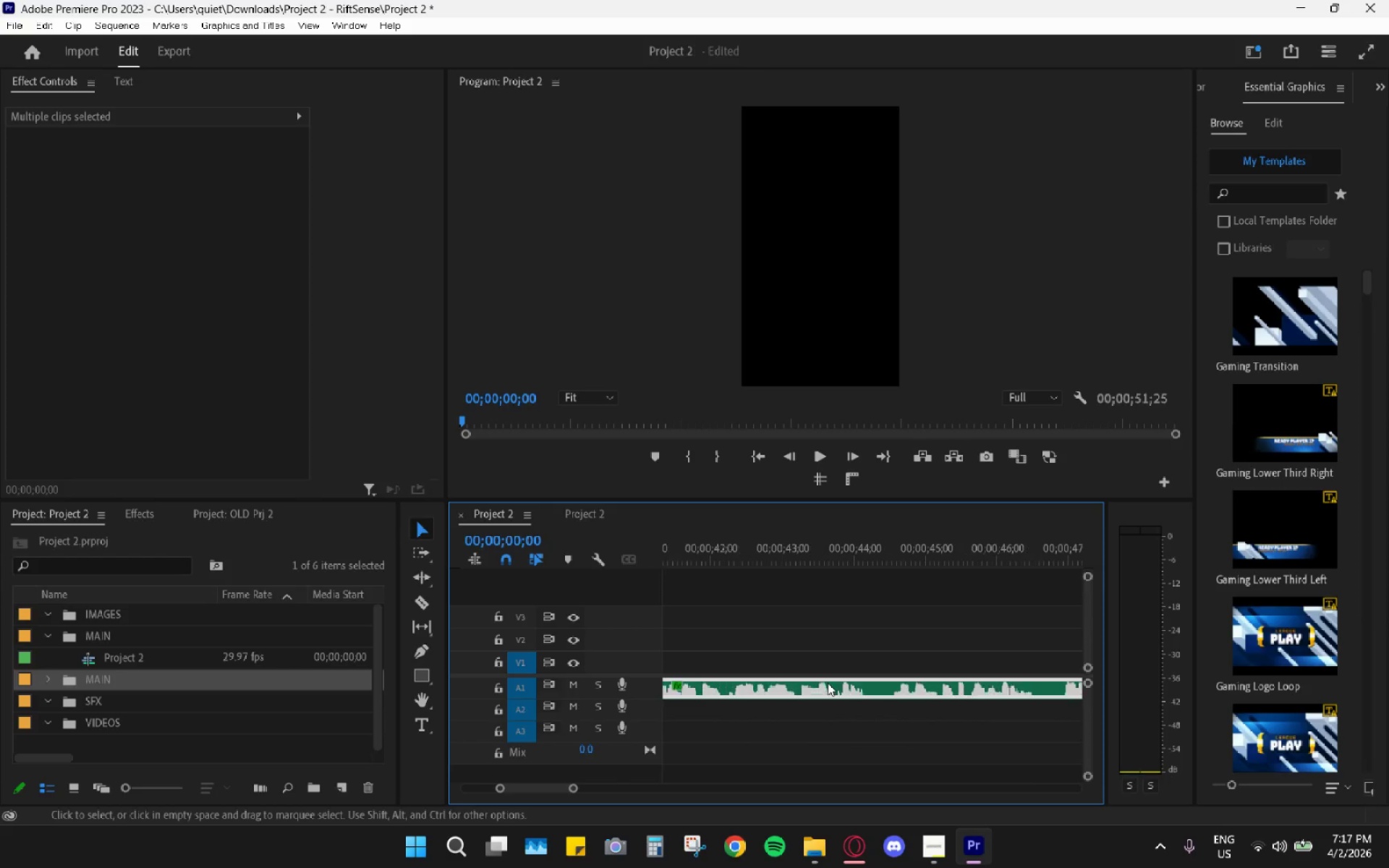 
key(Alt+AltLeft)
 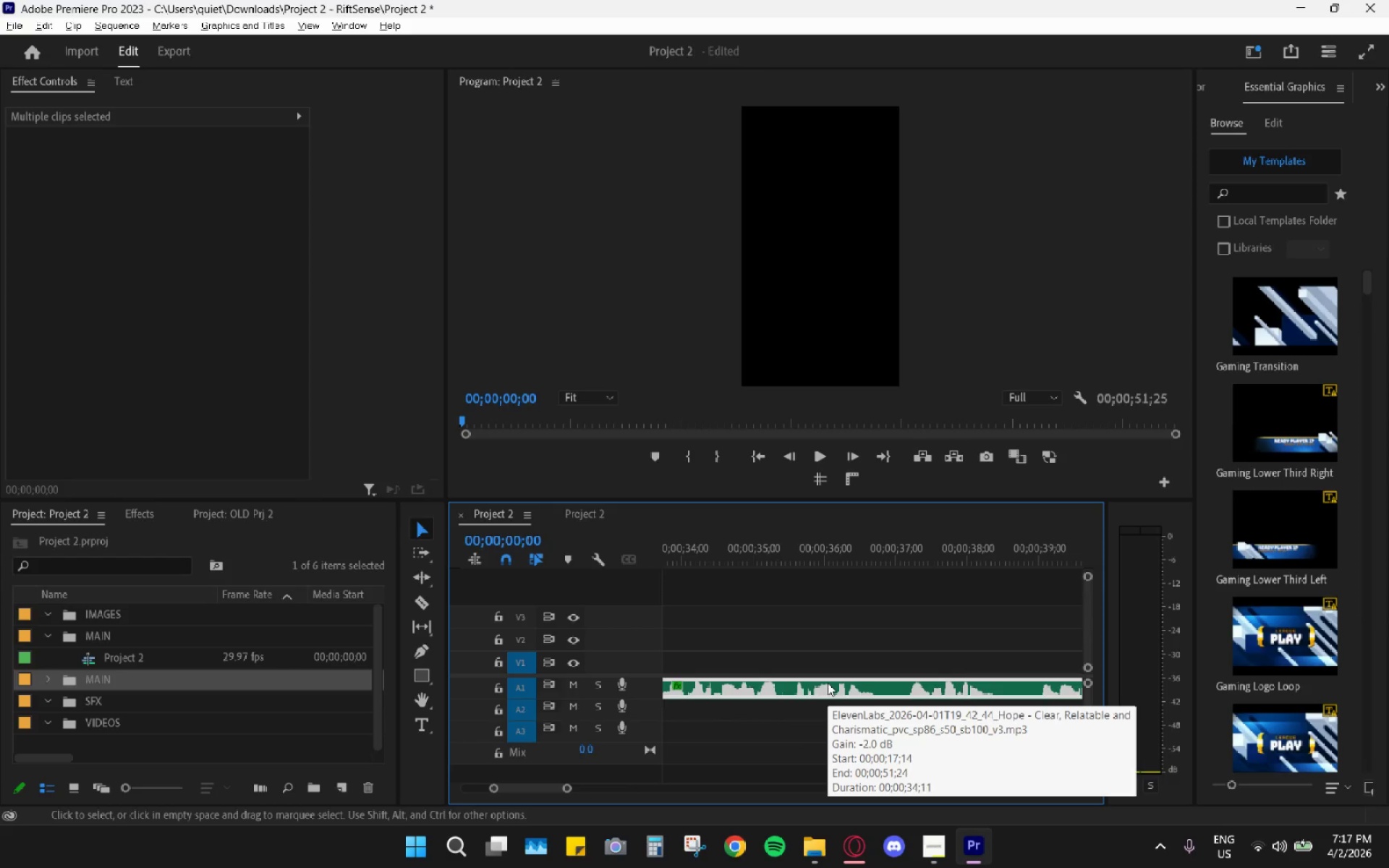 
scroll: coordinate [828, 683], scroll_direction: up, amount: 57.0
 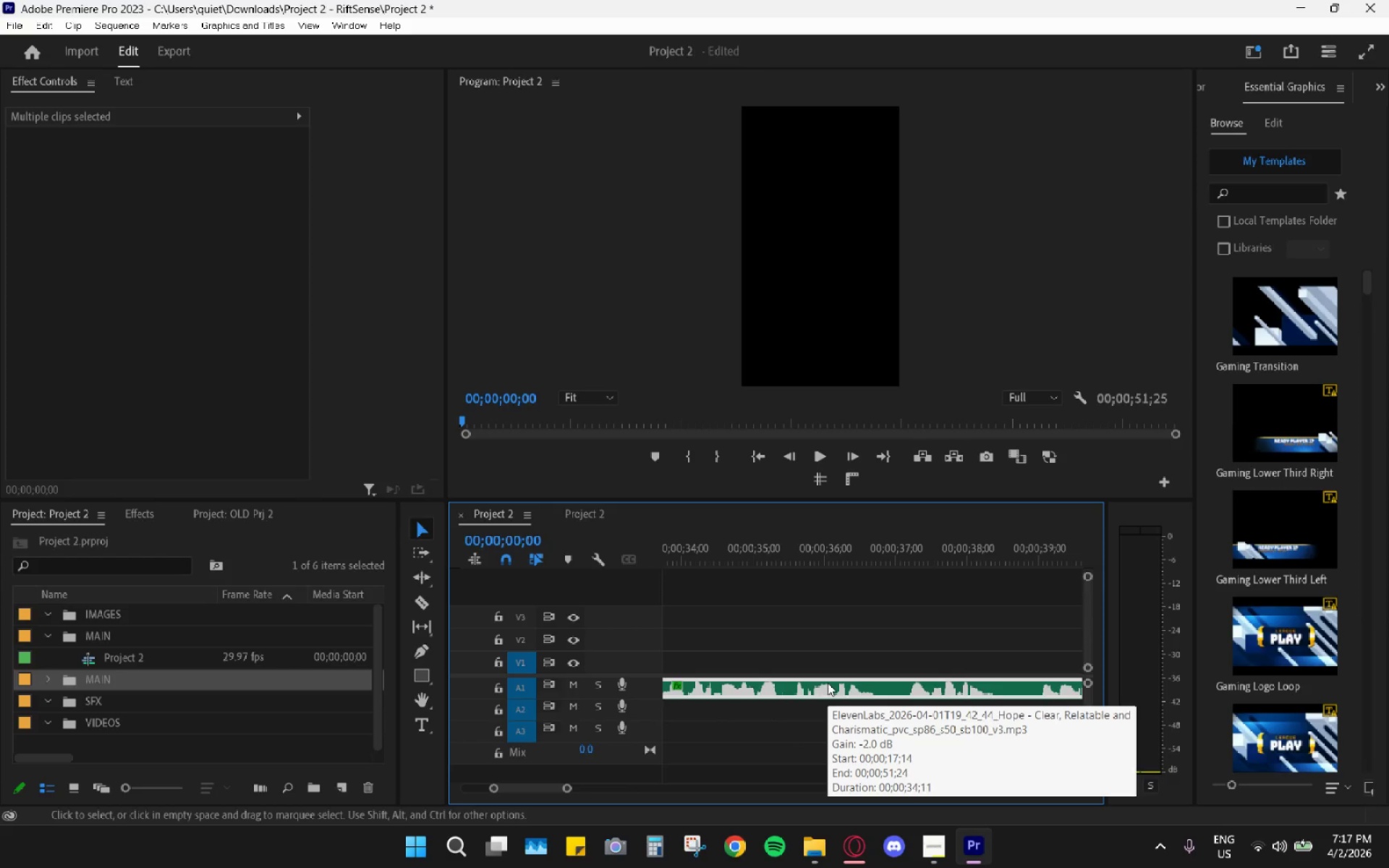 
hold_key(key=AltLeft, duration=1.22)
scroll: coordinate [807, 697], scroll_direction: down, amount: 8.0
 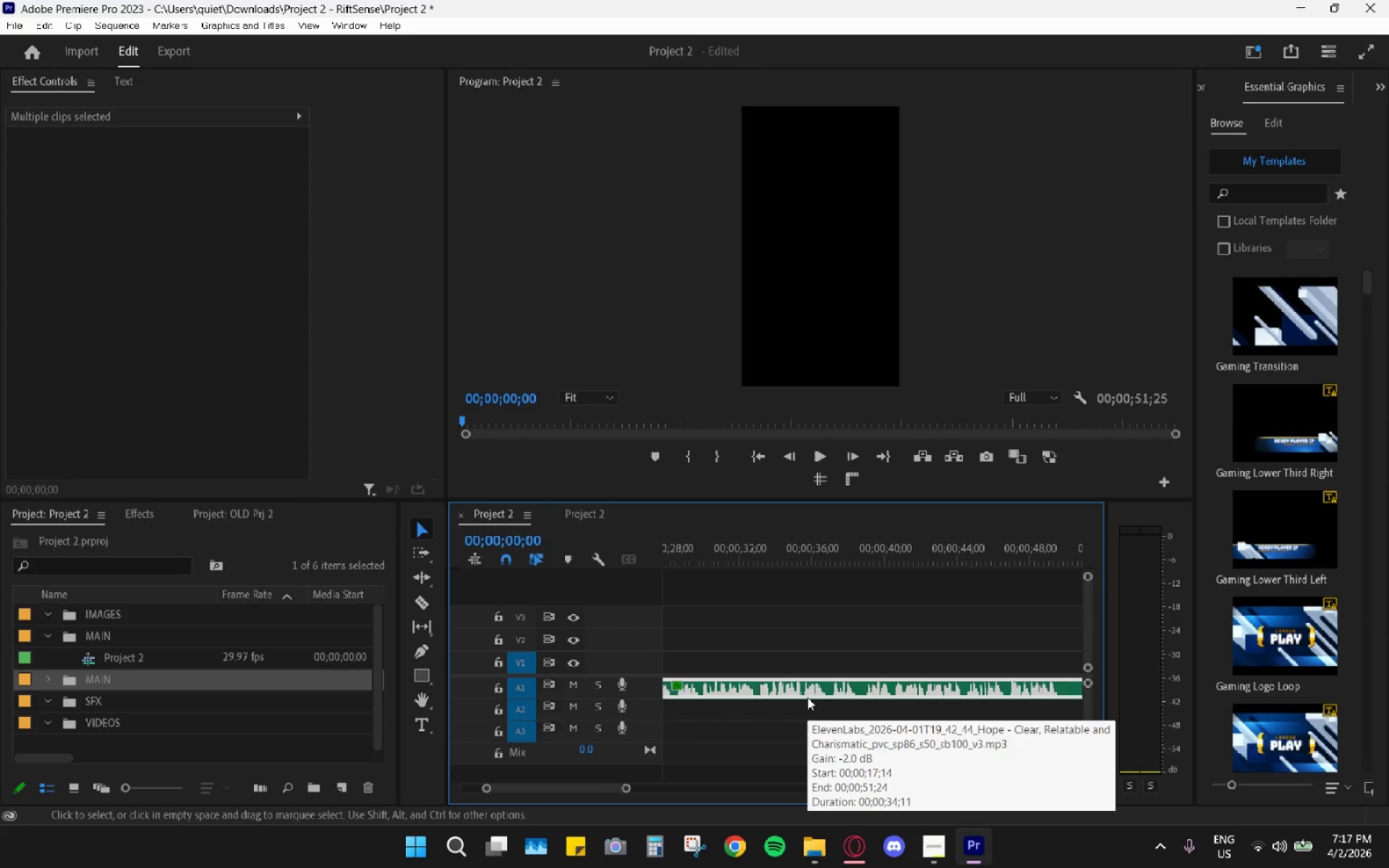 
hold_key(key=AltLeft, duration=0.56)
scroll: coordinate [807, 697], scroll_direction: up, amount: 27.0
 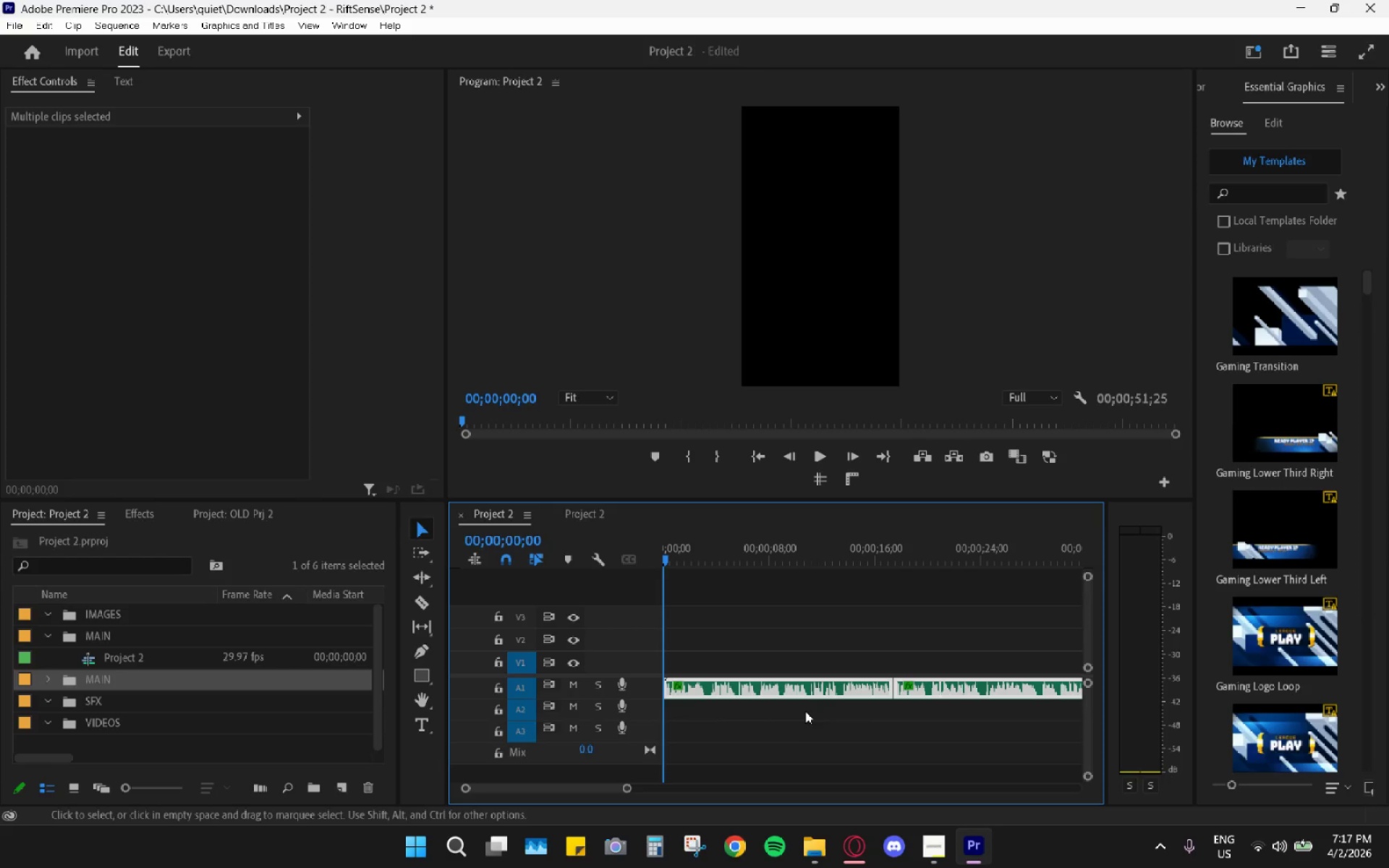 
hold_key(key=AltLeft, duration=0.45)
scroll: coordinate [795, 699], scroll_direction: up, amount: 10.0
 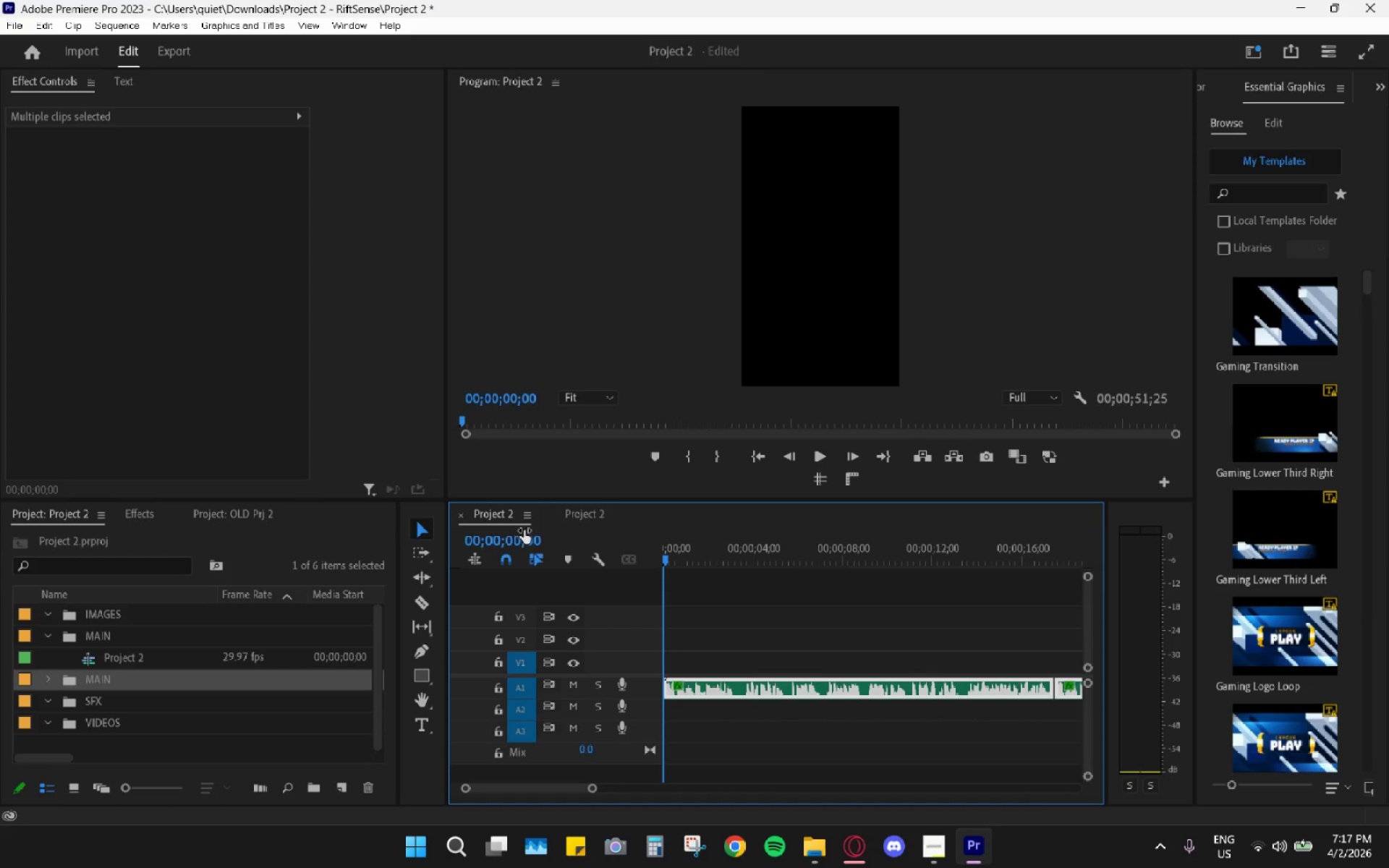 
left_click([577, 521])
 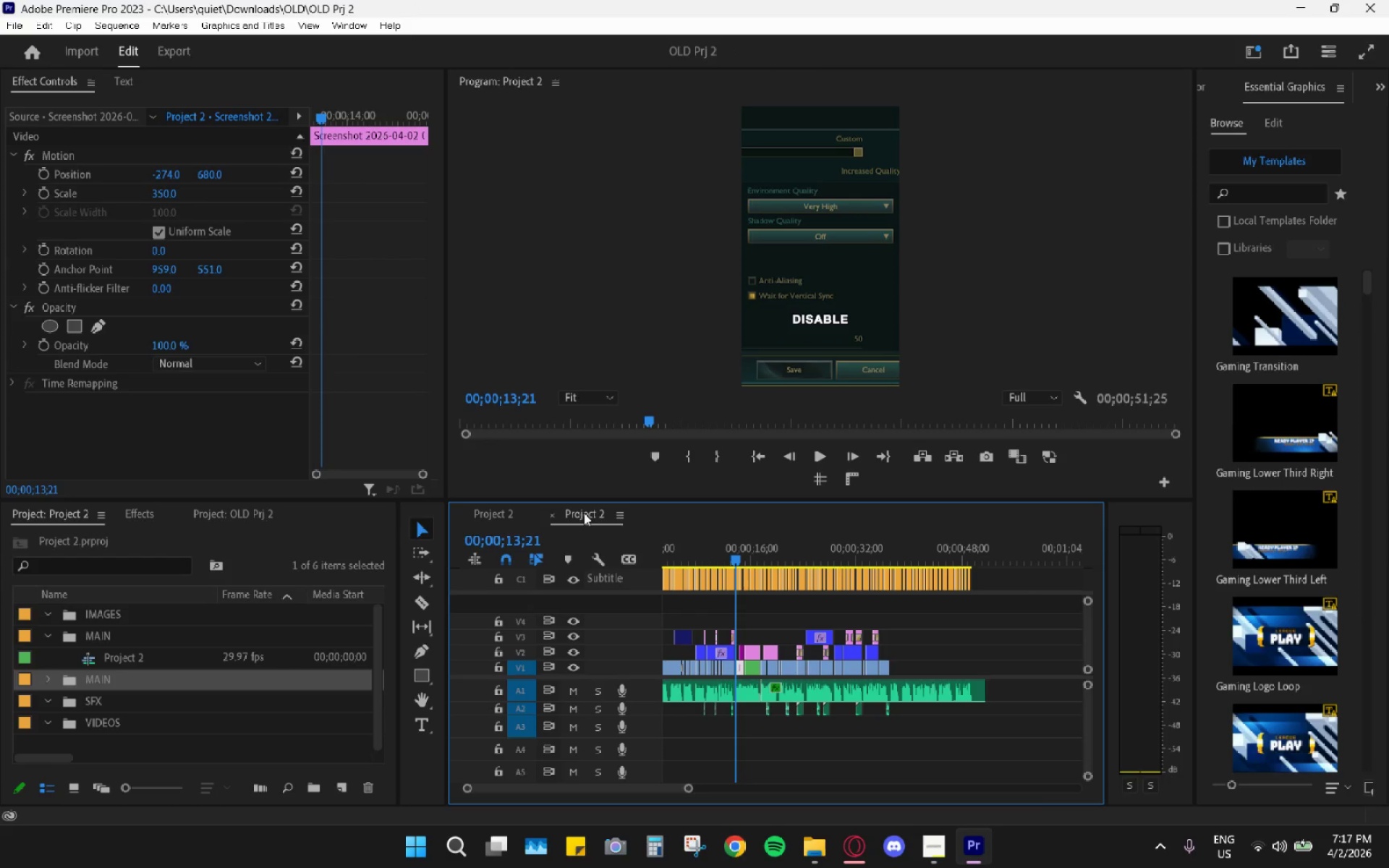 
right_click([587, 511])
 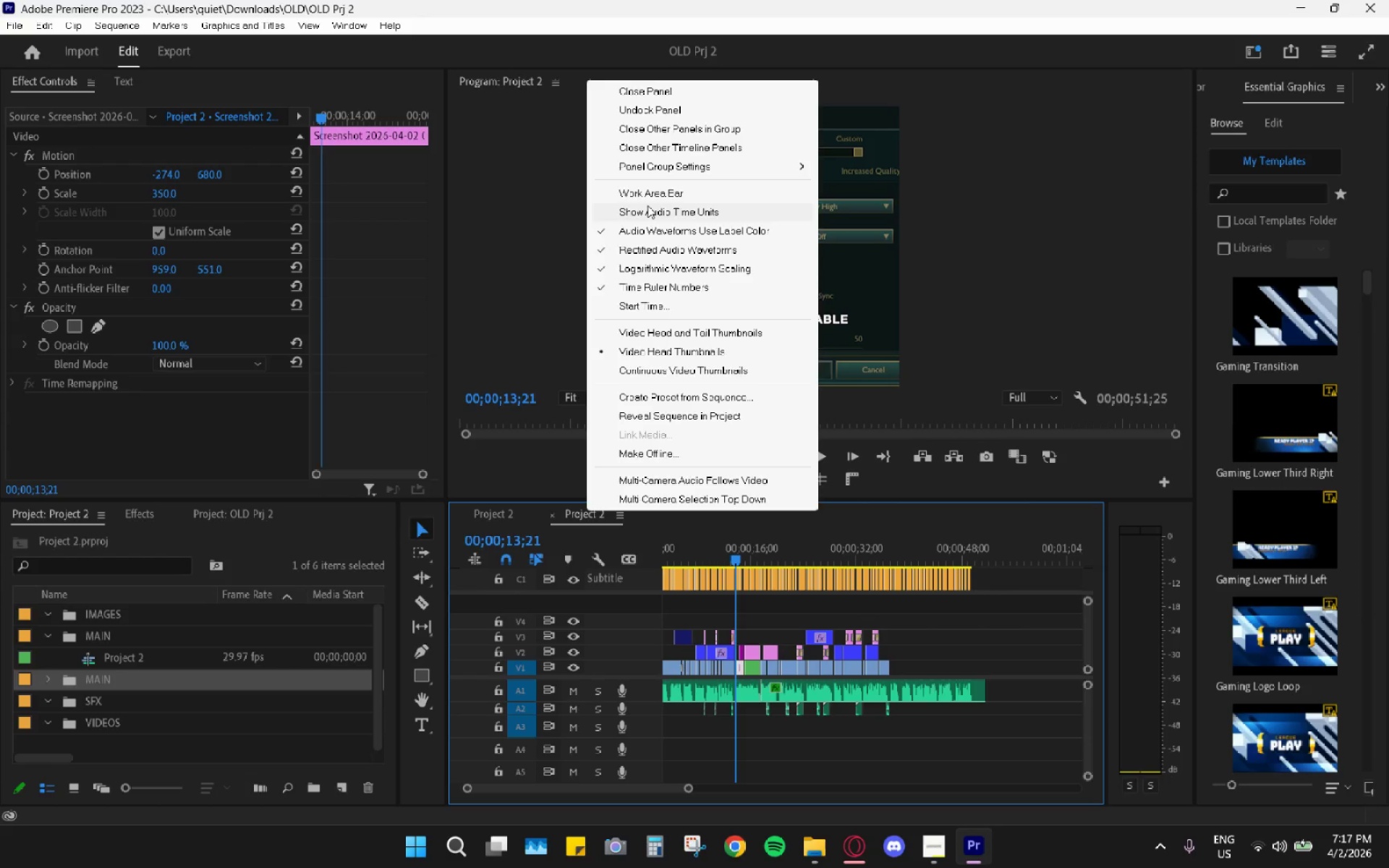 
wait(10.44)
 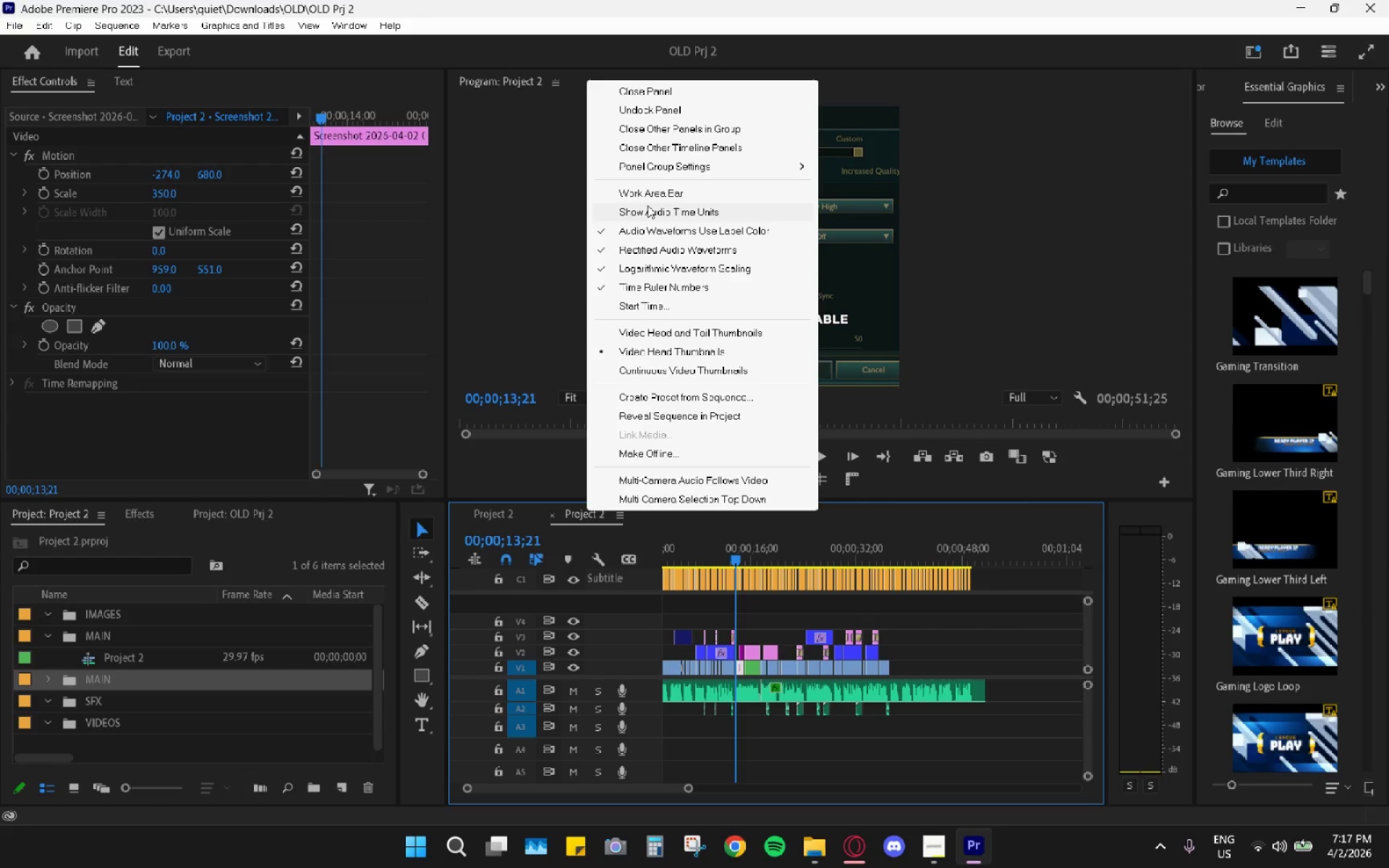 
left_click([752, 707])
 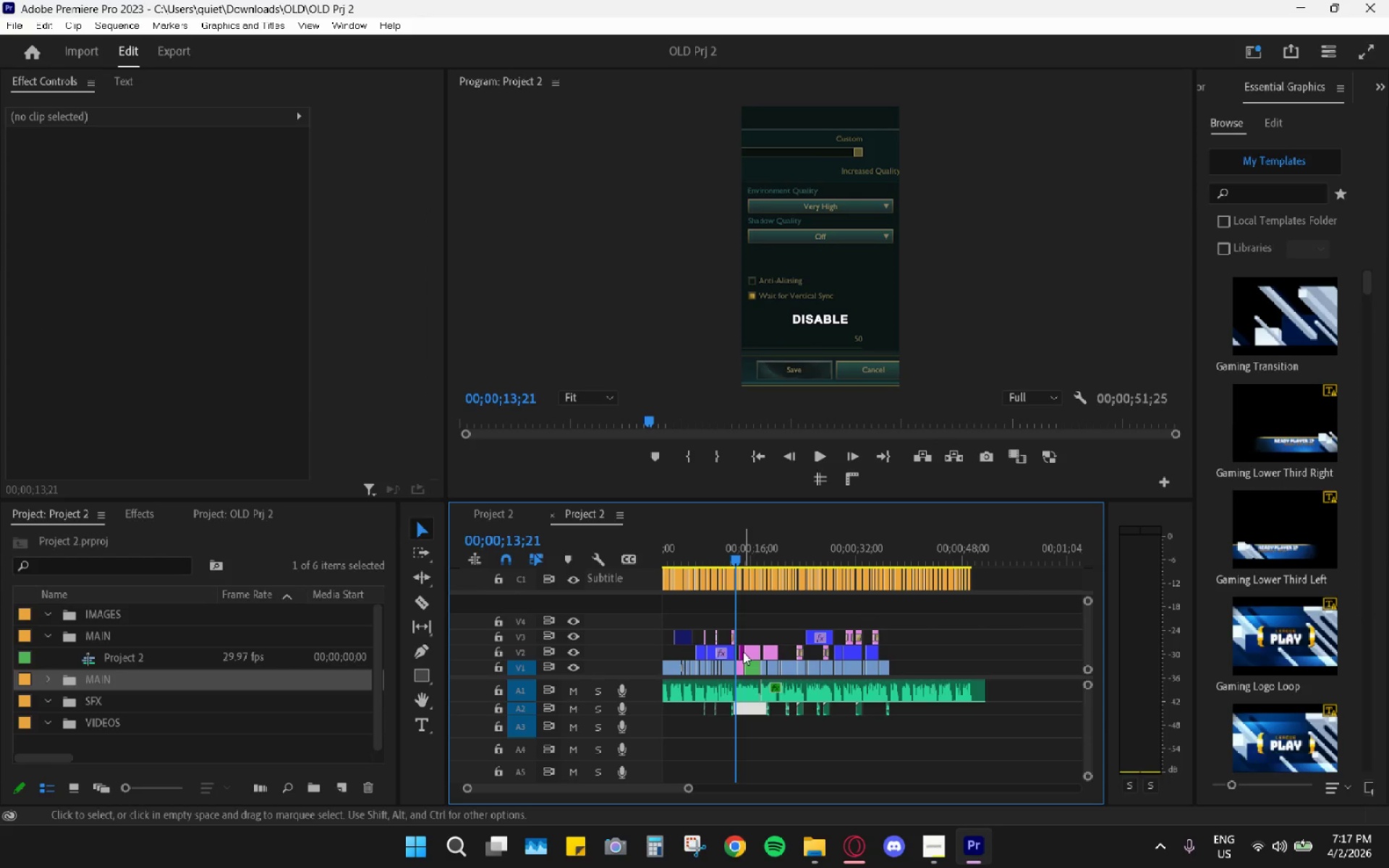 
hold_key(key=AltLeft, duration=0.62)
 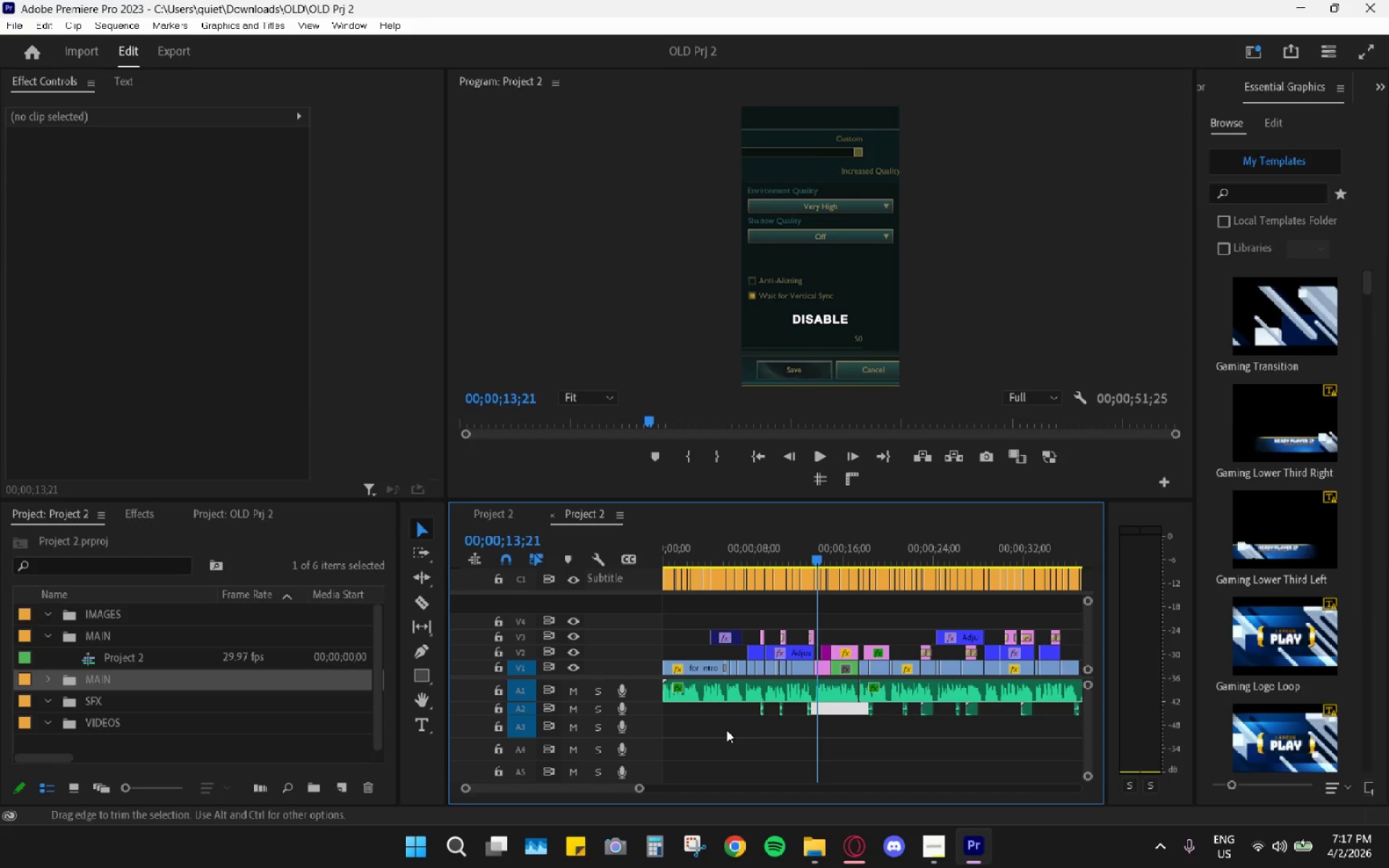 
left_click([726, 730])
 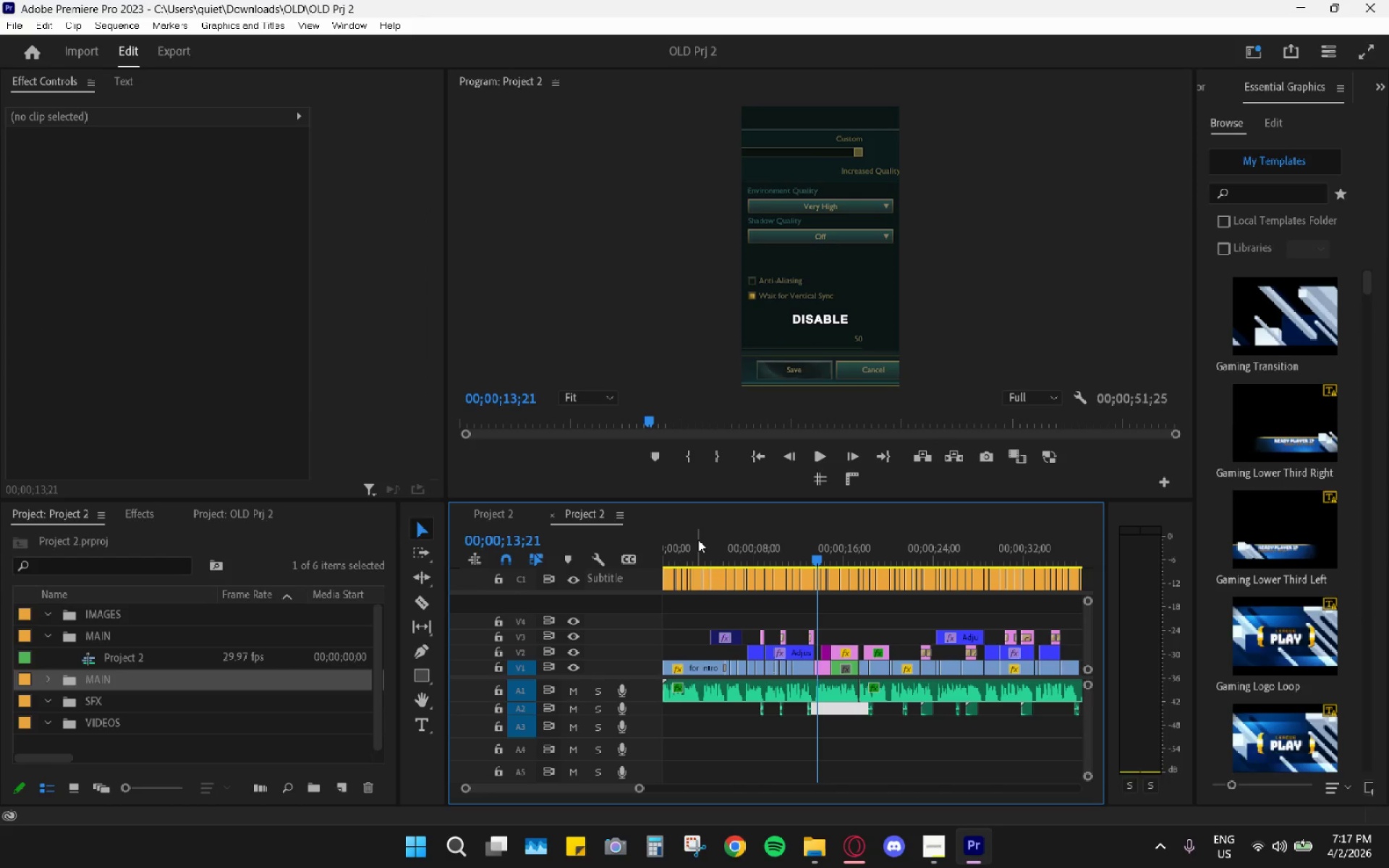 
scroll: coordinate [737, 713], scroll_direction: up, amount: 9.0
 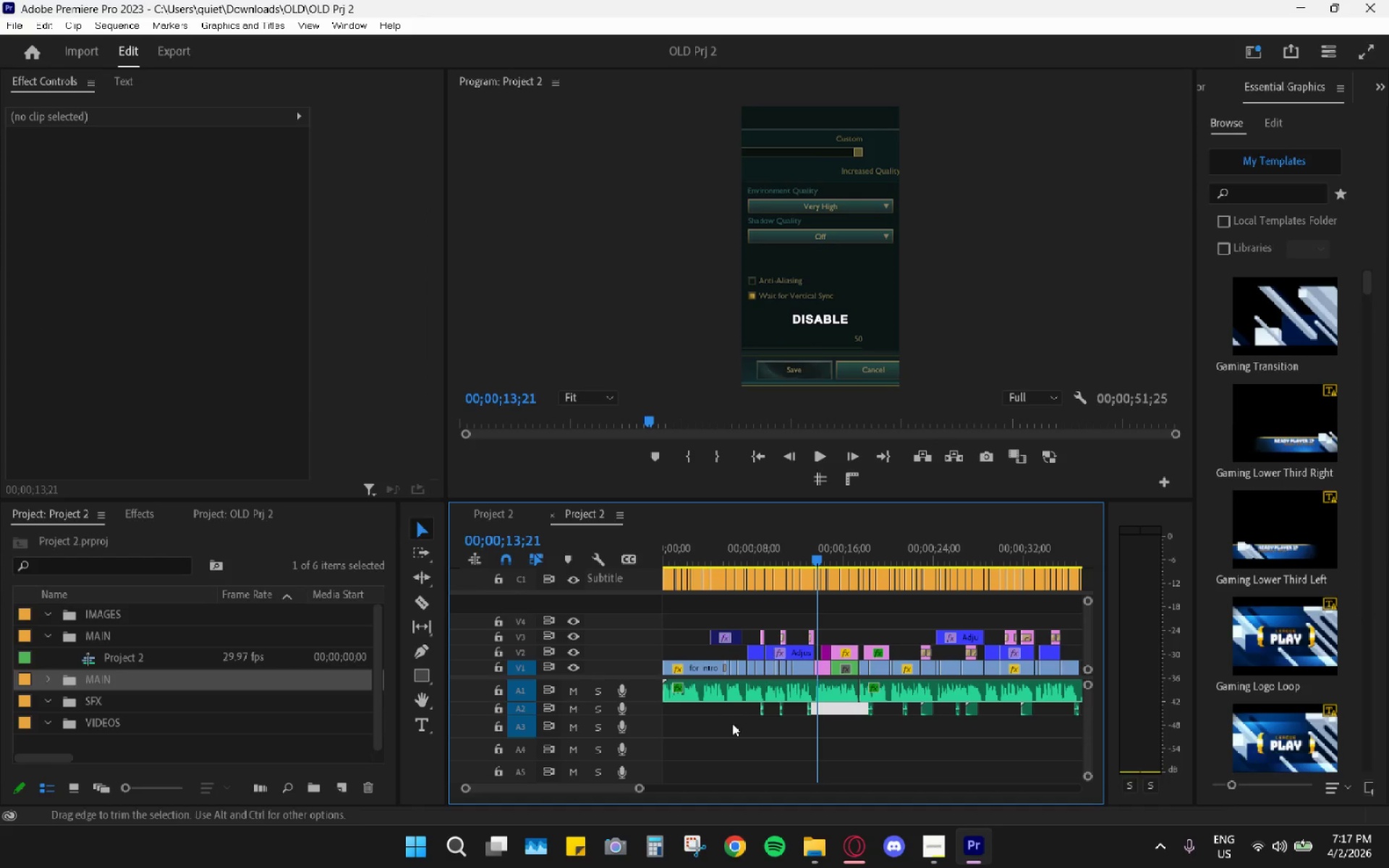 
left_click_drag(start_coordinate=[697, 527], to_coordinate=[692, 530])
 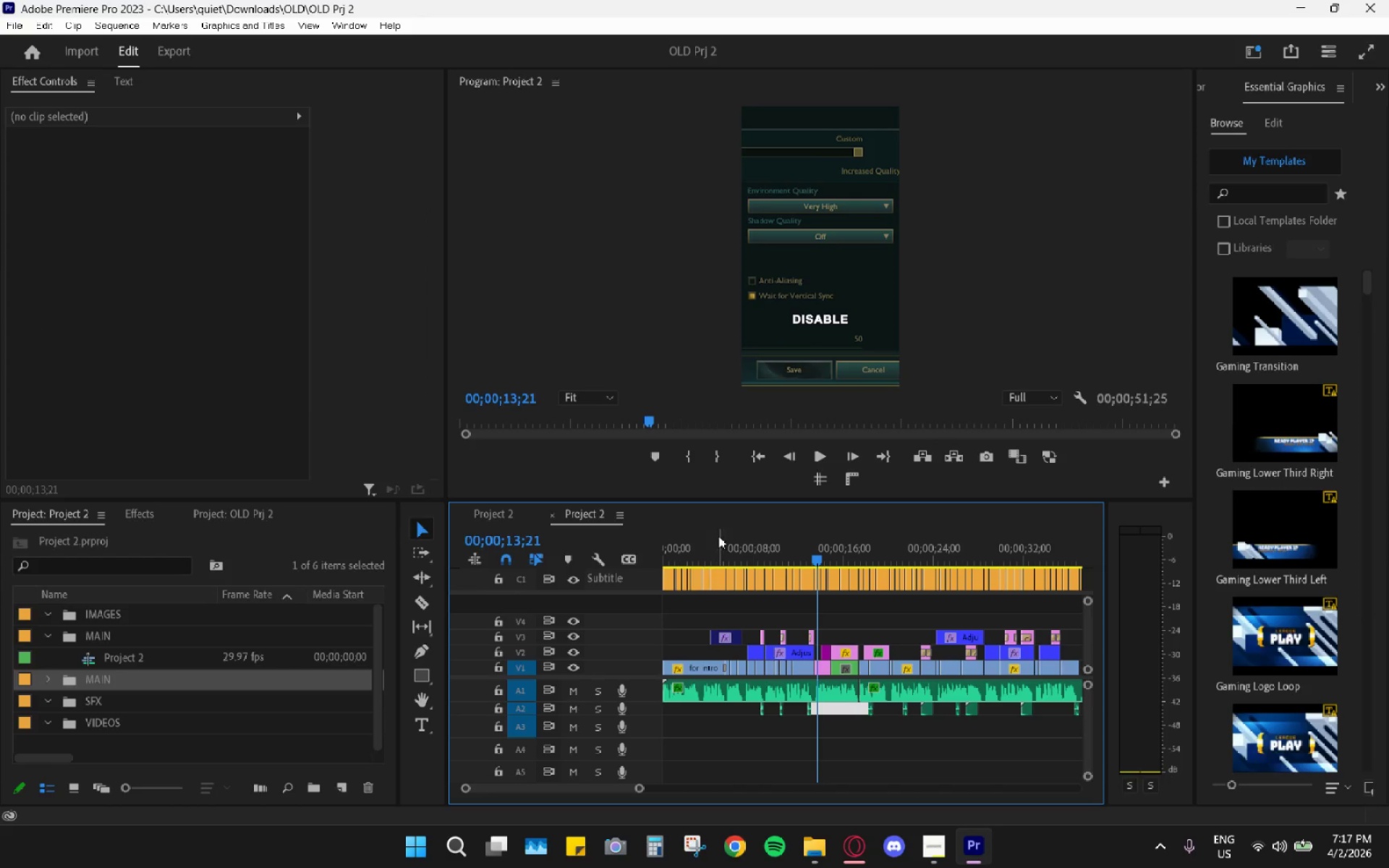 
left_click_drag(start_coordinate=[718, 529], to_coordinate=[685, 522])
 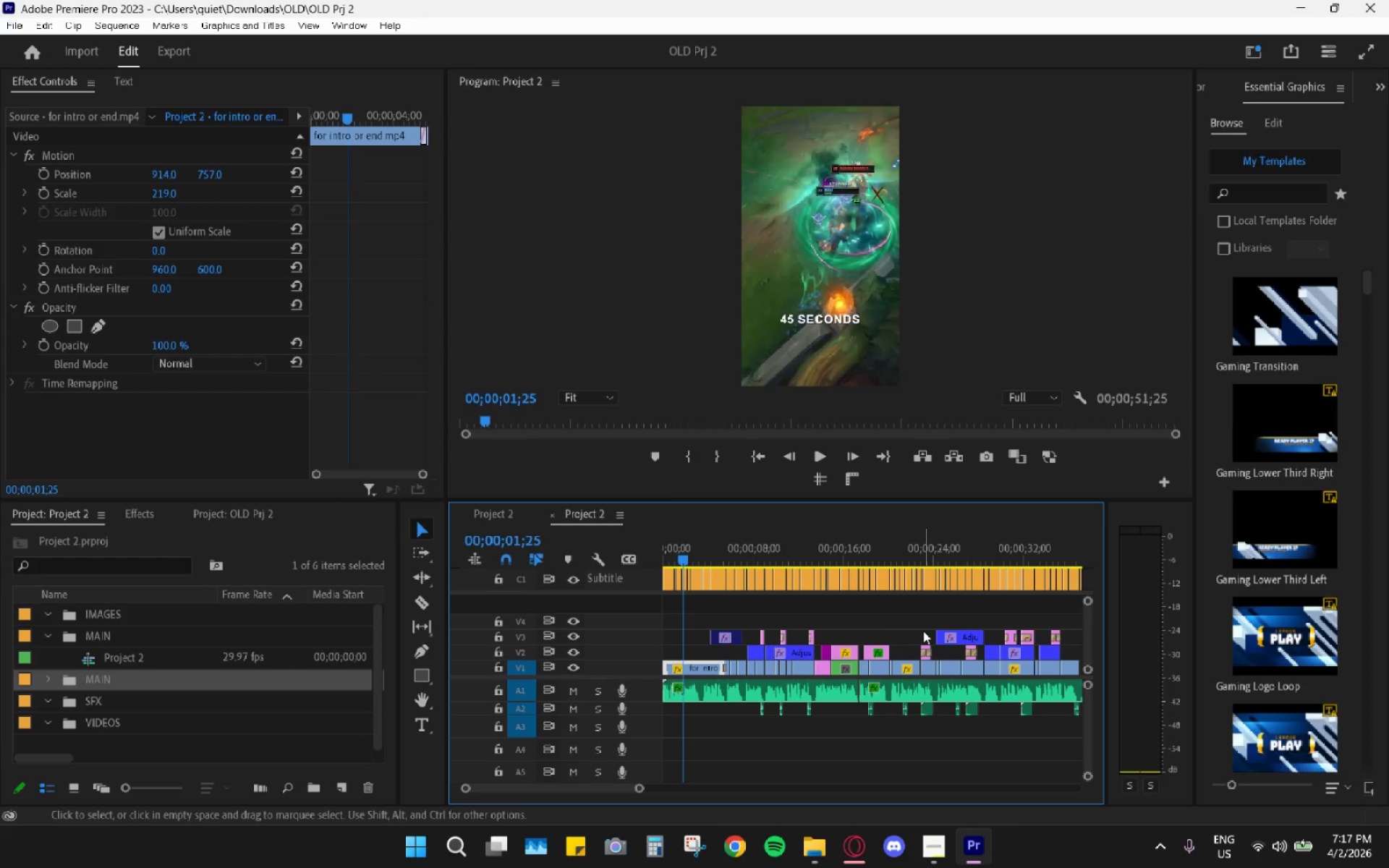 
hold_key(key=AltLeft, duration=0.42)
scroll: coordinate [923, 631], scroll_direction: down, amount: 8.0
 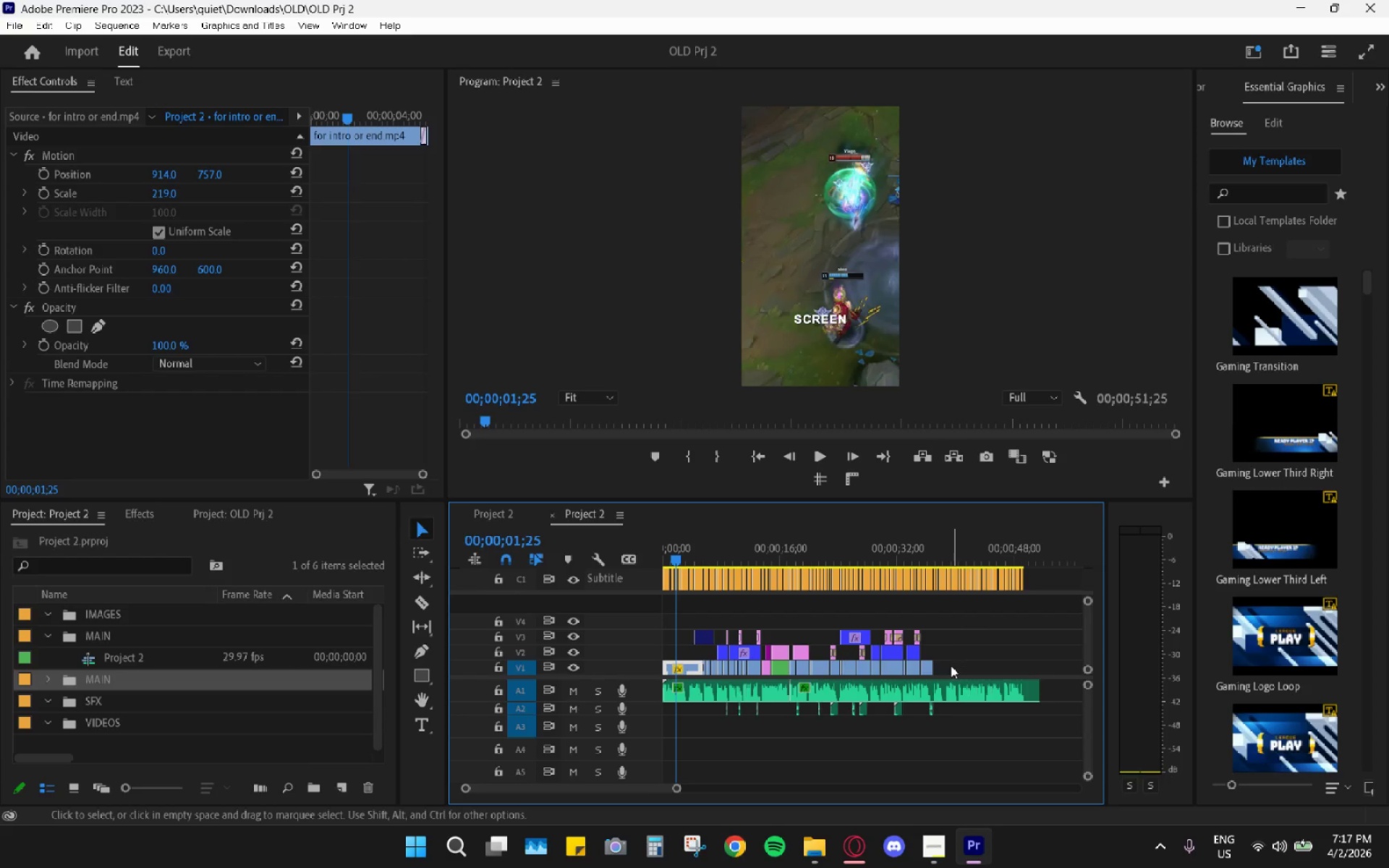 
left_click_drag(start_coordinate=[951, 664], to_coordinate=[676, 663])
 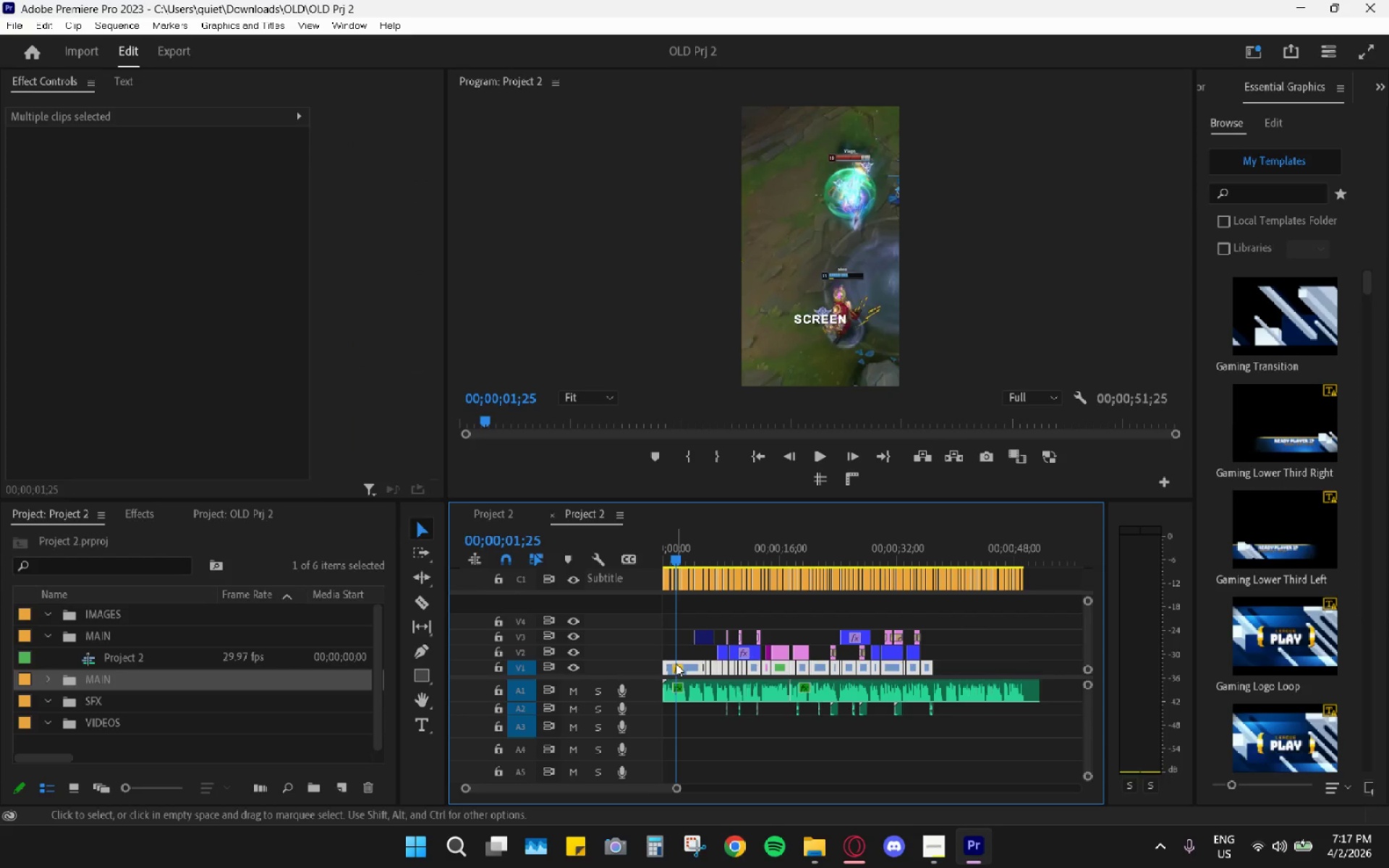 
key(Control+C)
 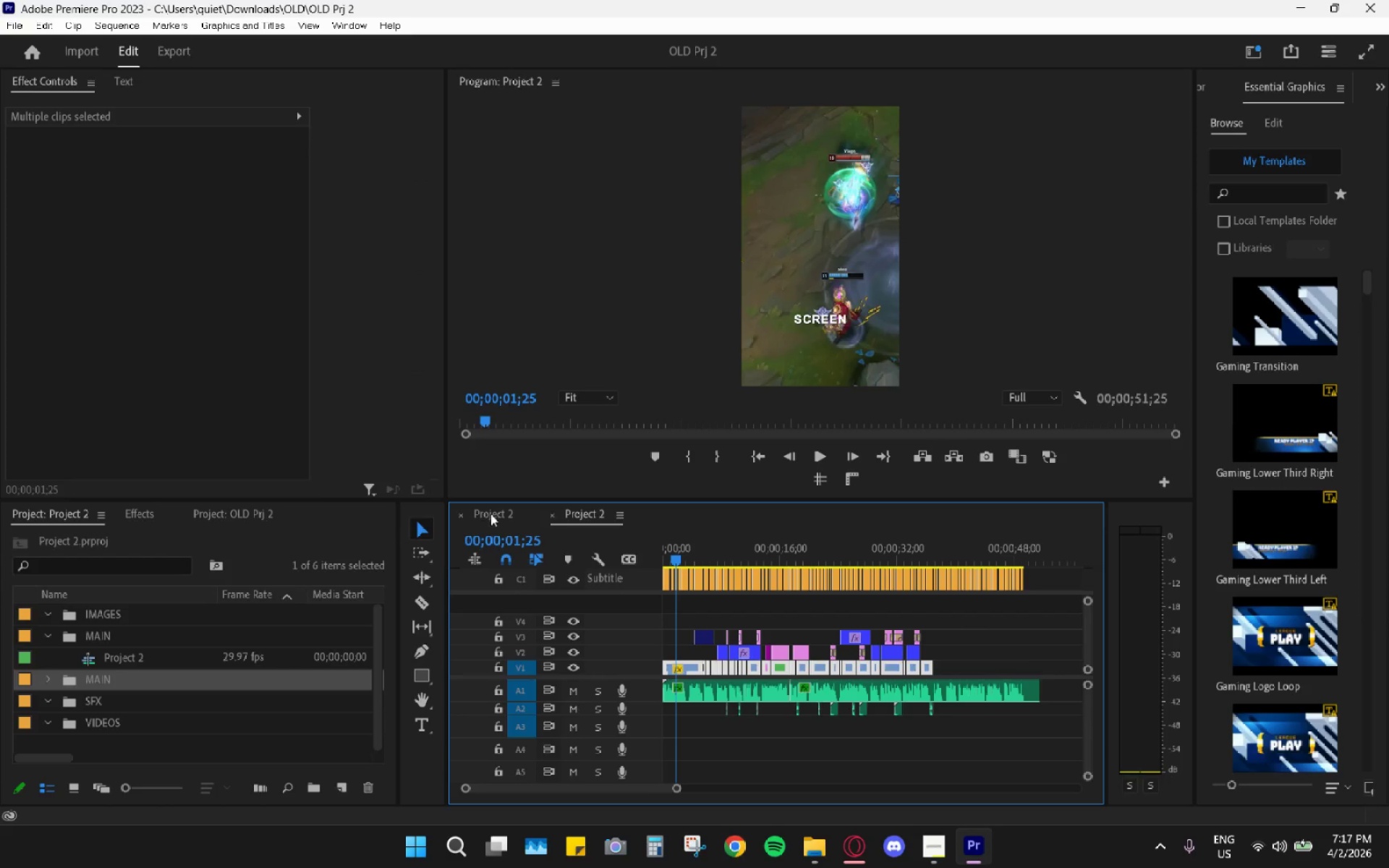 
left_click([493, 510])
 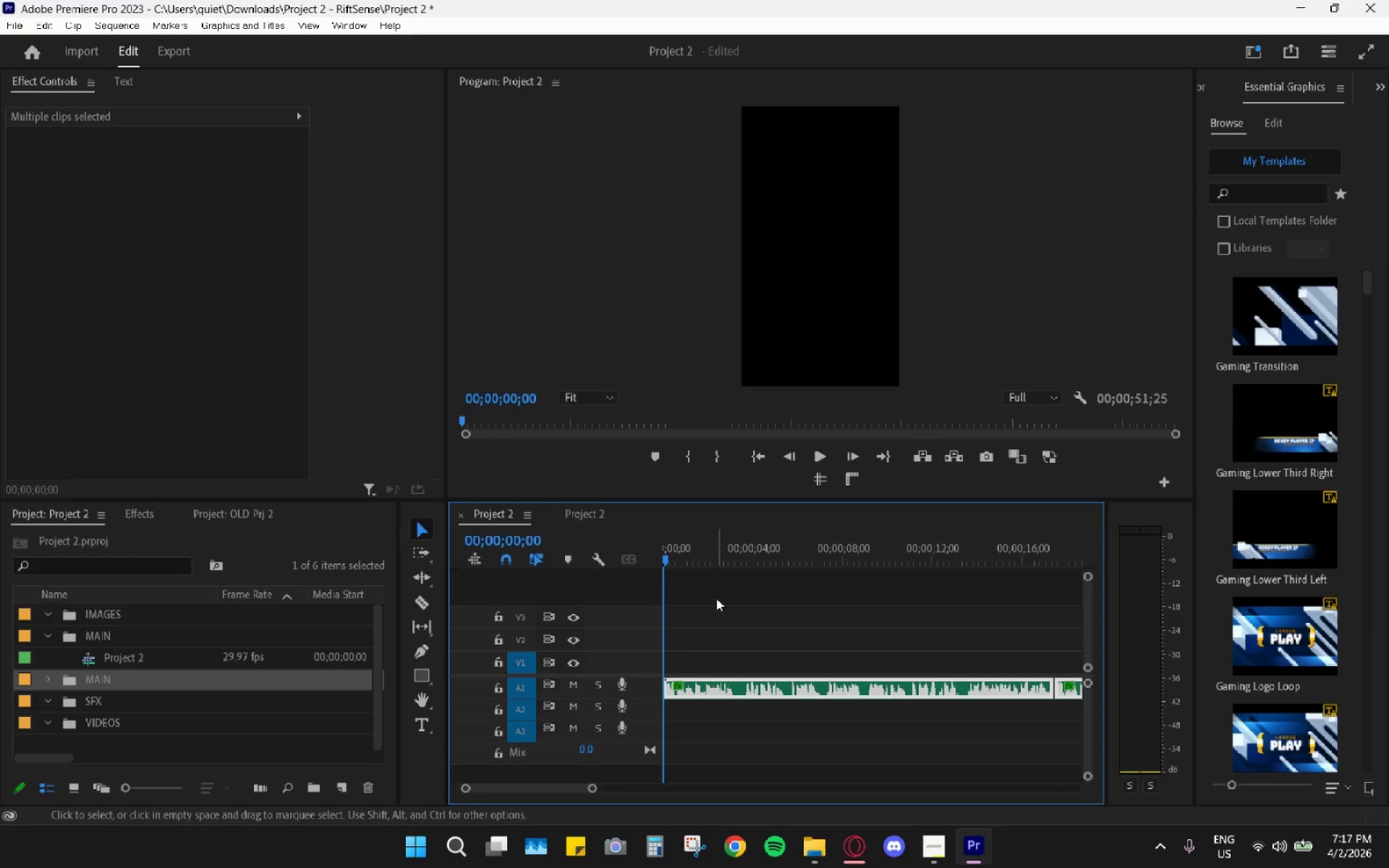 
key(Control+ControlLeft)
 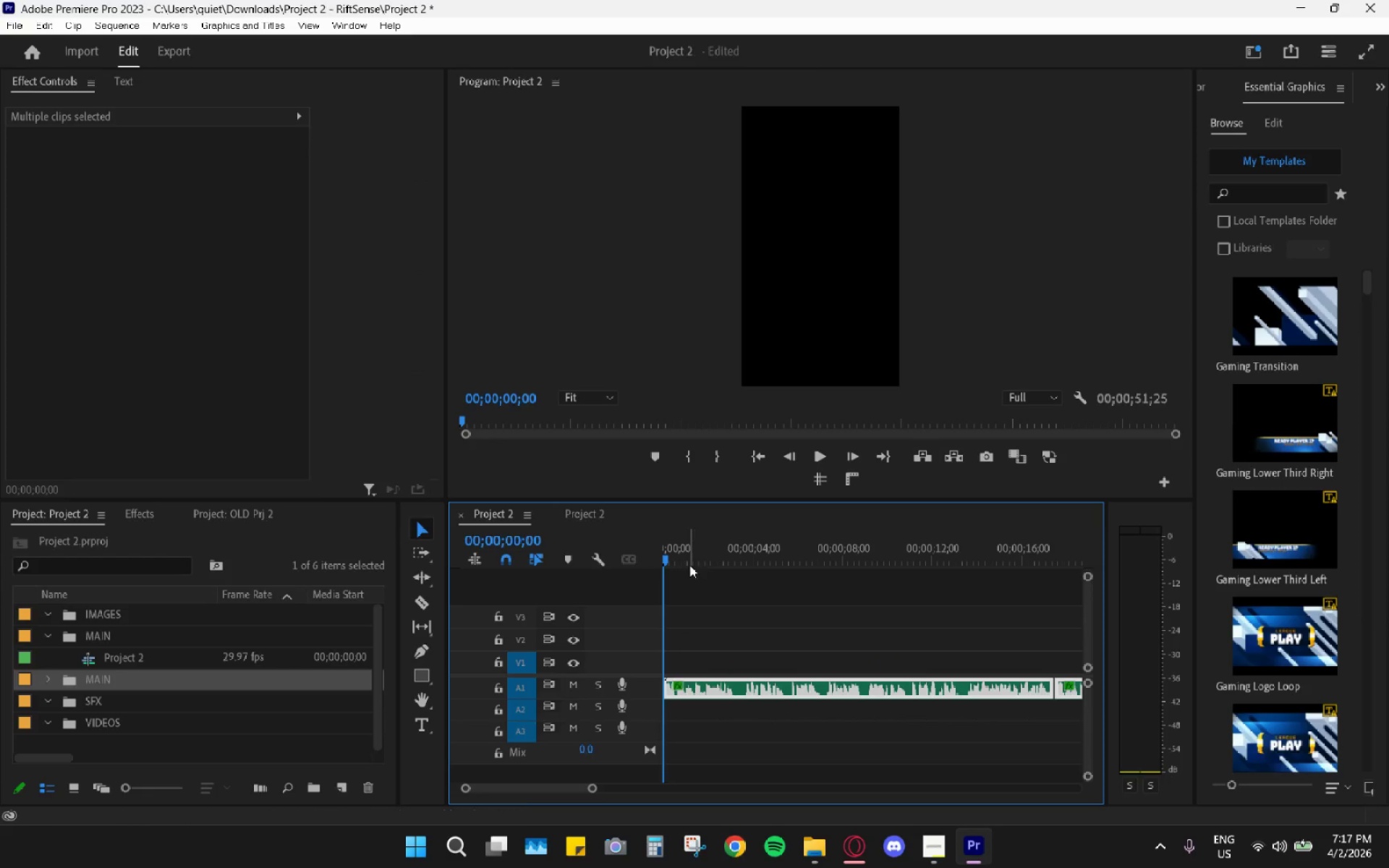 
key(Control+V)
 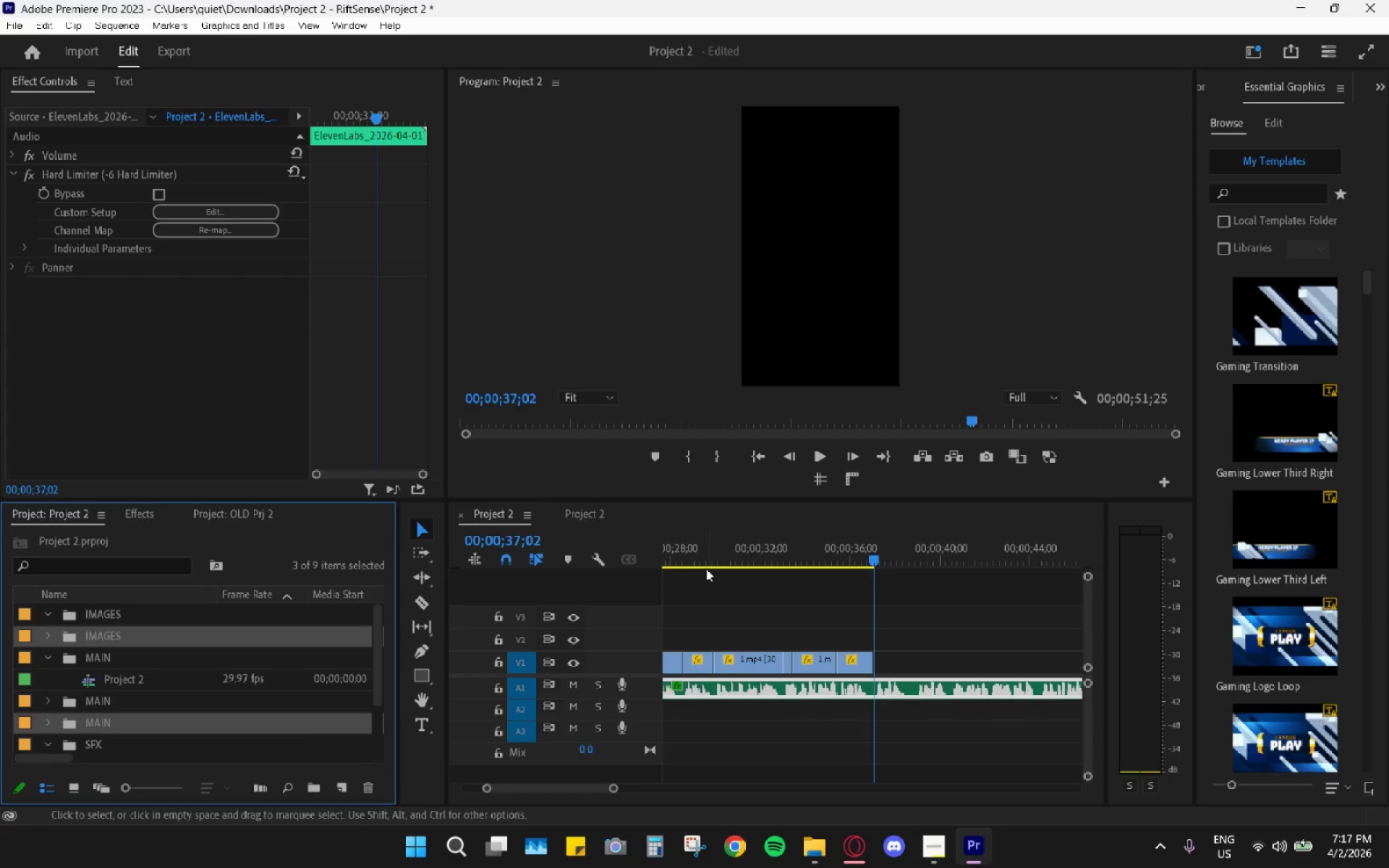 
left_click_drag(start_coordinate=[713, 559], to_coordinate=[466, 559])
 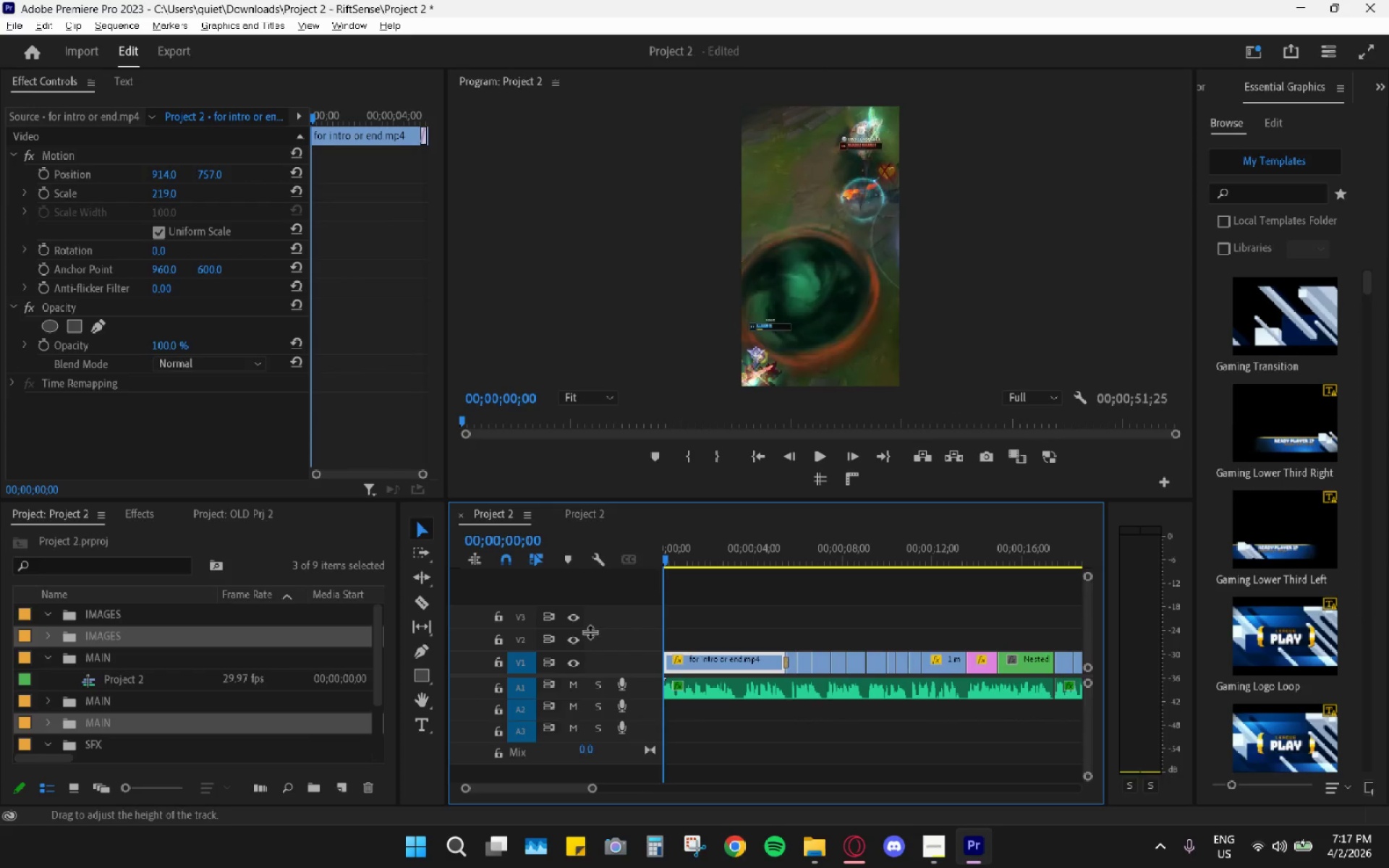 
hold_key(key=AltLeft, duration=1.02)
scroll: coordinate [699, 642], scroll_direction: down, amount: 14.0
 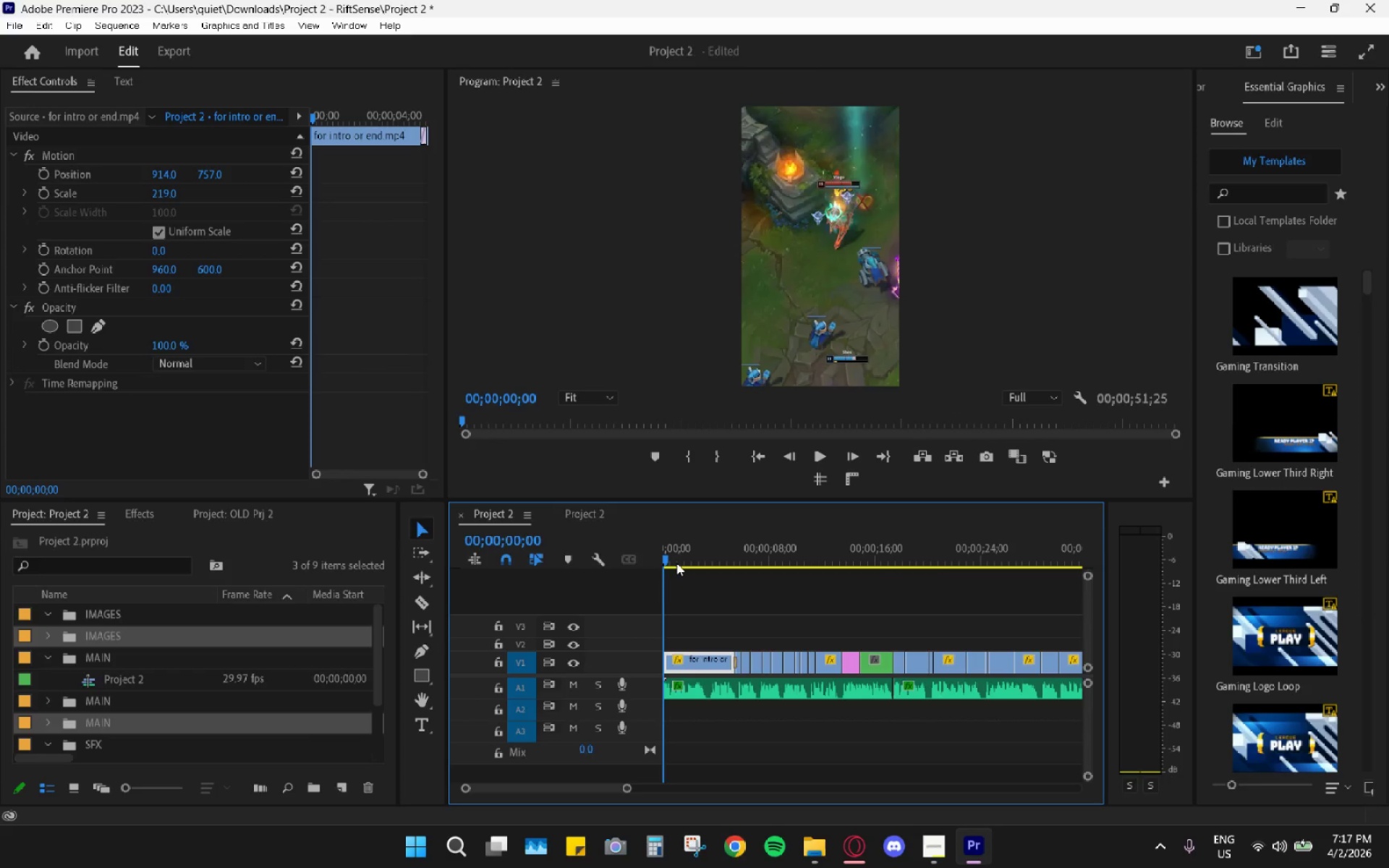 
left_click_drag(start_coordinate=[674, 562], to_coordinate=[629, 558])
 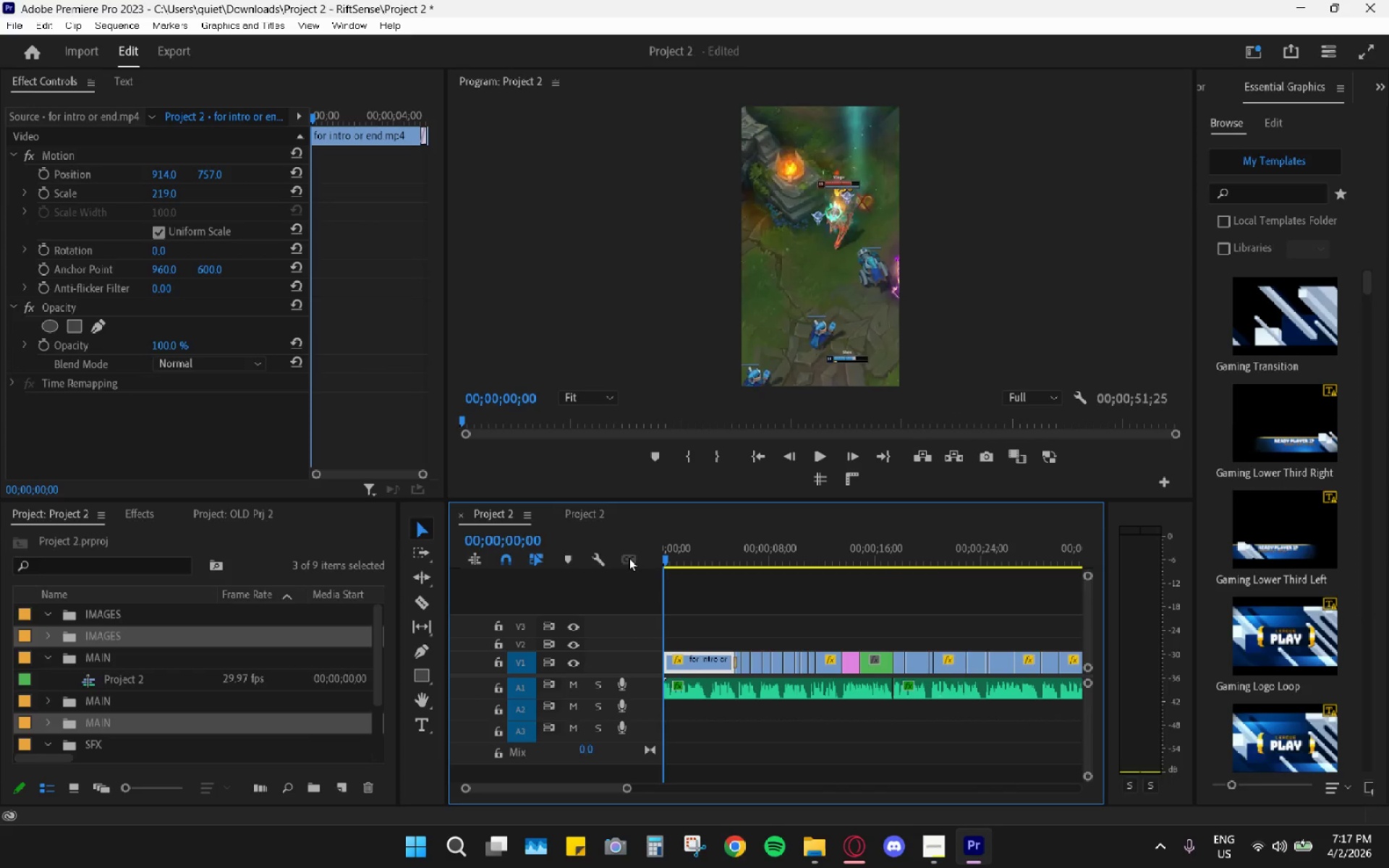 
key(Space)
 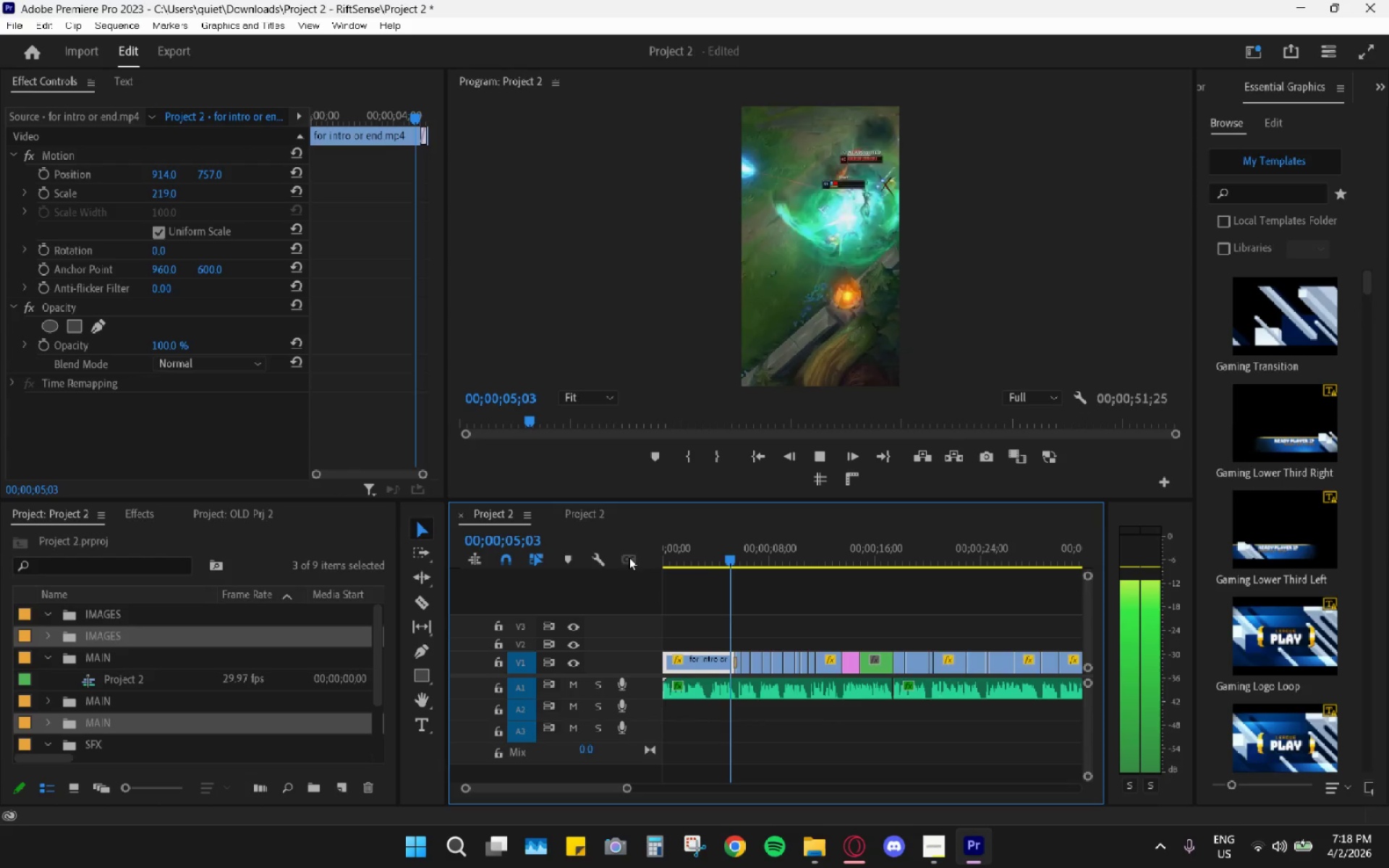 
wait(6.92)
 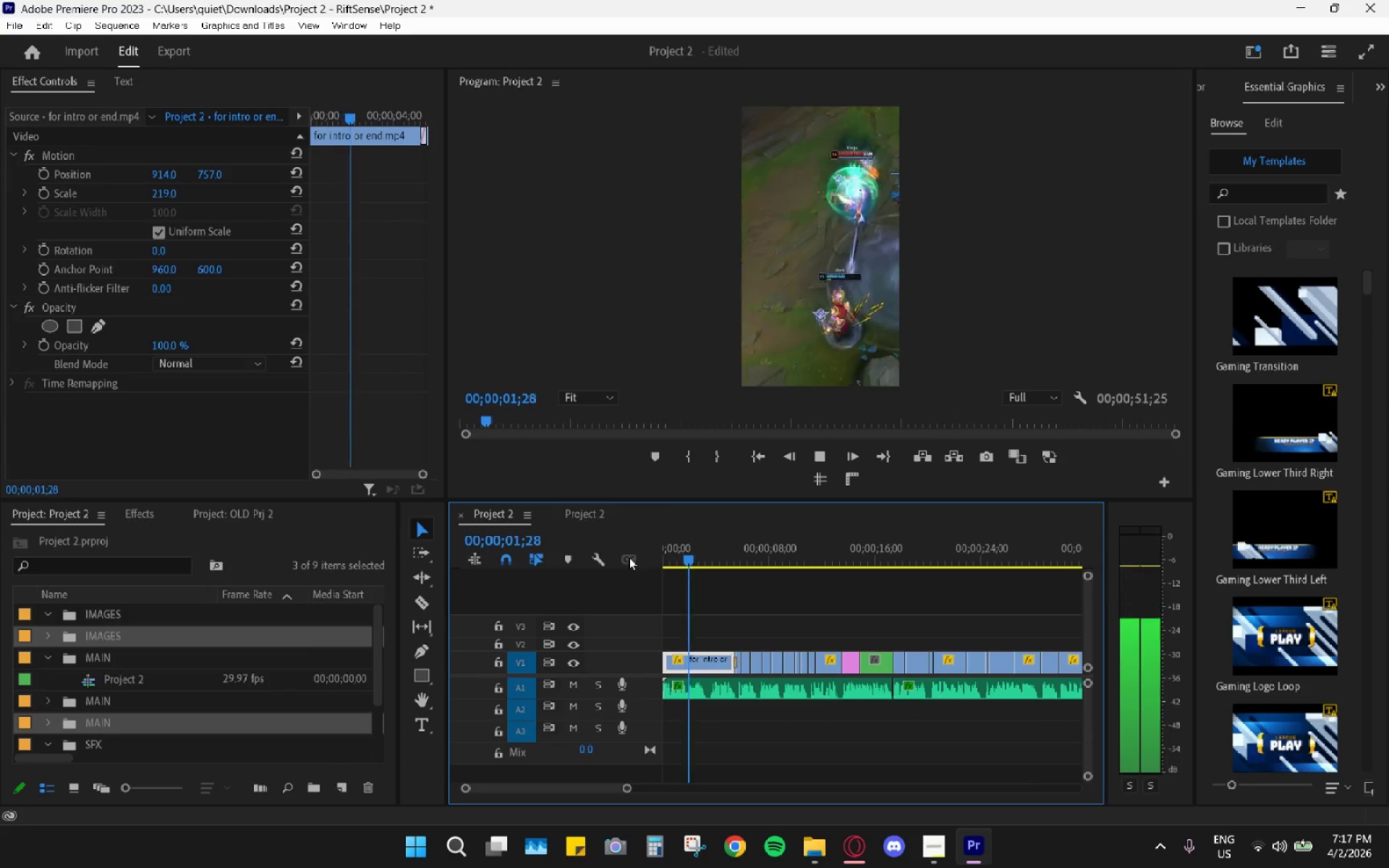 
key(Space)
 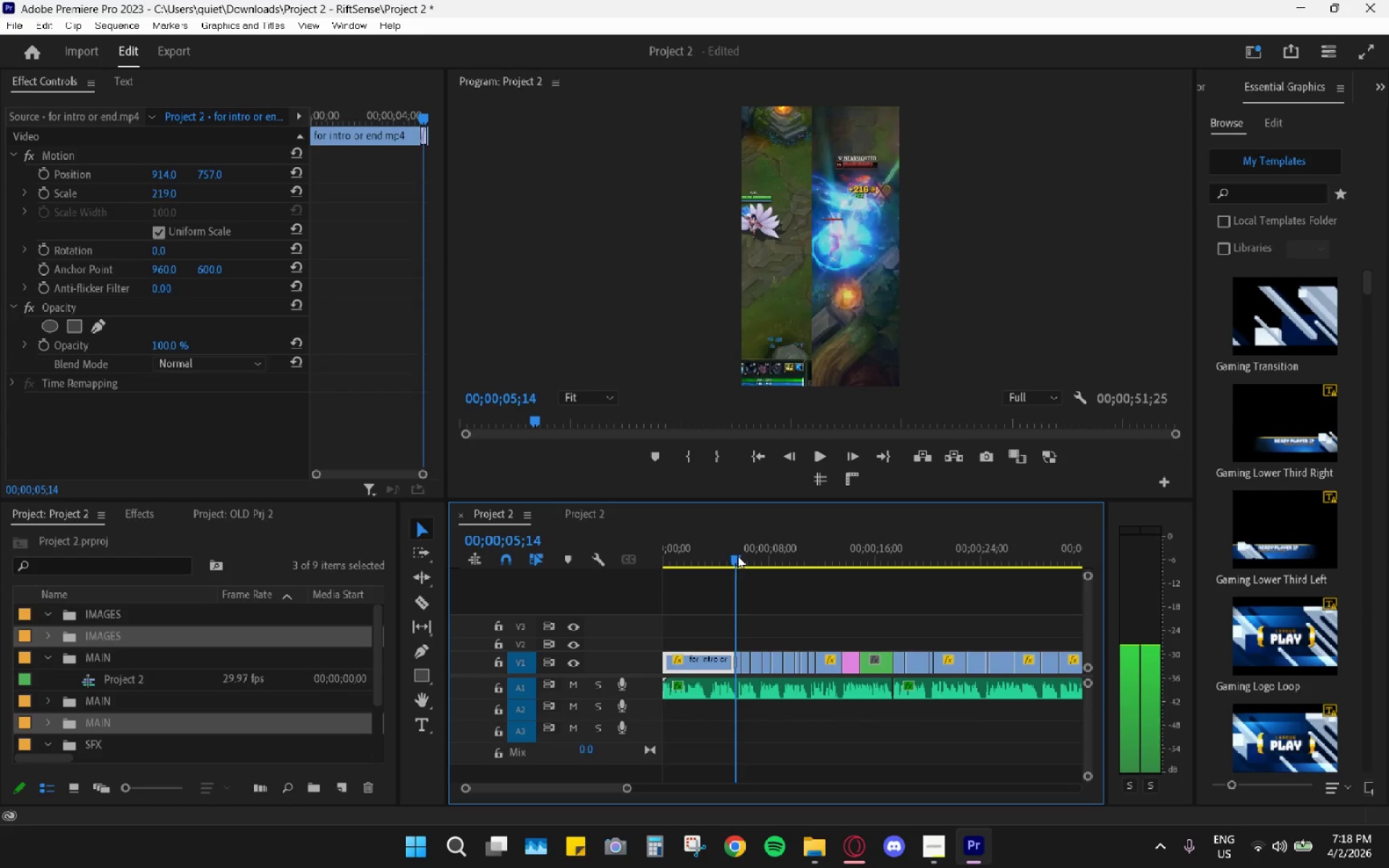 
key(Space)
 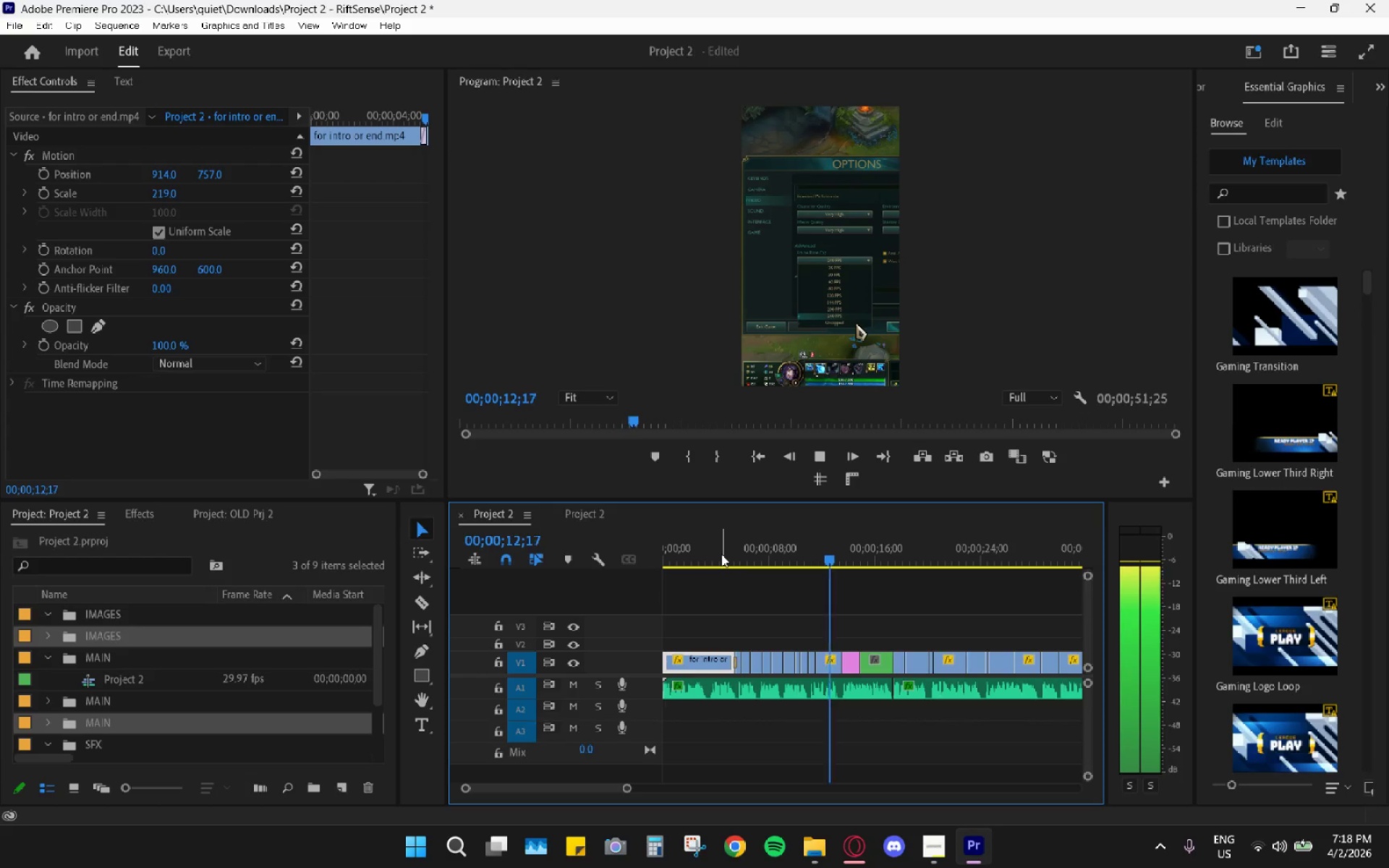 
wait(12.39)
 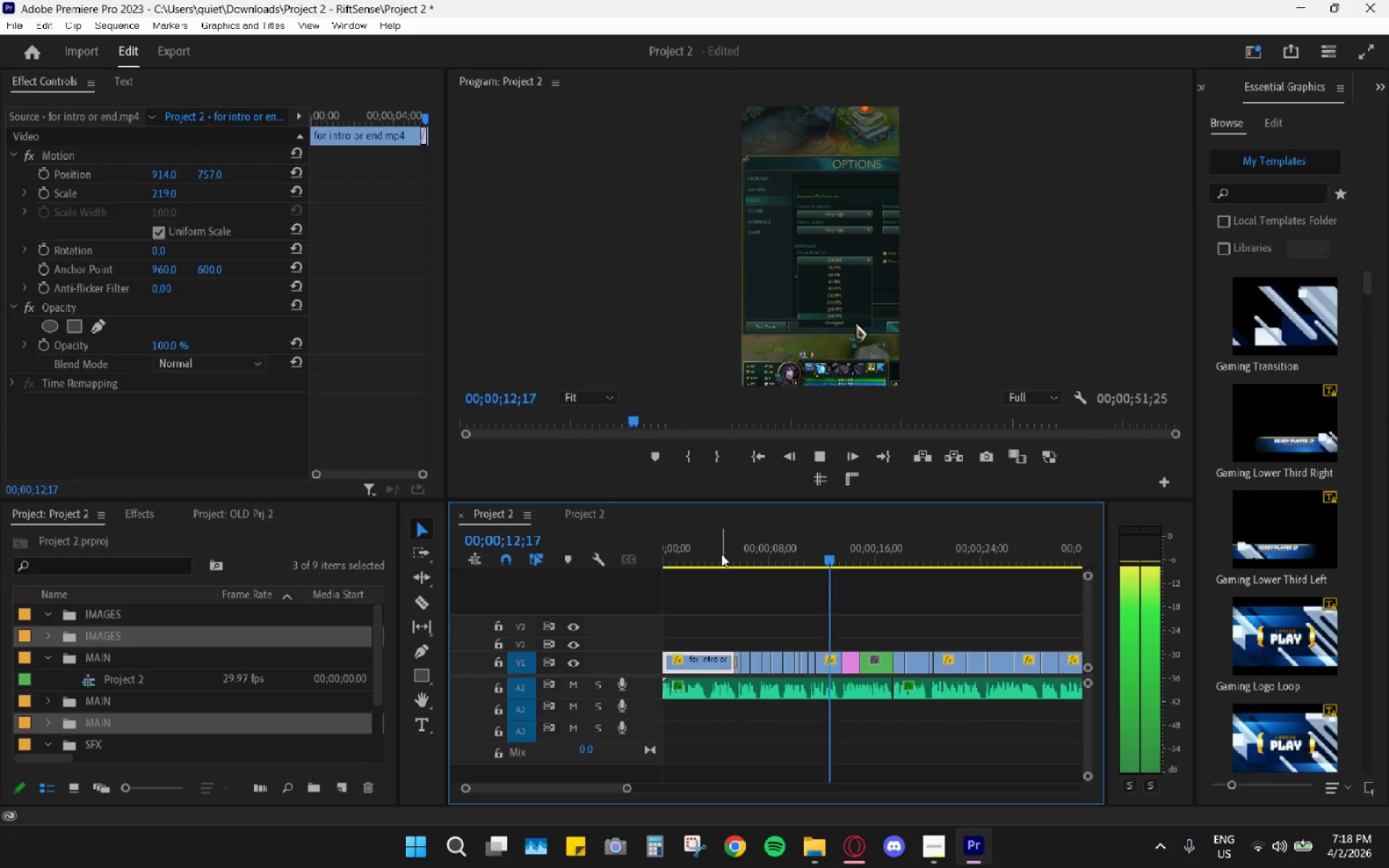 
key(Space)
 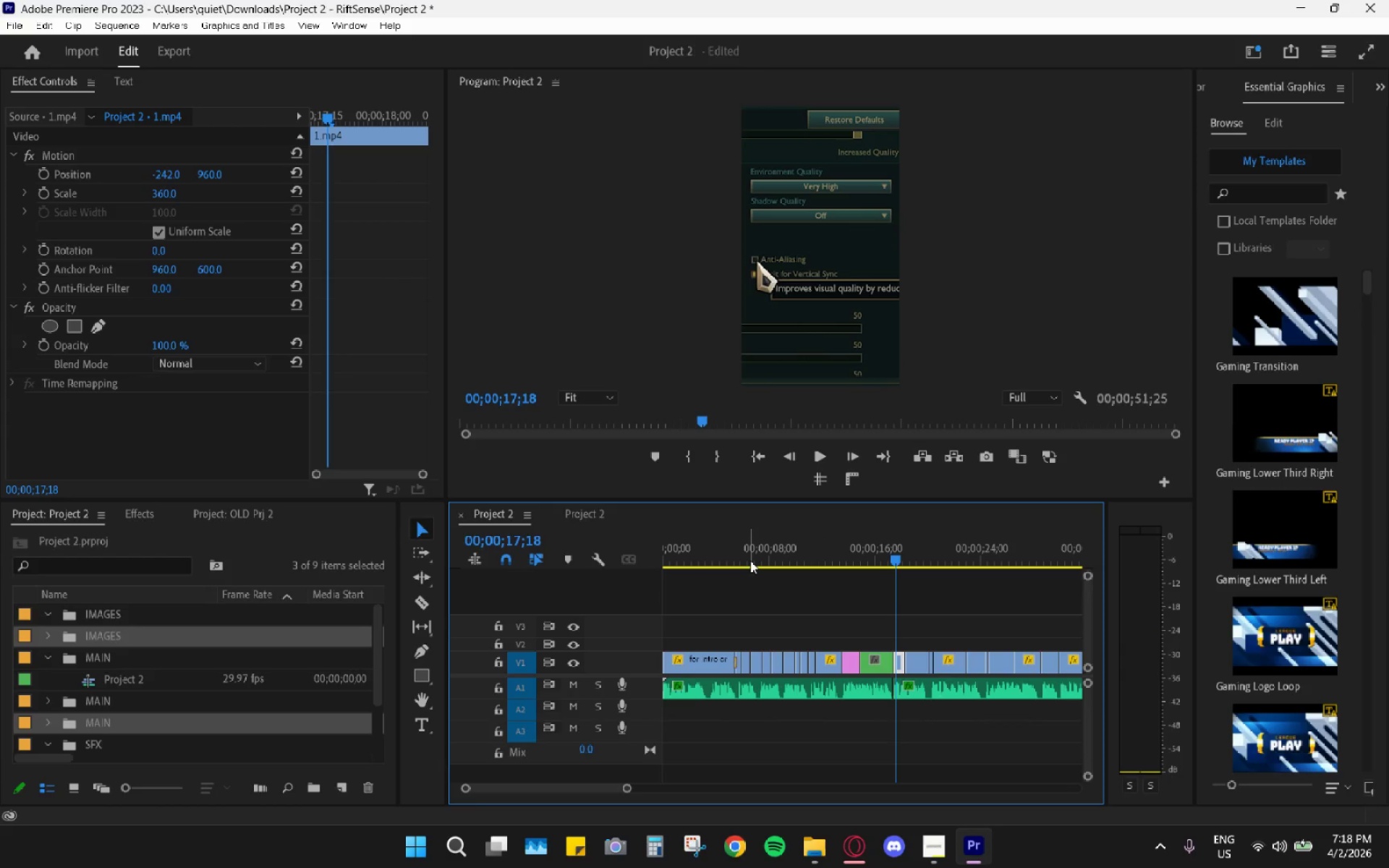 
key(Space)
 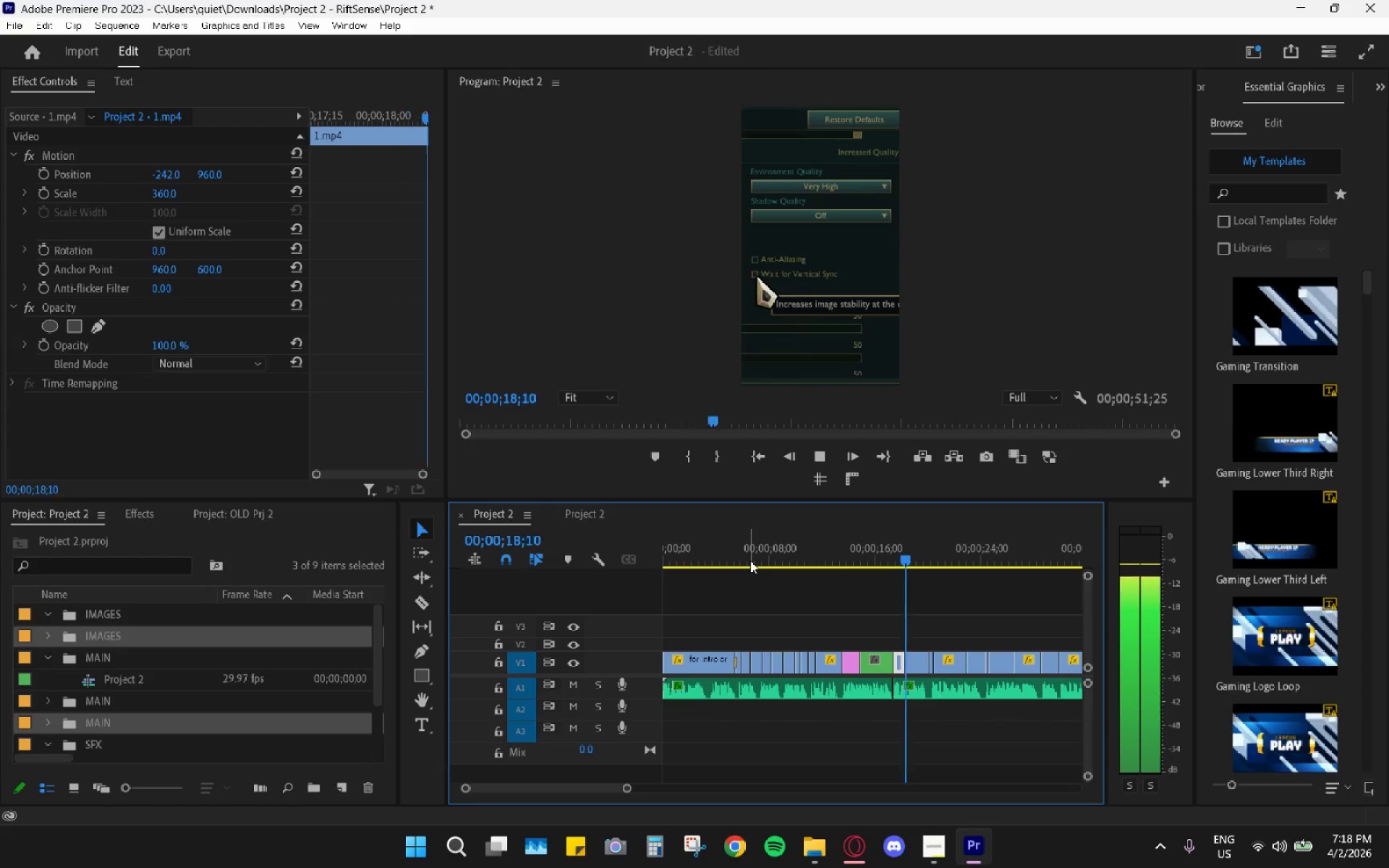 
key(Space)
 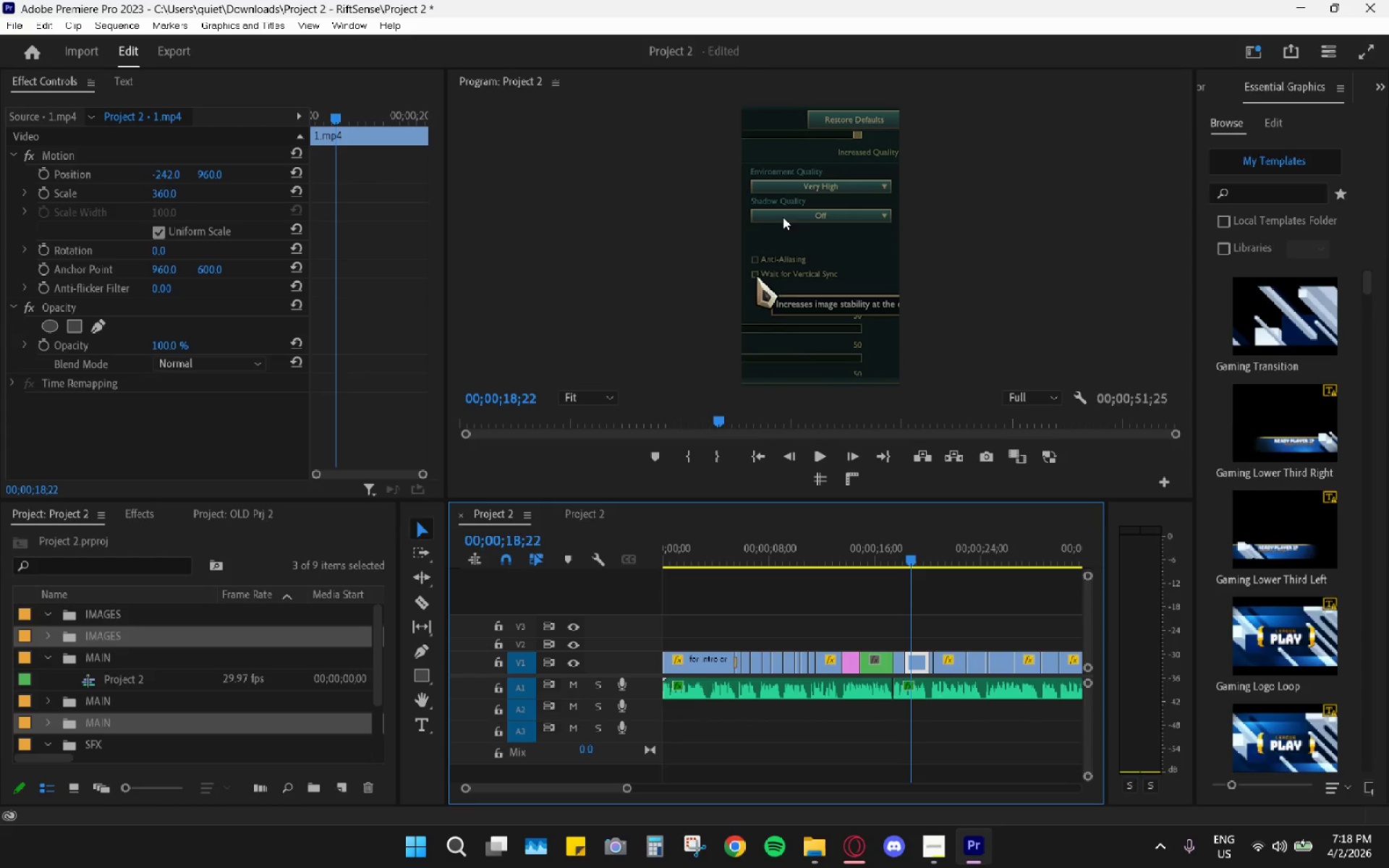 
wait(8.28)
 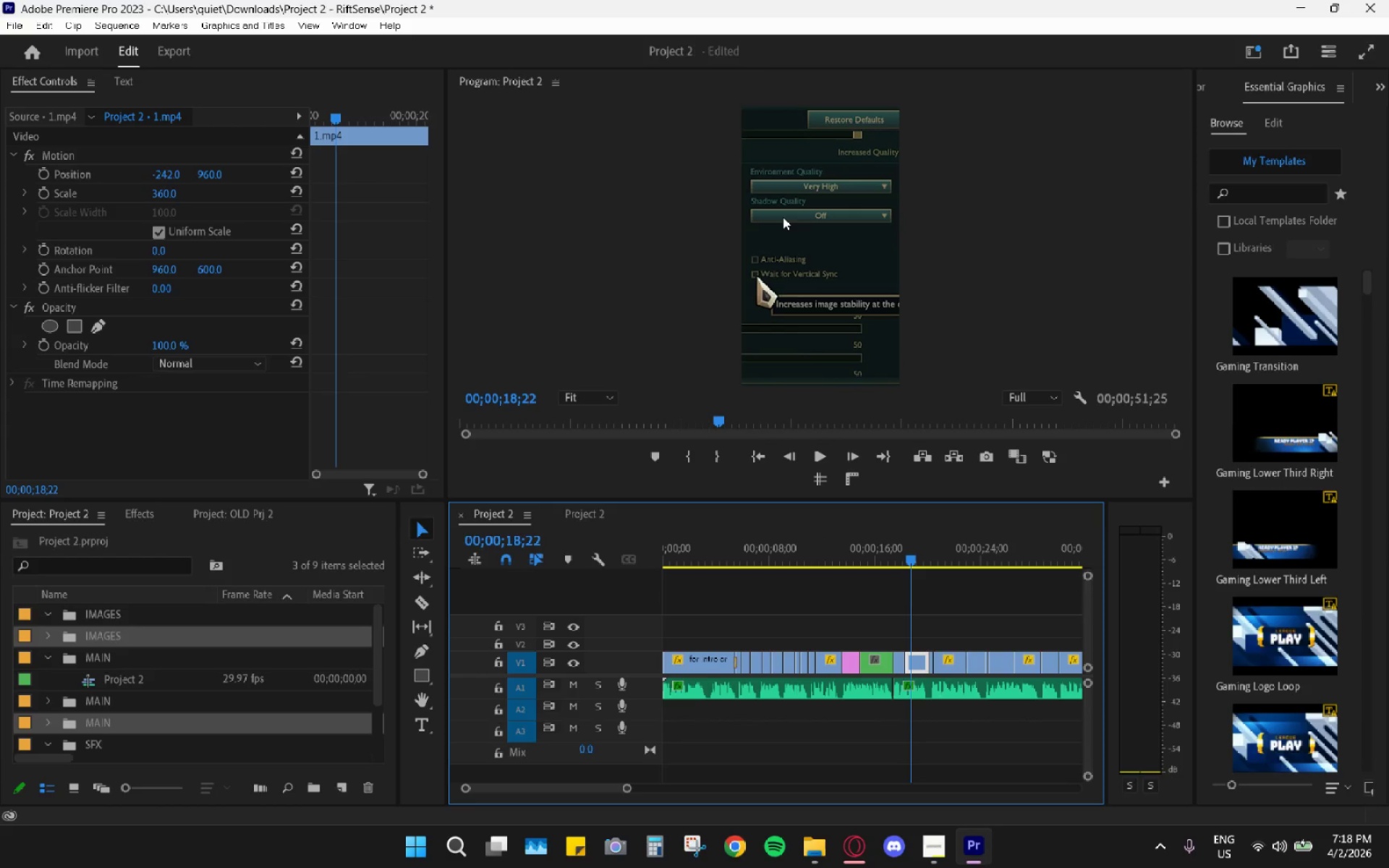 
hold_key(key=AltLeft, duration=0.91)
scroll: coordinate [807, 602], scroll_direction: down, amount: 4.0
 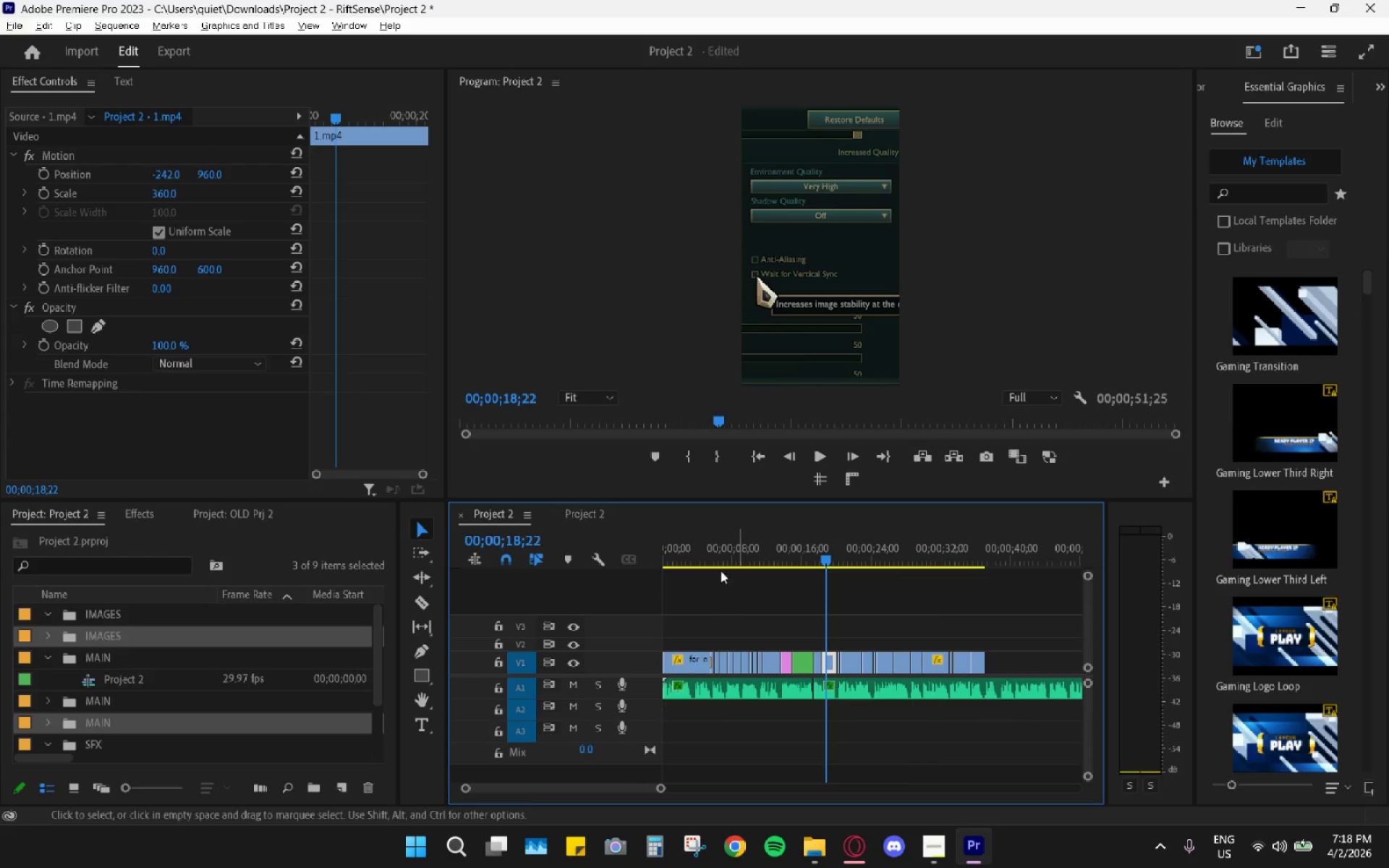 
left_click_drag(start_coordinate=[708, 542], to_coordinate=[689, 547])
 